 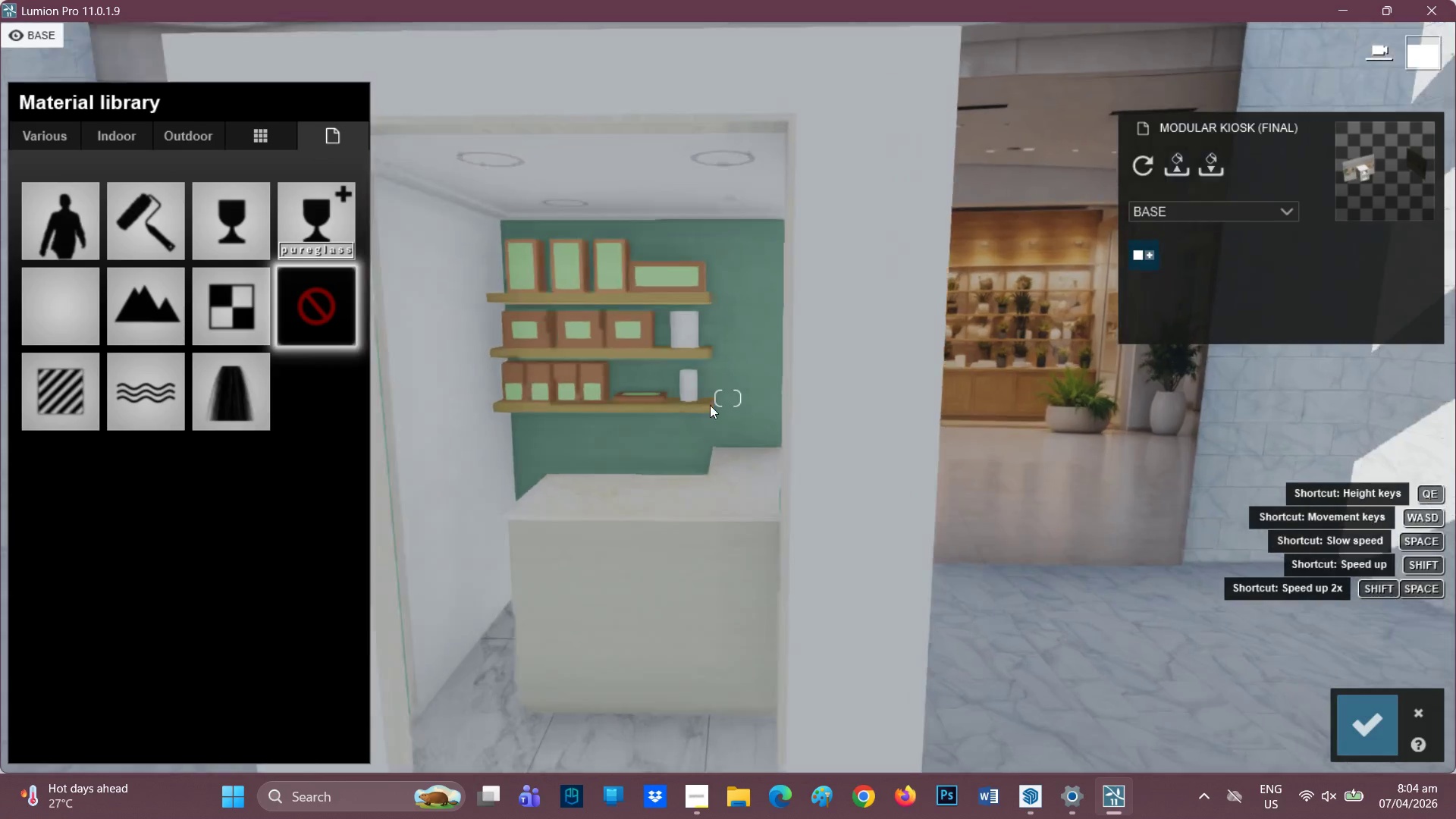 
left_click([749, 386])
 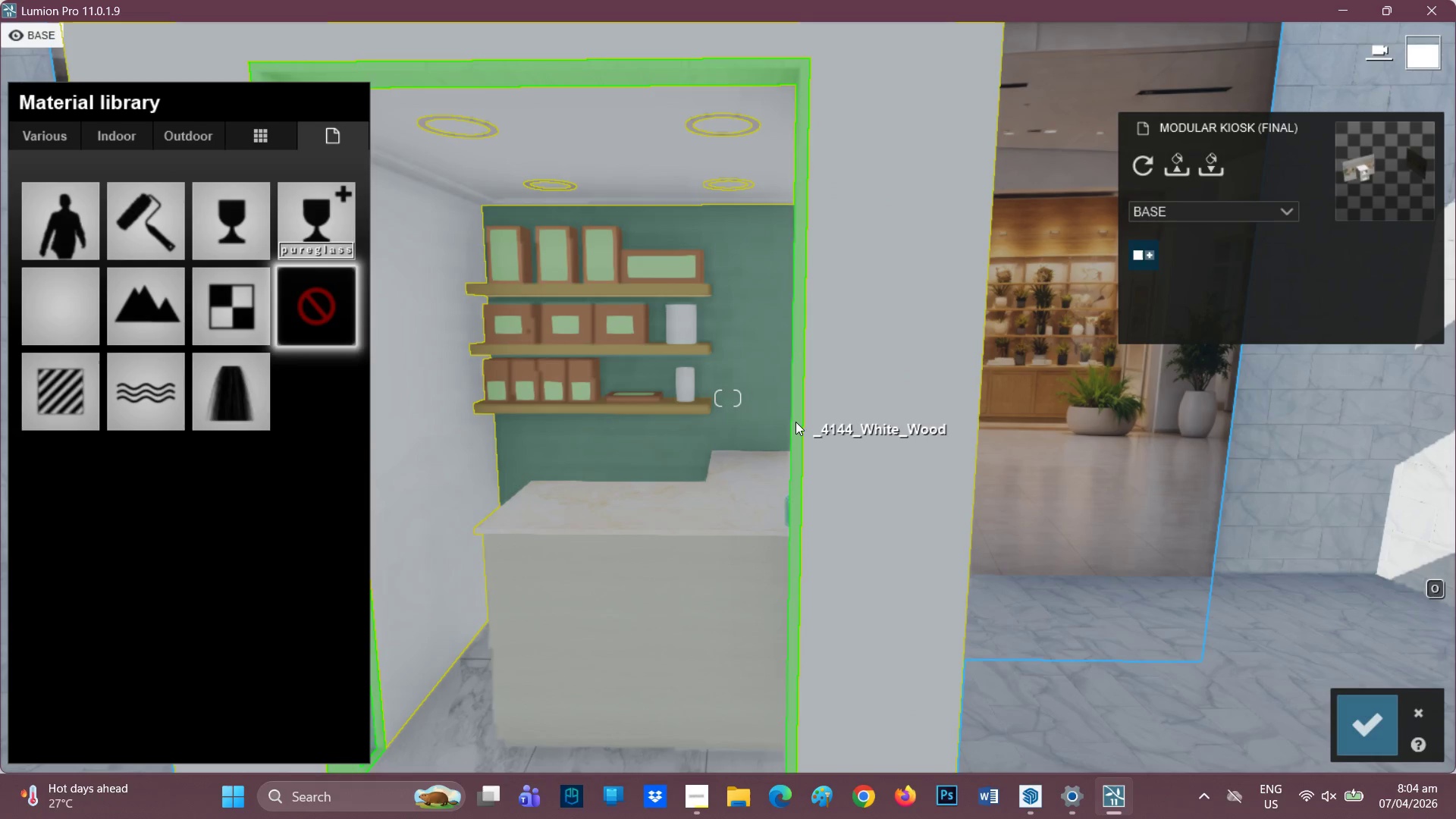 
wait(5.36)
 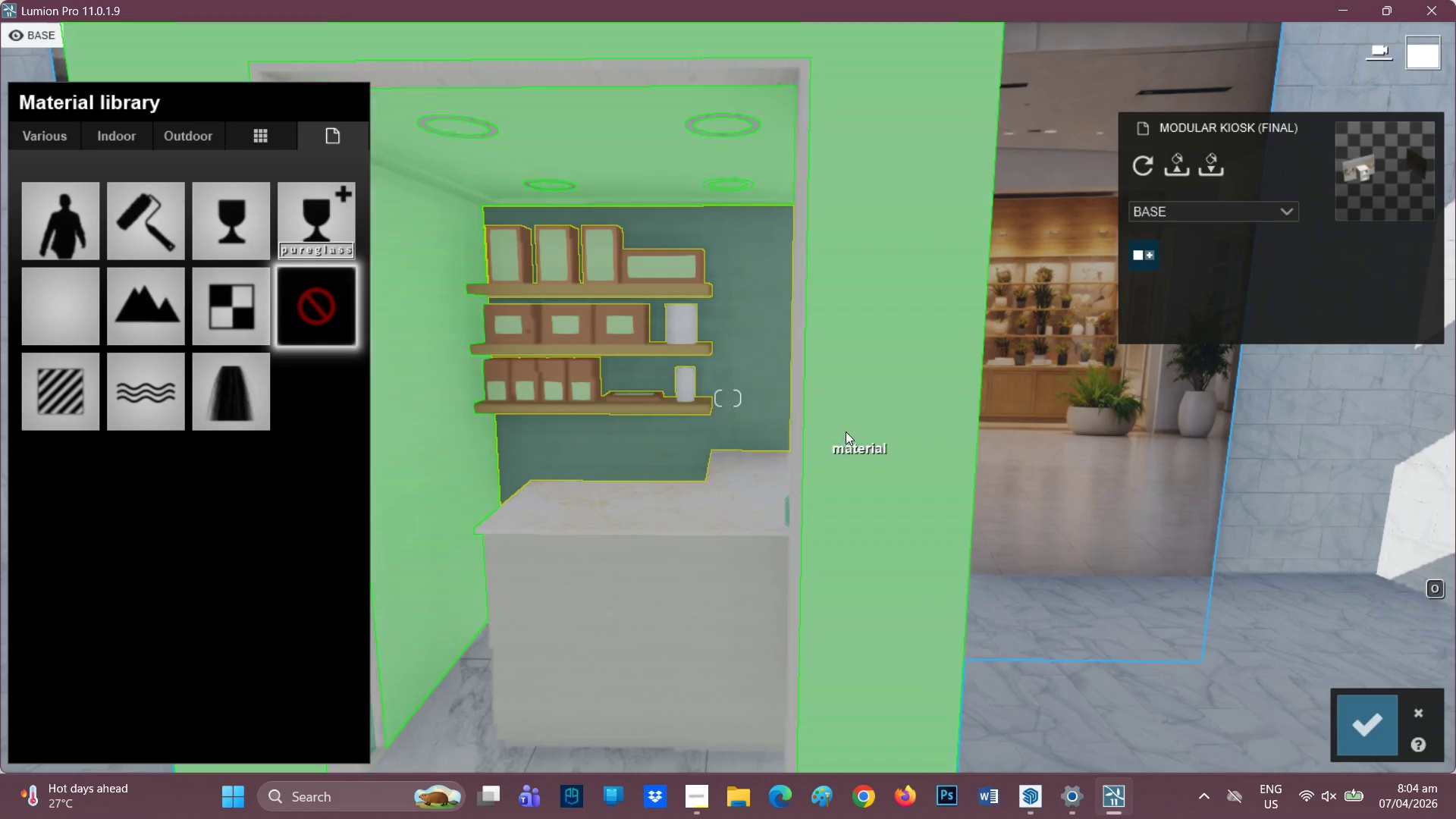 
scroll: coordinate [712, 441], scroll_direction: none, amount: 0.0
 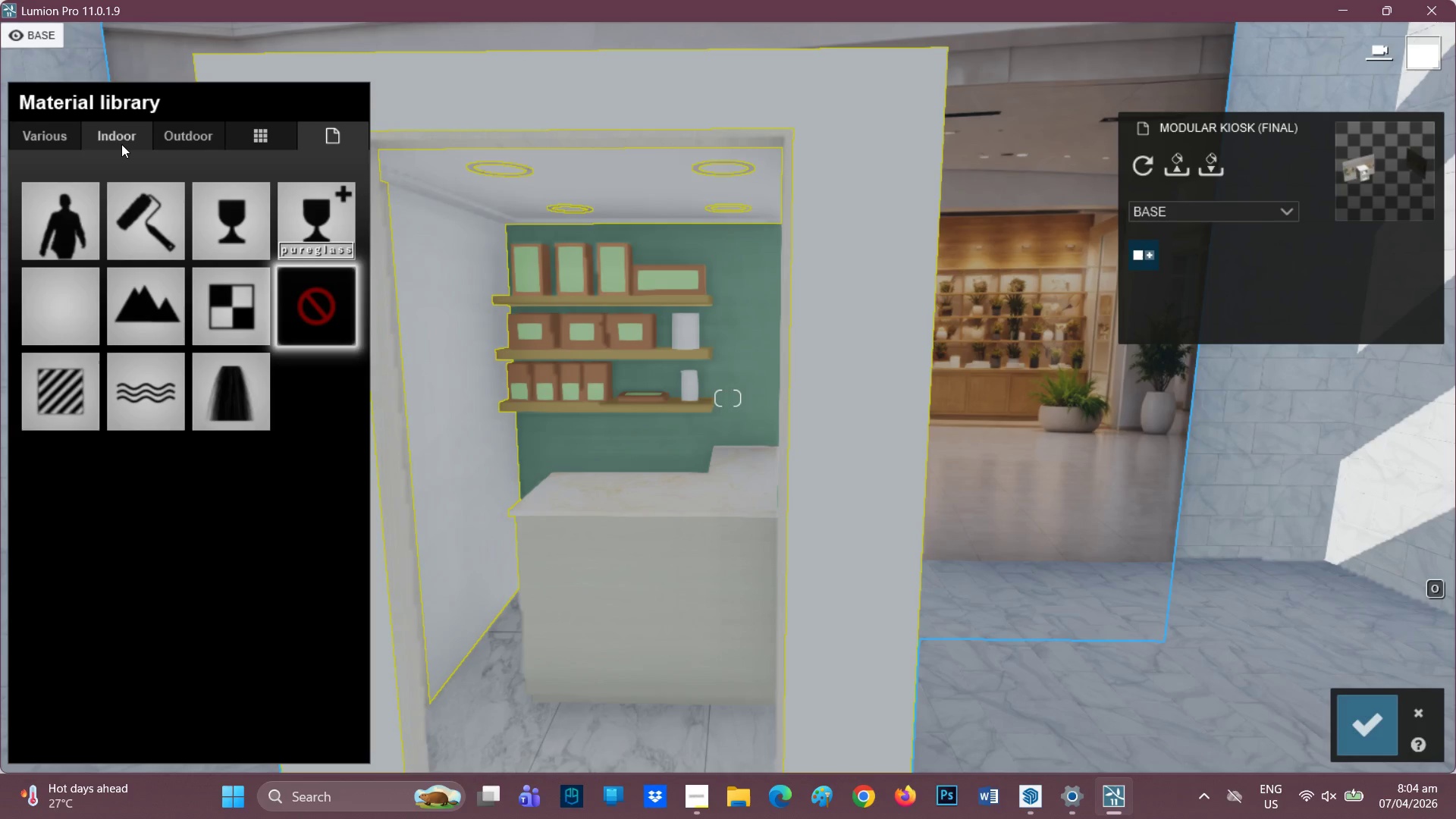 
left_click([121, 143])
 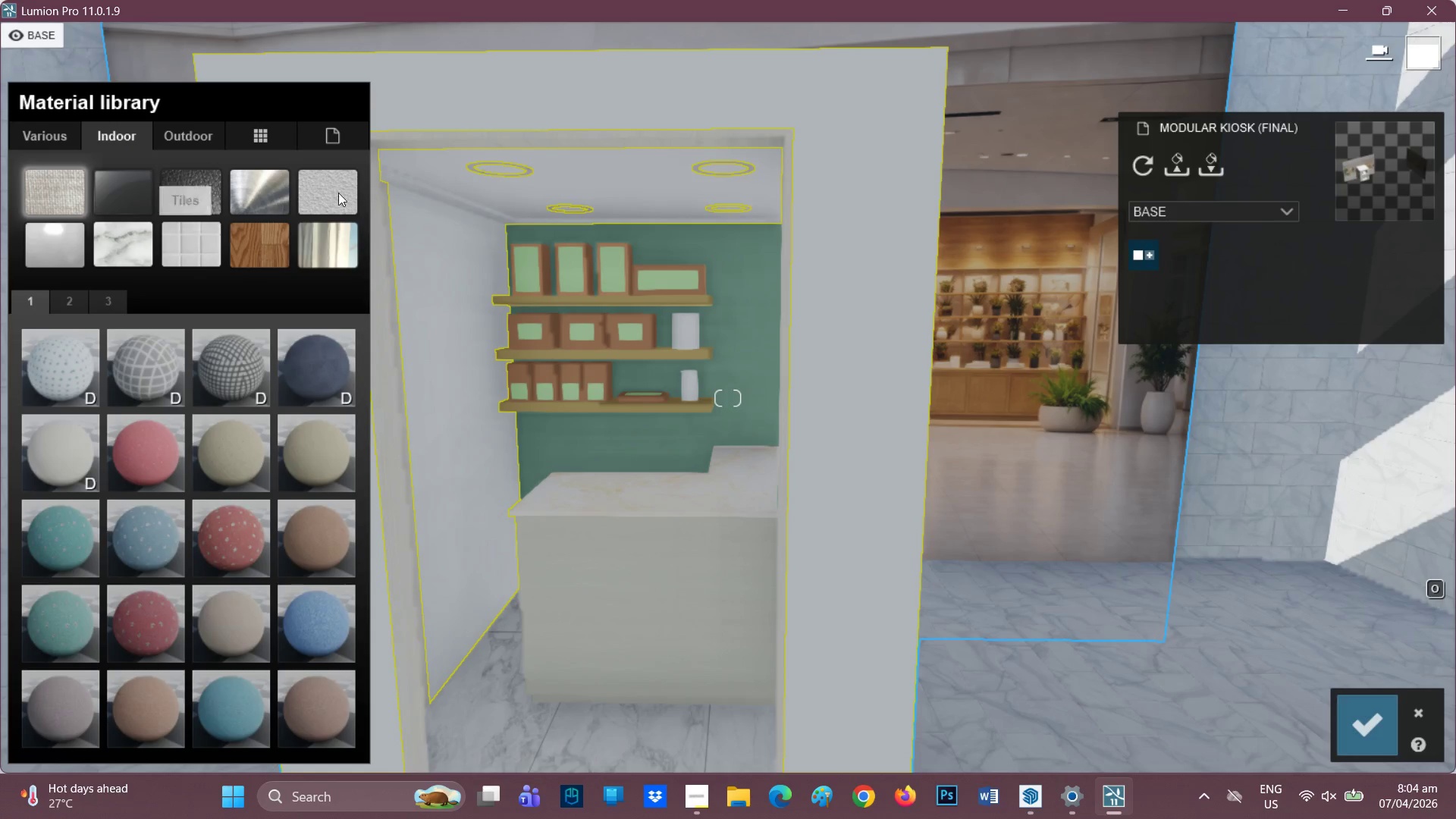 
left_click([315, 188])
 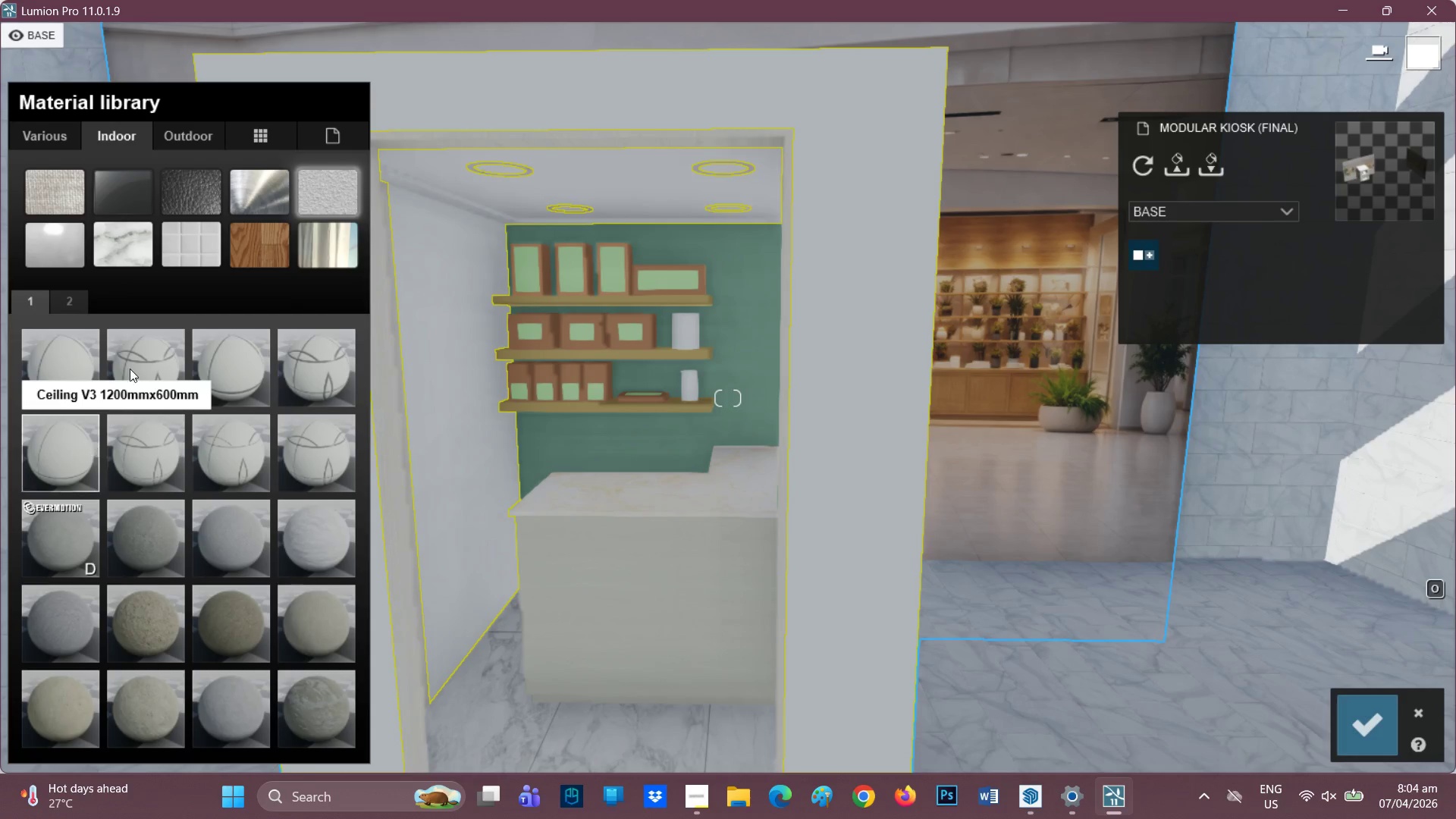 
left_click([57, 457])
 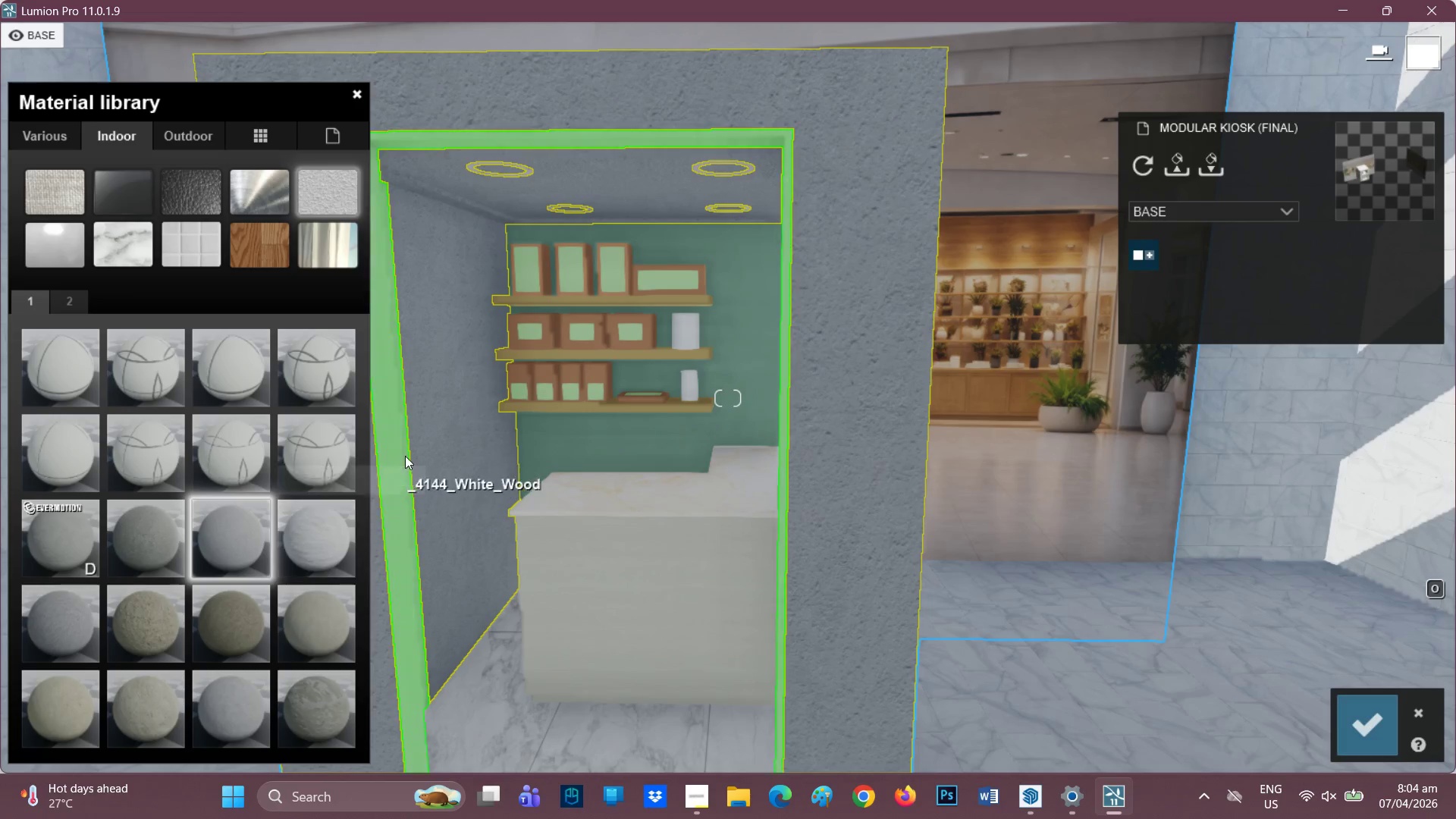 
wait(5.39)
 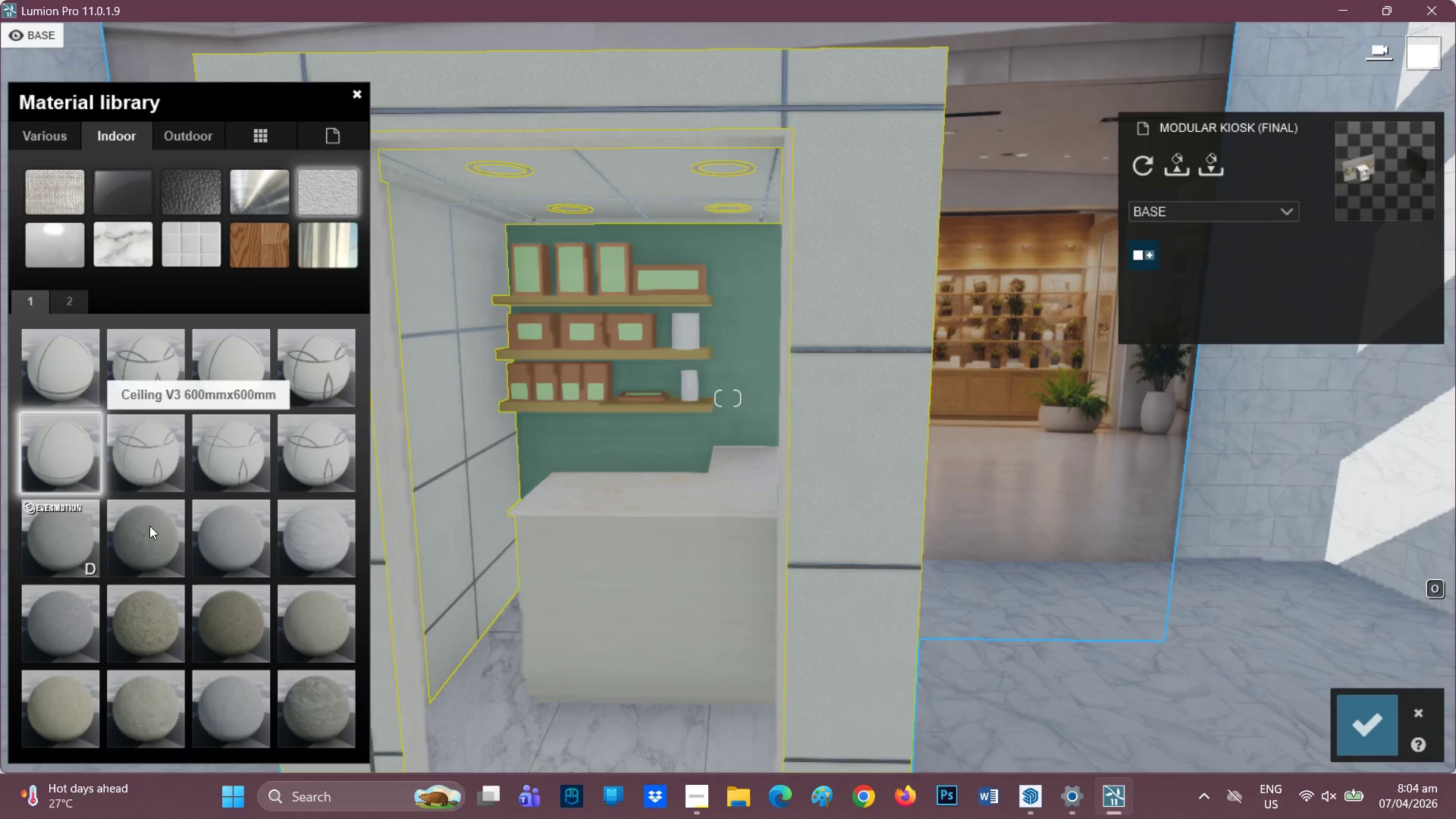 
mouse_move([336, 505])
 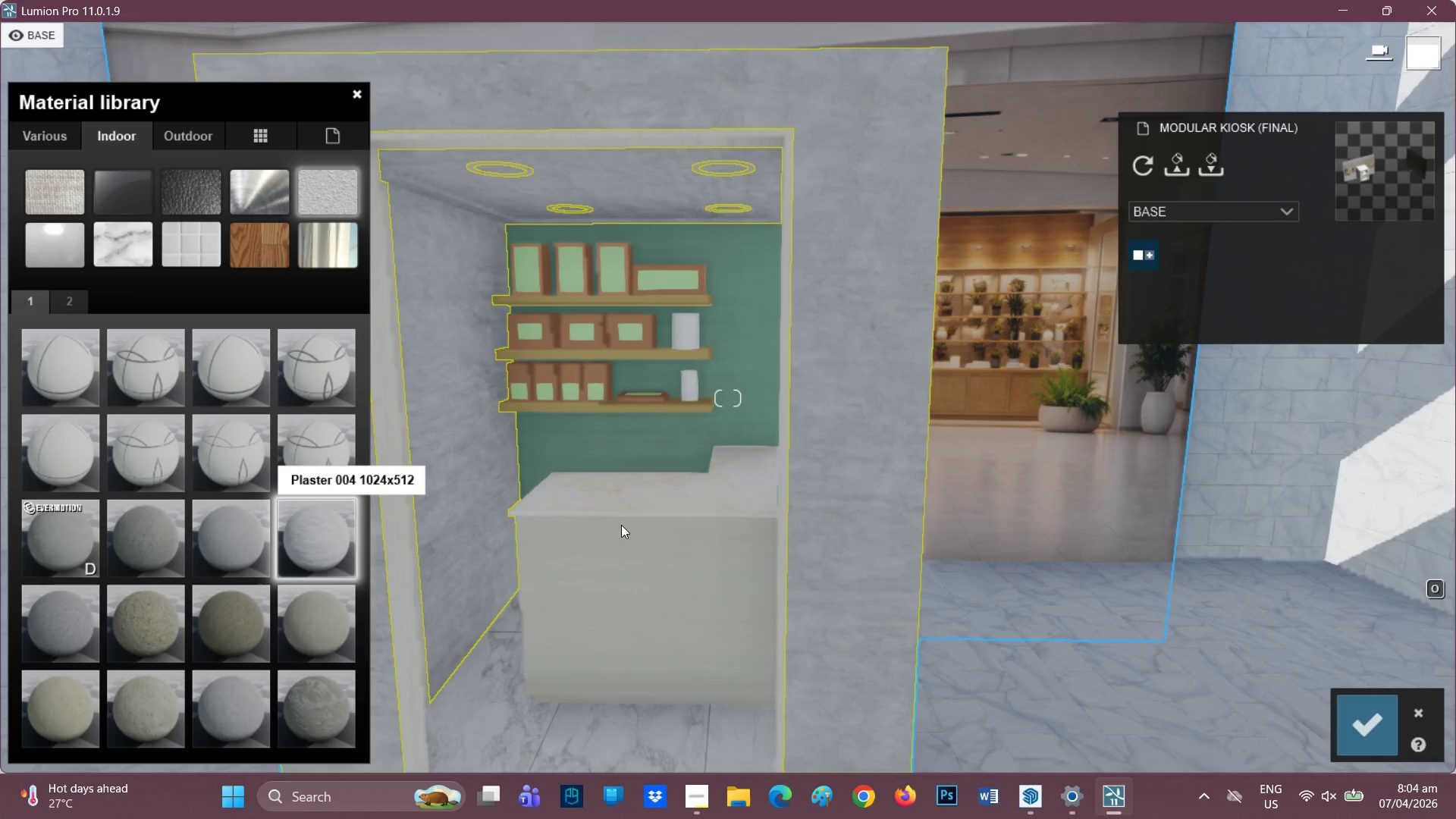 
scroll: coordinate [623, 513], scroll_direction: down, amount: 2.0
 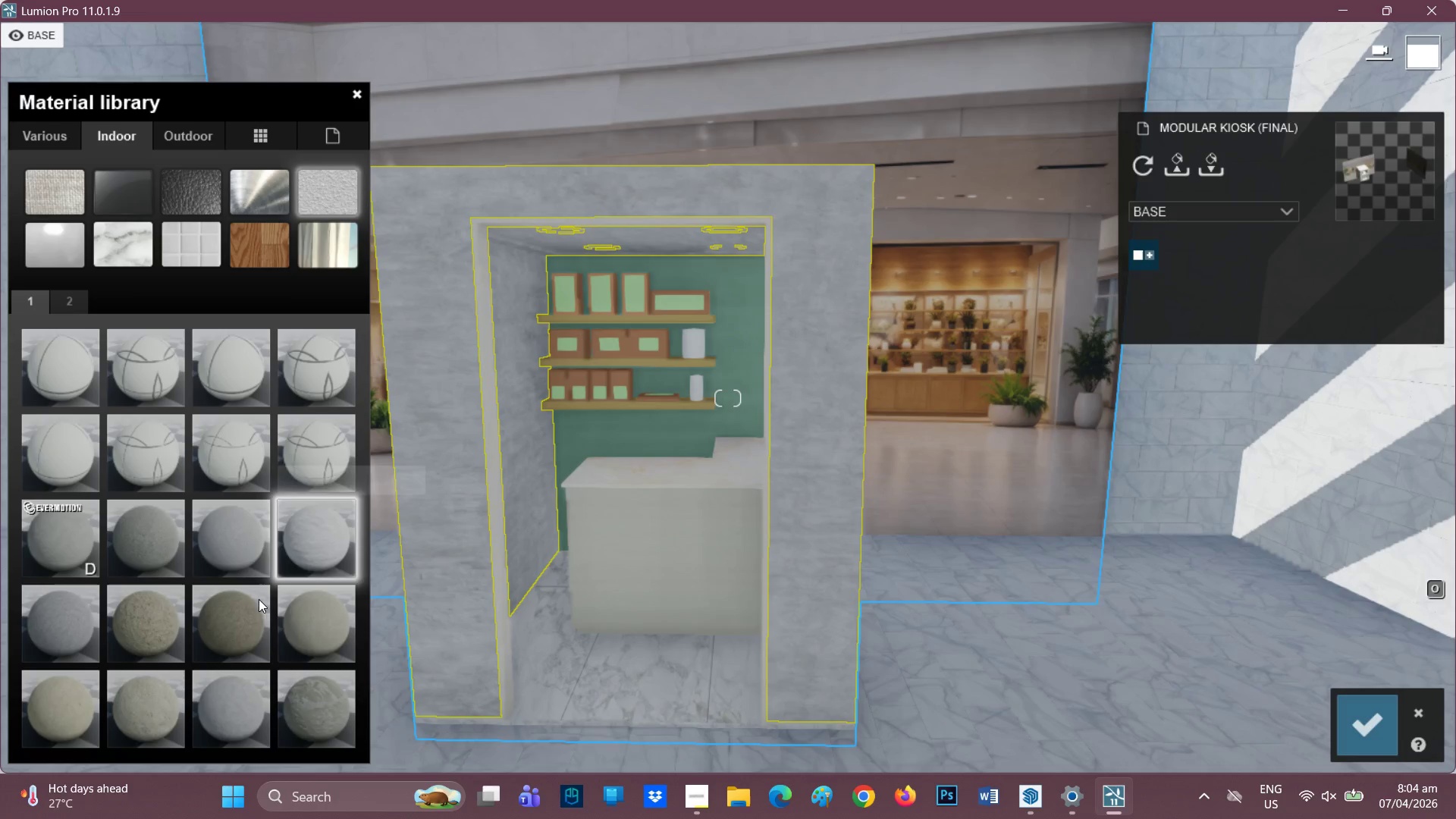 
left_click([246, 725])
 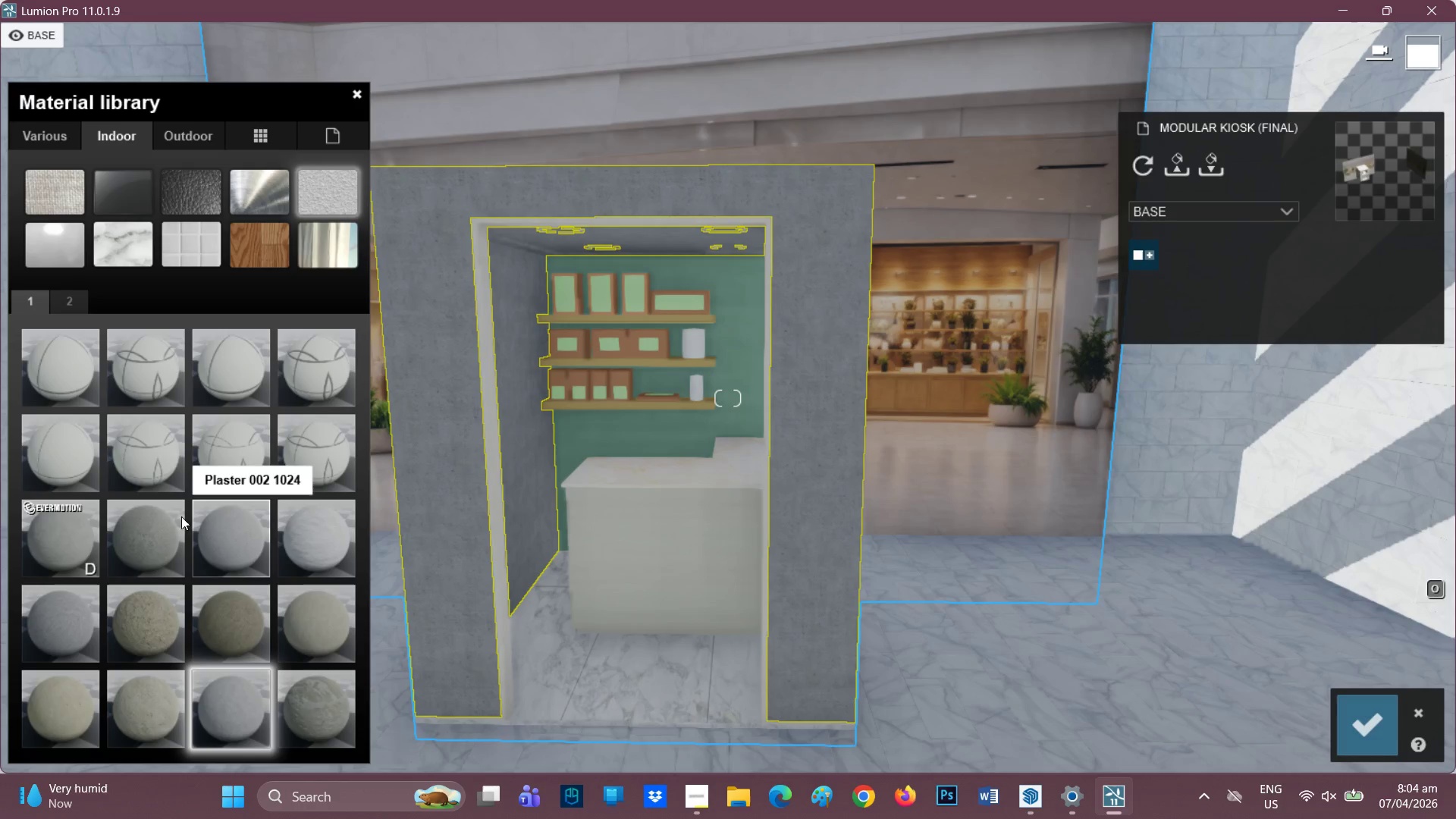 
mouse_move([61, 619])
 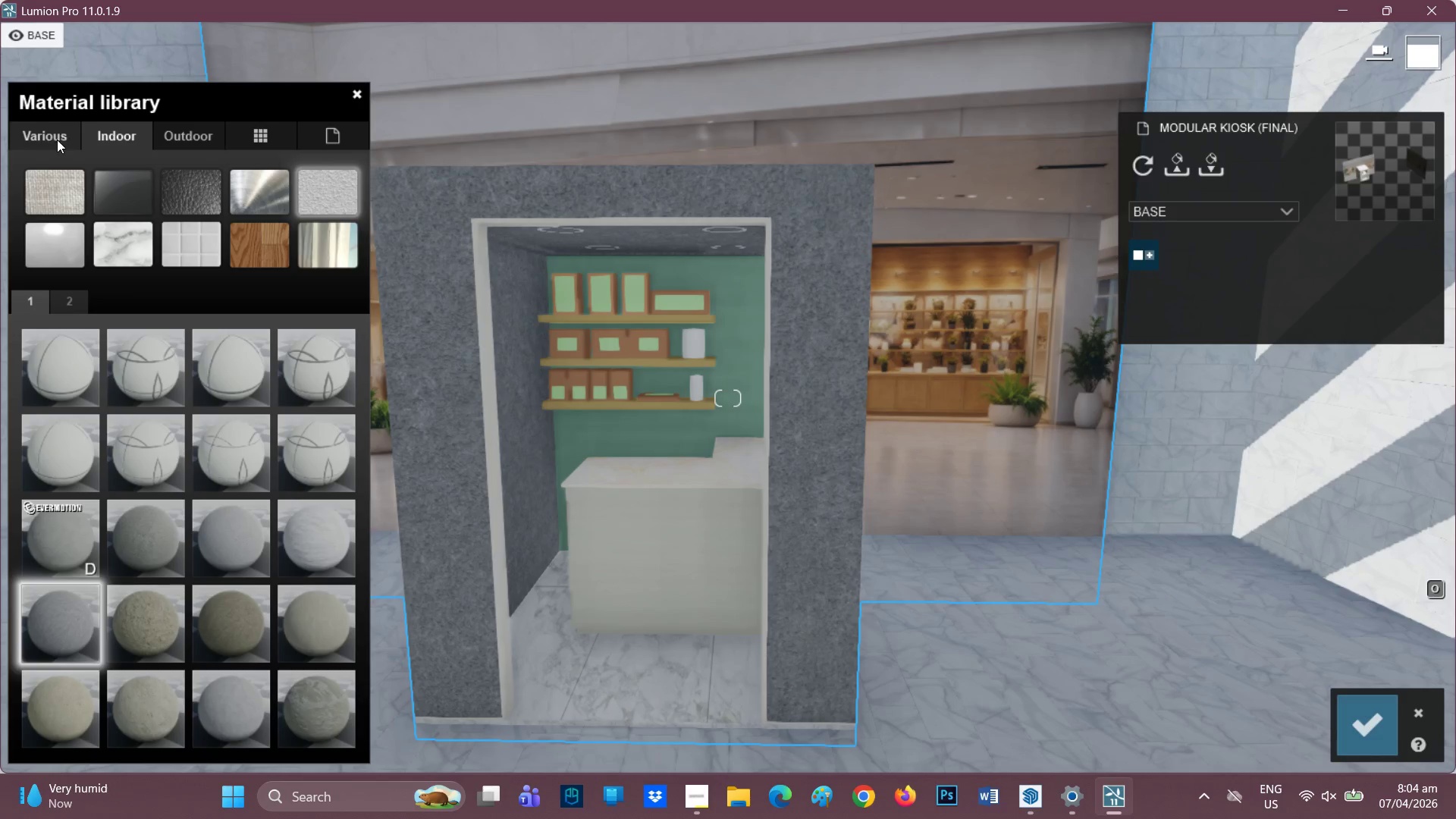 
left_click([197, 130])
 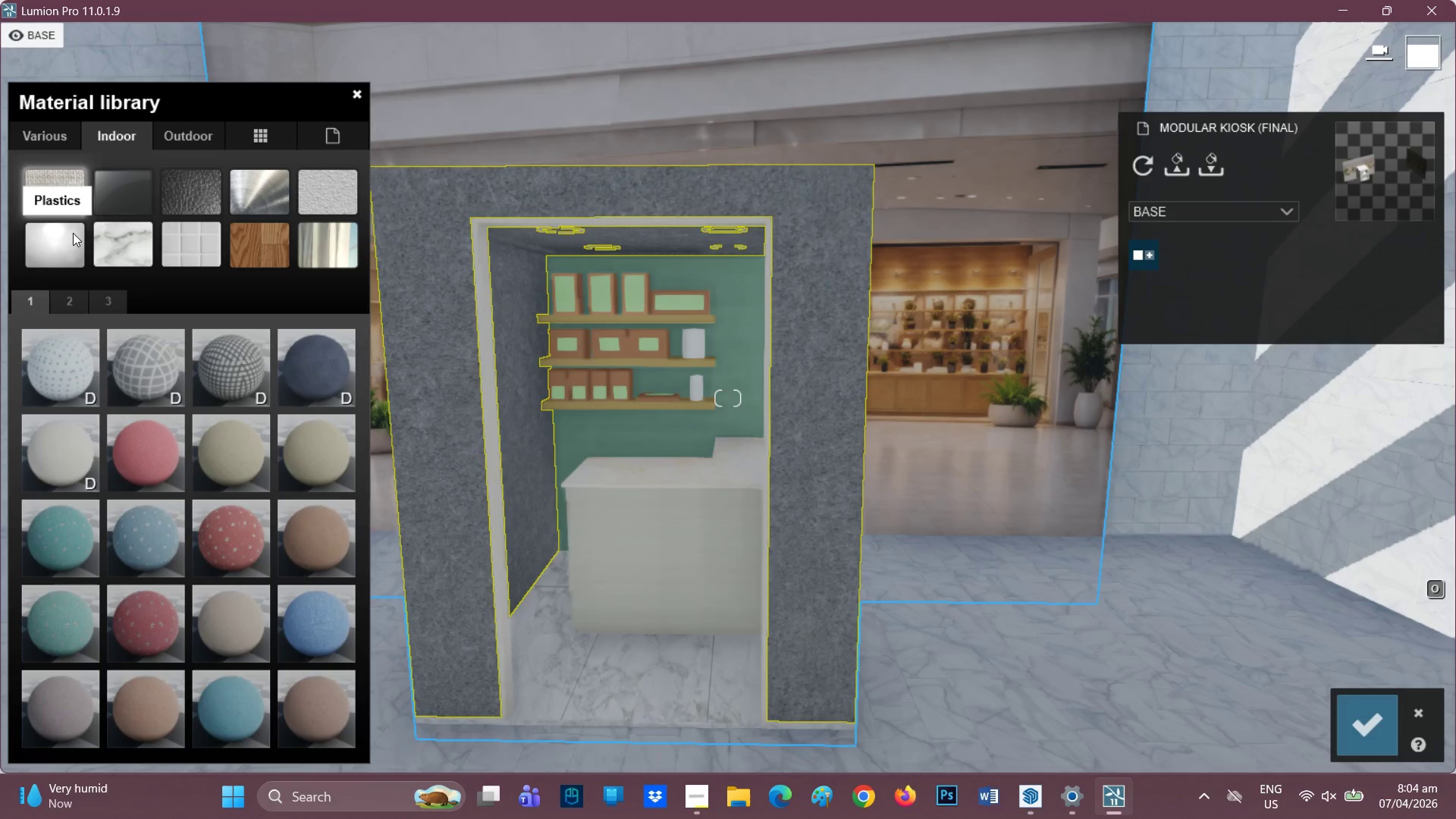 
wait(6.47)
 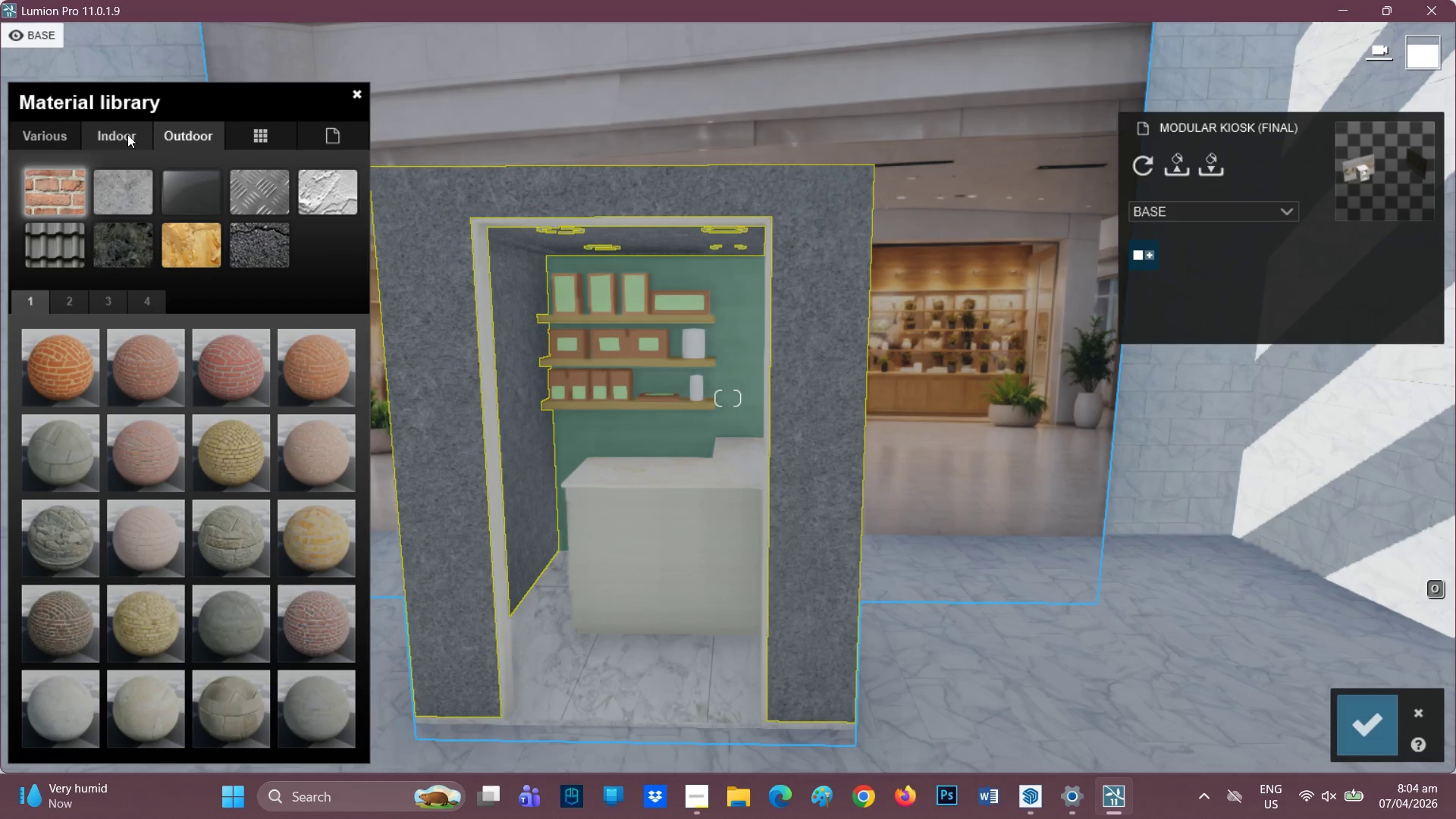 
left_click([258, 133])
 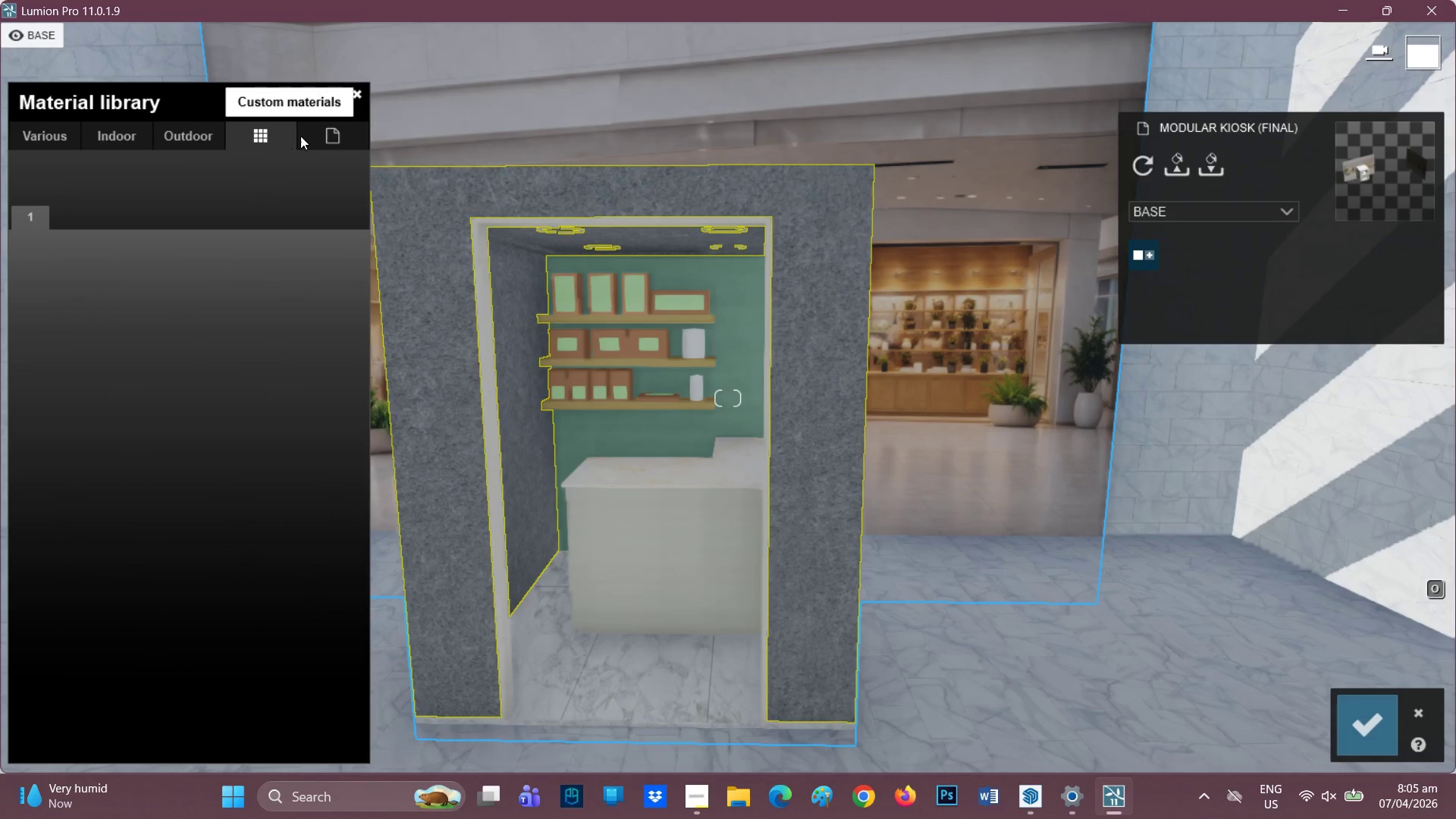 
left_click([315, 130])
 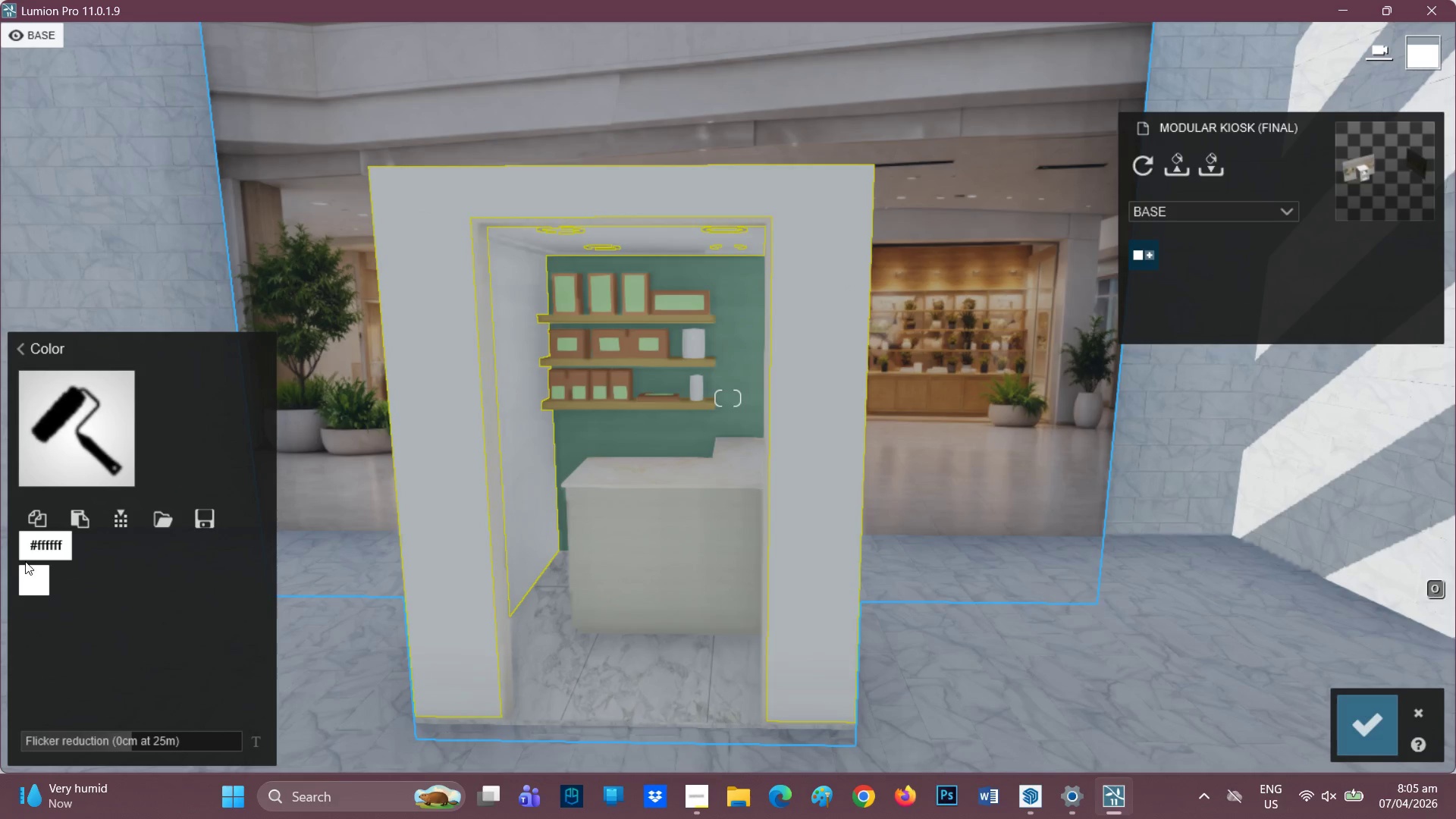 
wait(5.84)
 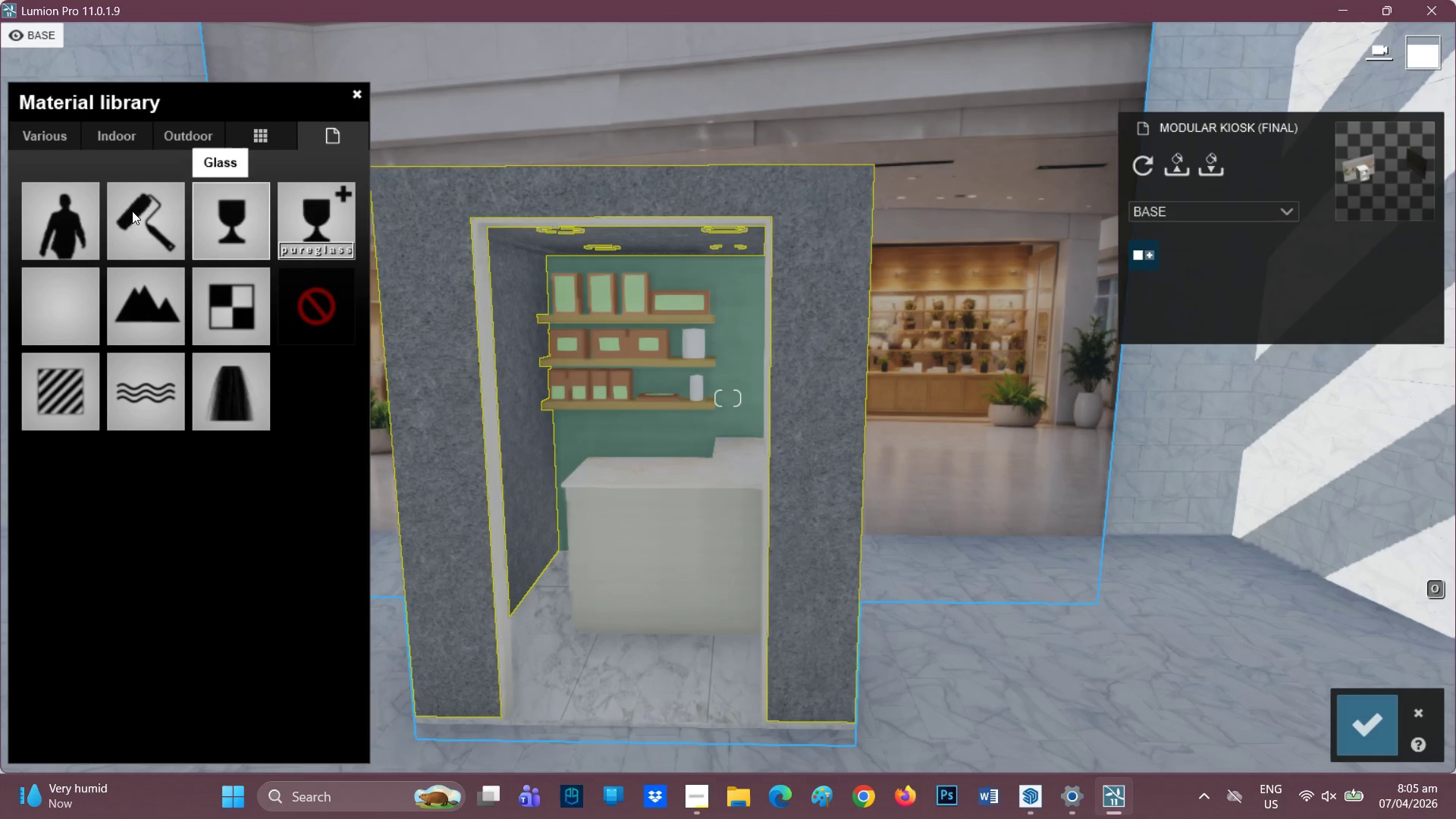 
left_click([817, 312])
 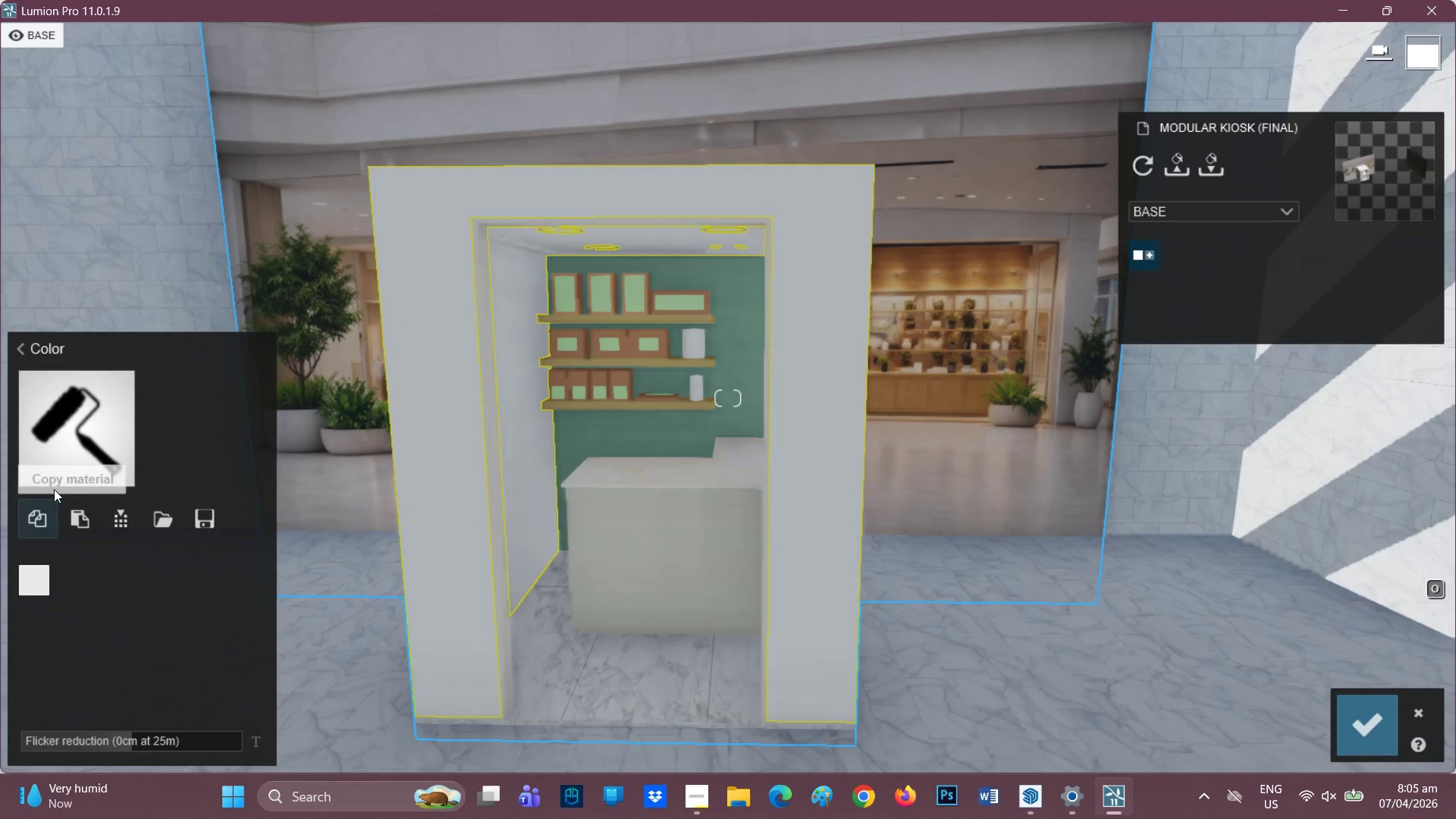 
left_click([27, 352])
 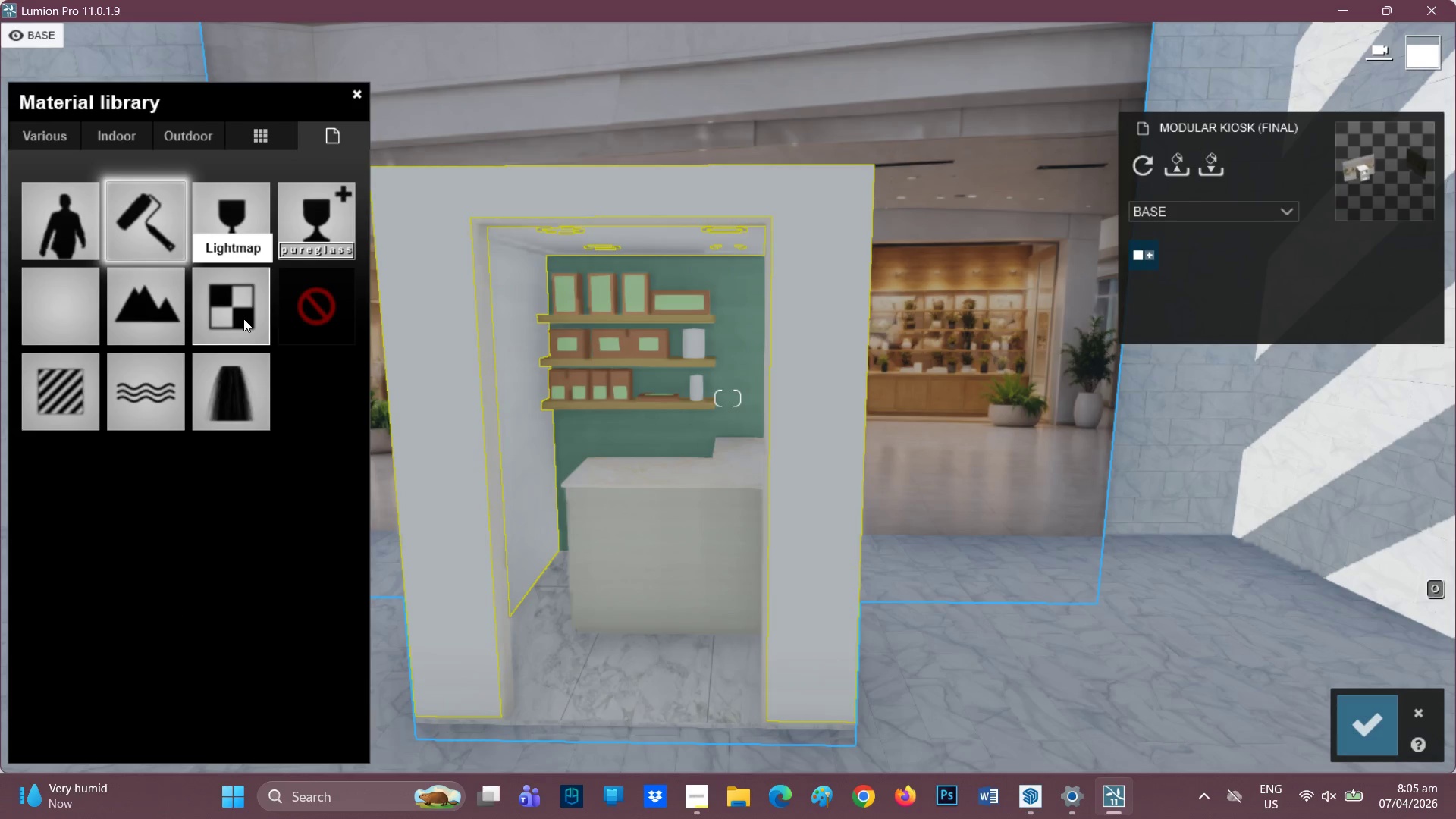 
wait(7.58)
 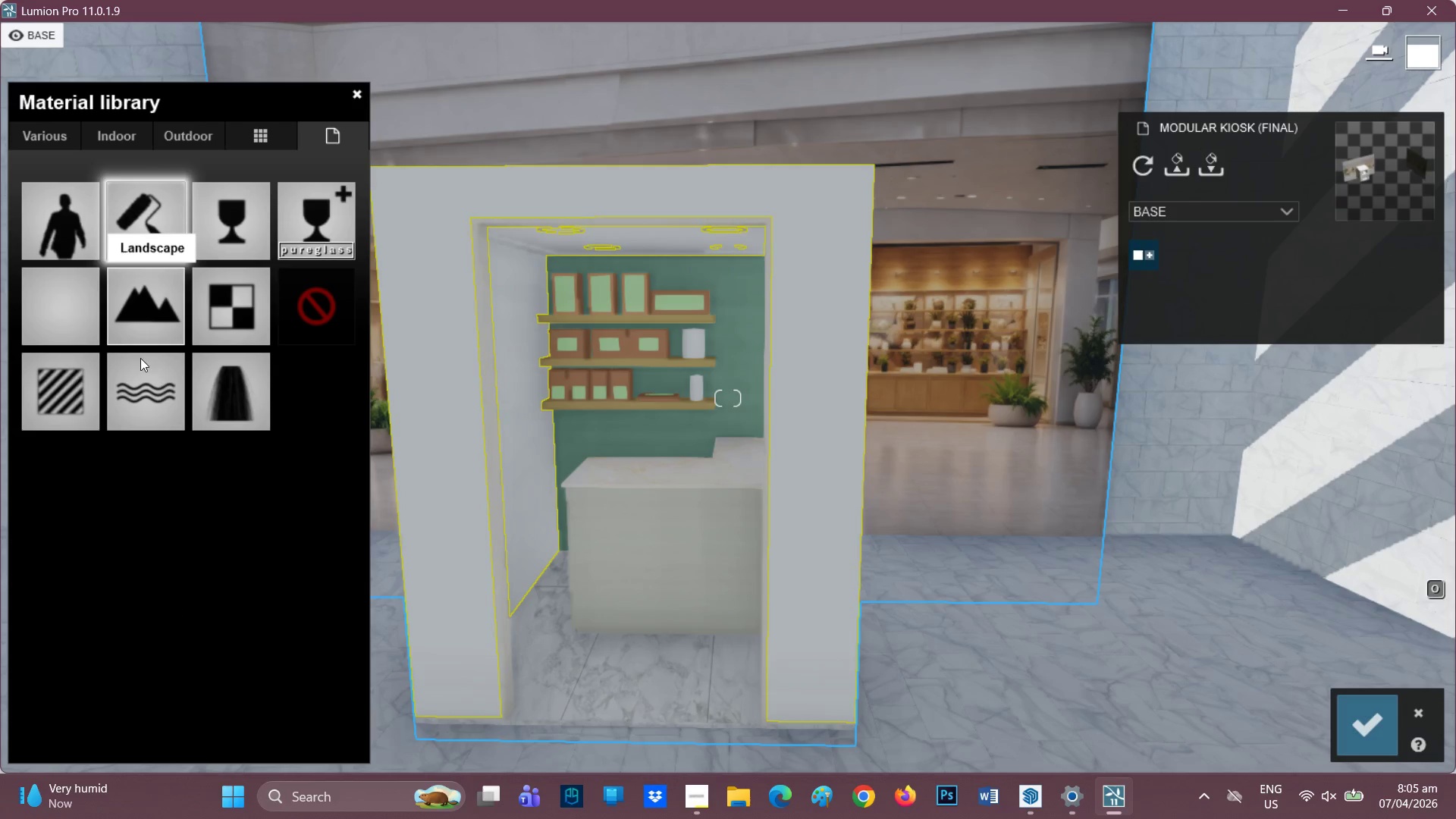 
scroll: coordinate [669, 216], scroll_direction: up, amount: 3.0
 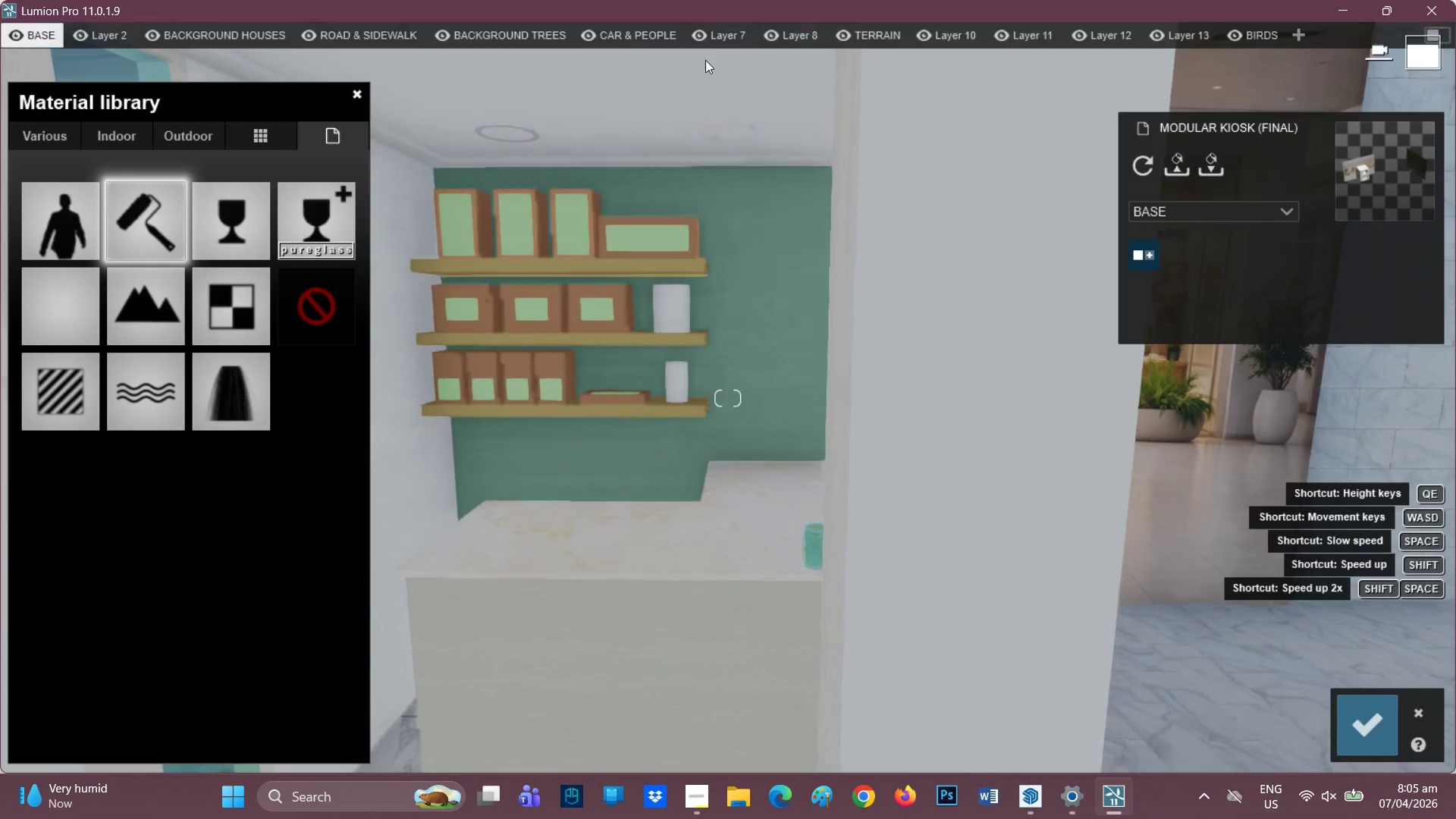 
scroll: coordinate [704, 38], scroll_direction: down, amount: 1.0
 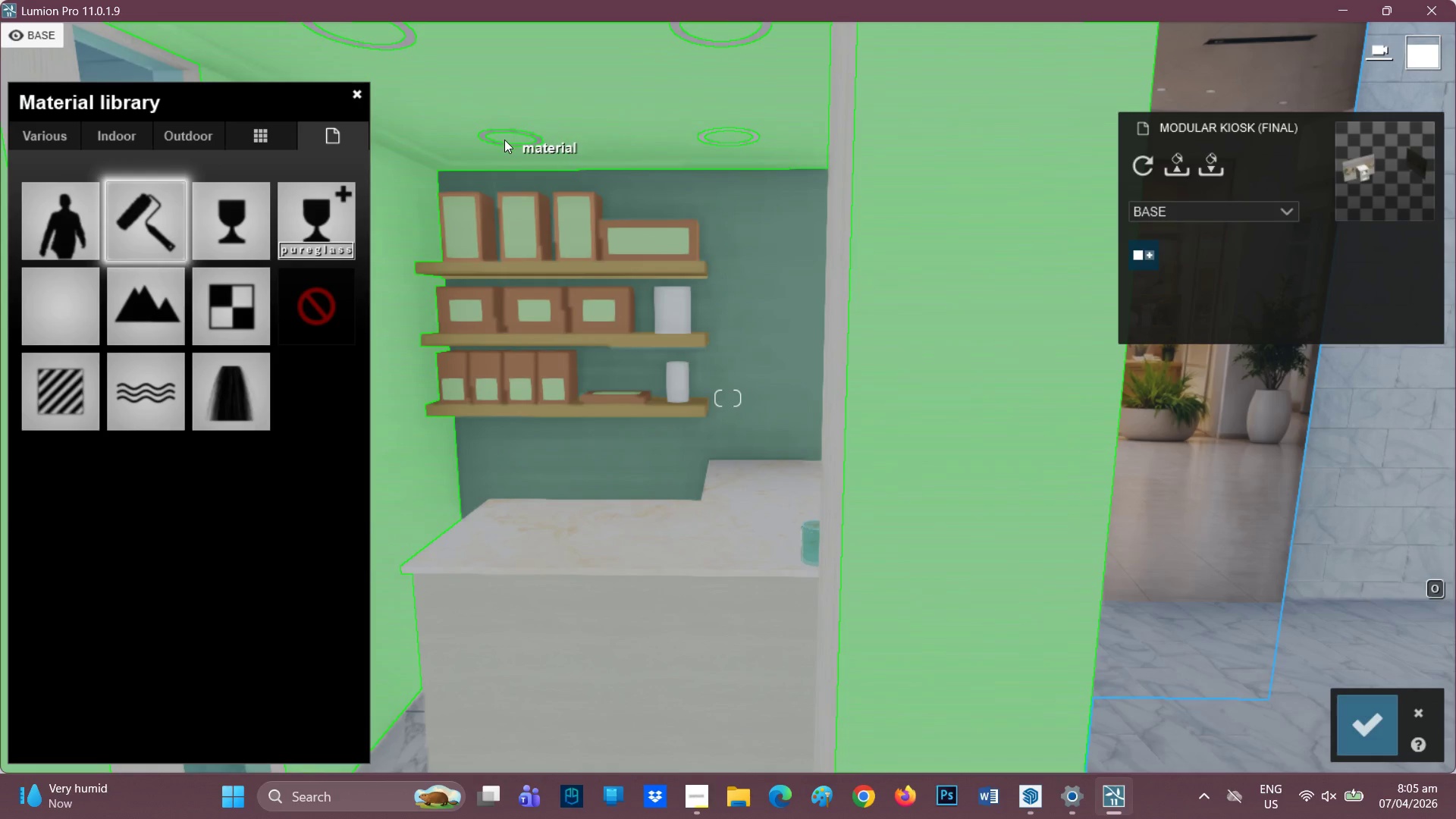 
left_click([508, 136])
 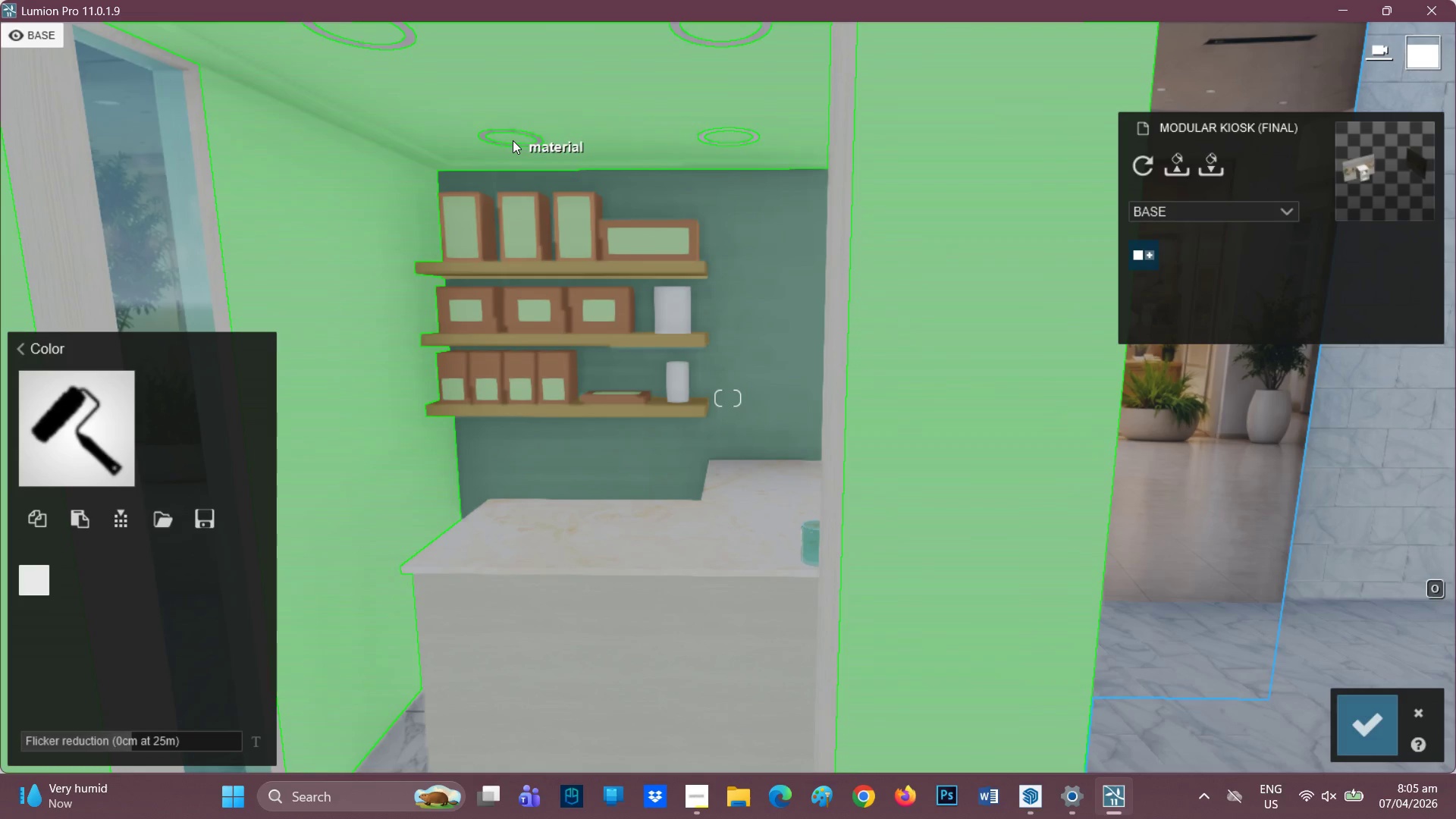 
left_click([513, 141])
 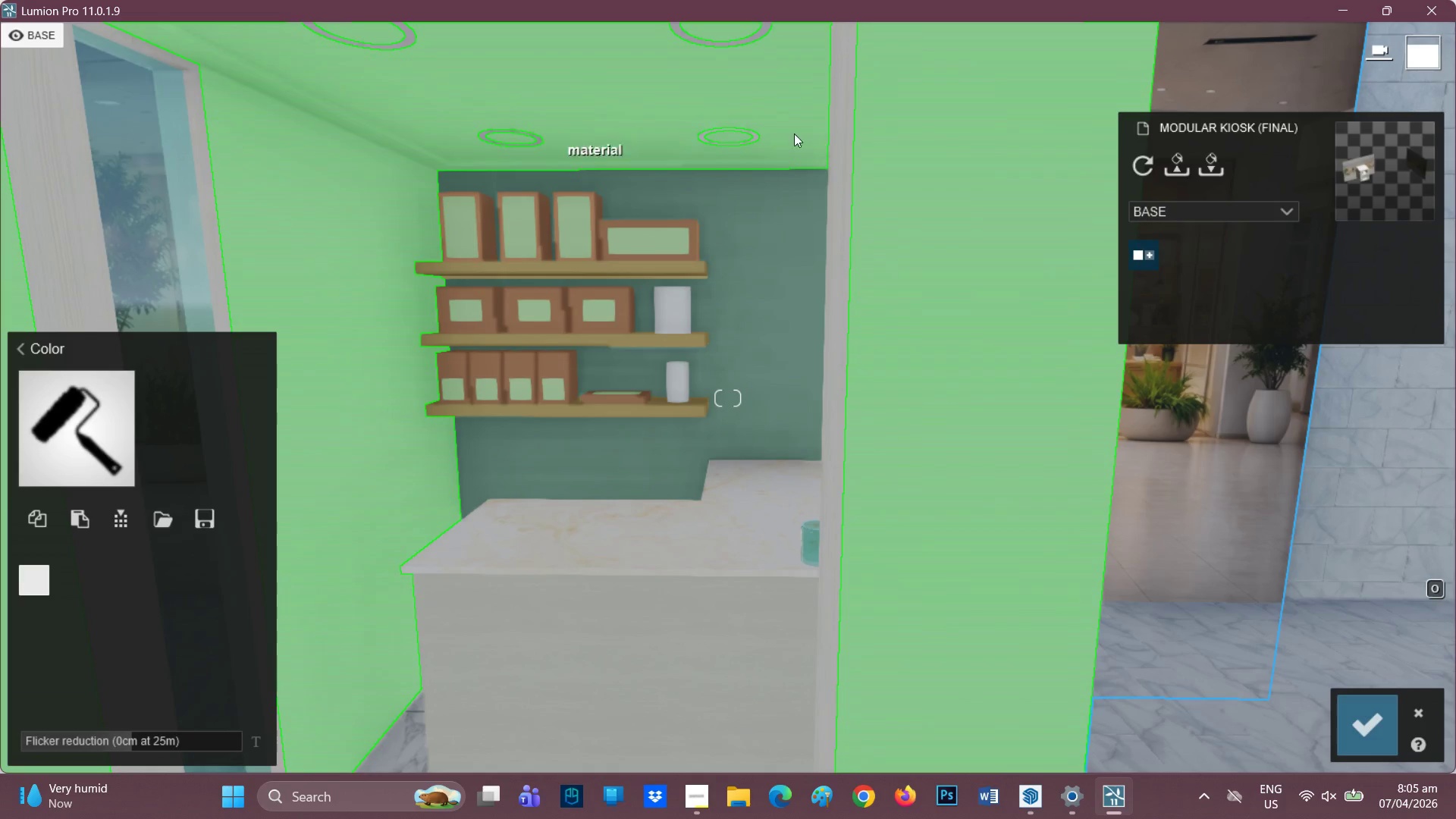 
scroll: coordinate [811, 126], scroll_direction: down, amount: 1.0
 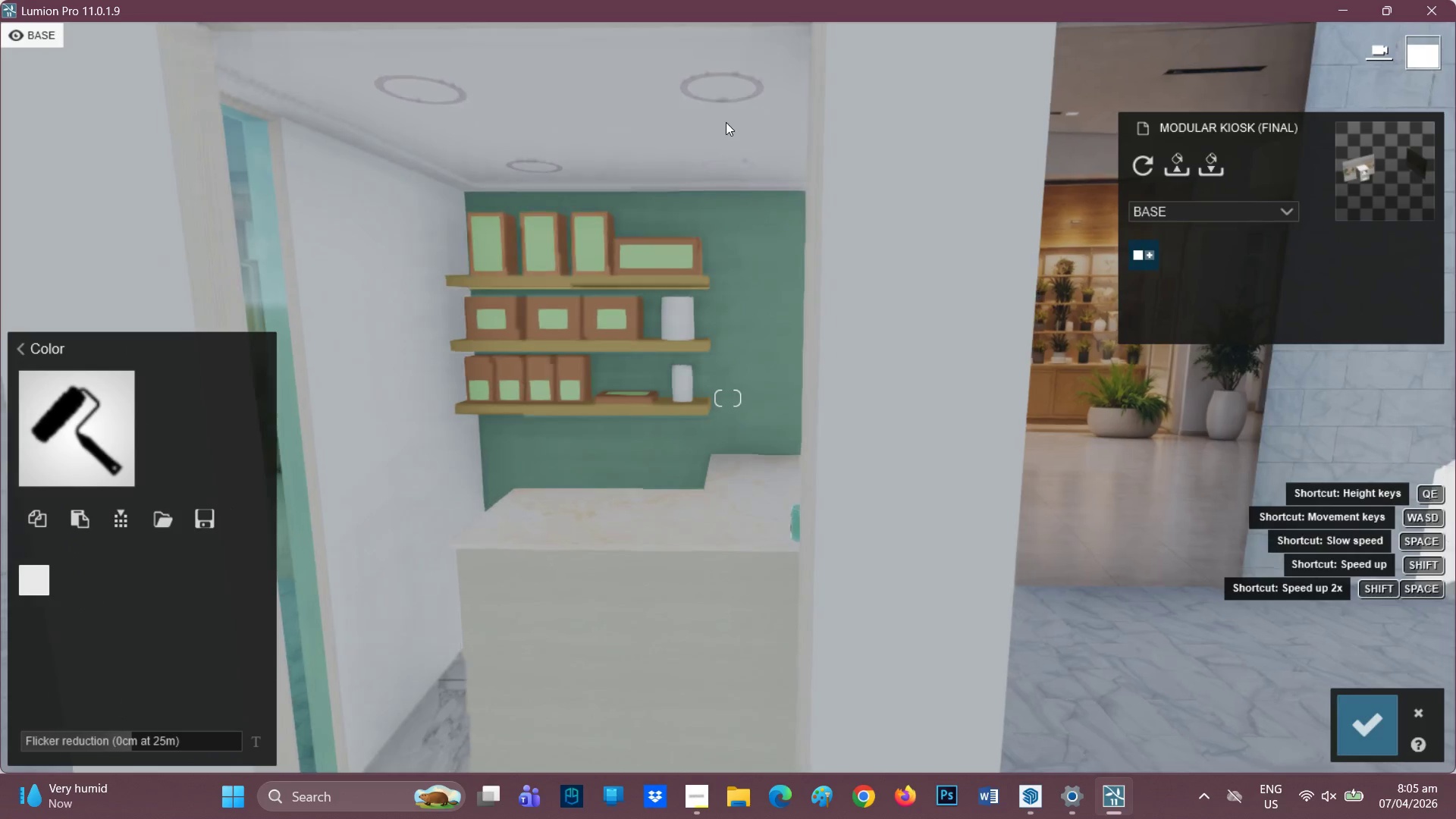 
scroll: coordinate [686, 125], scroll_direction: none, amount: 0.0
 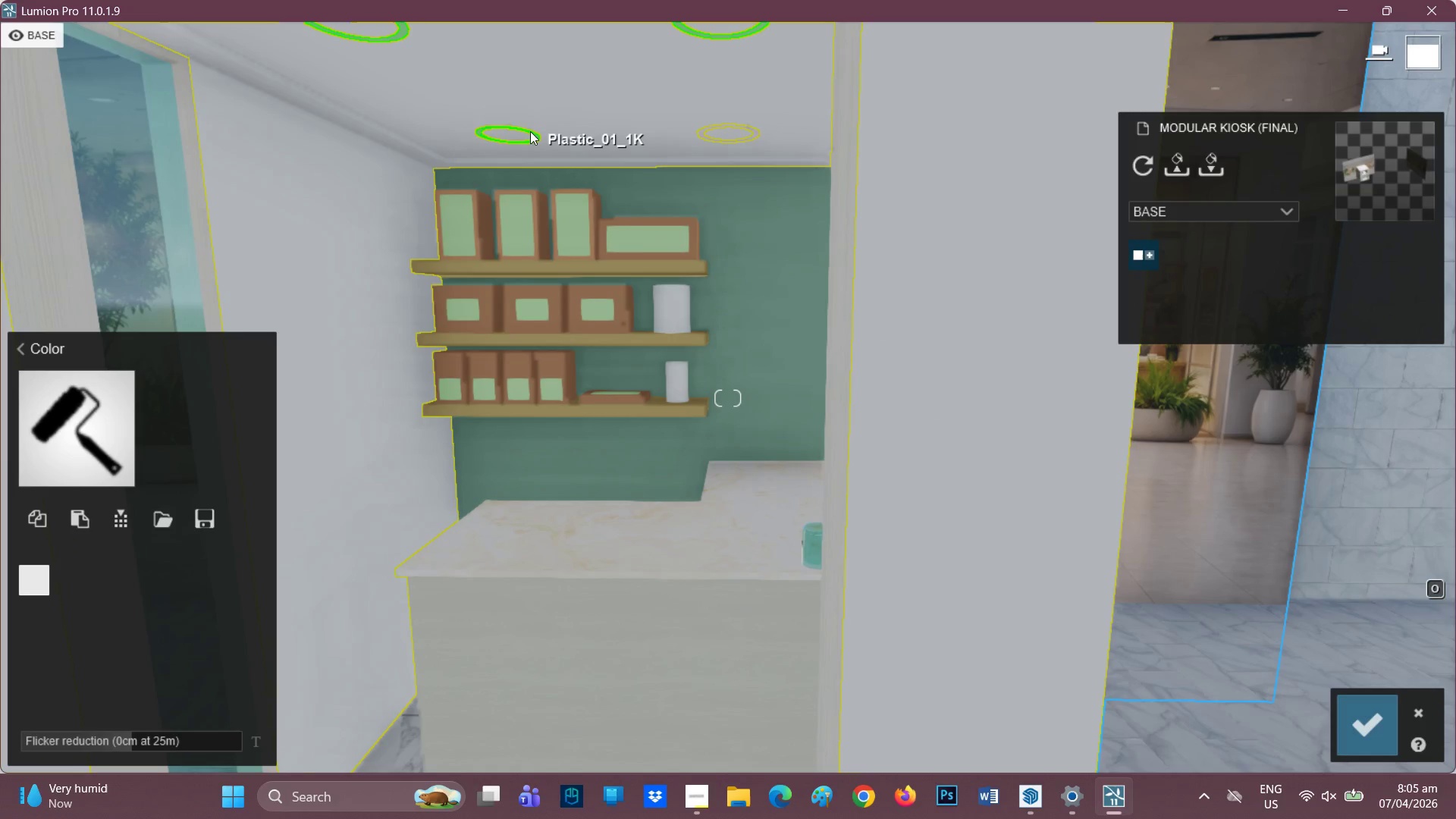 
left_click([530, 130])
 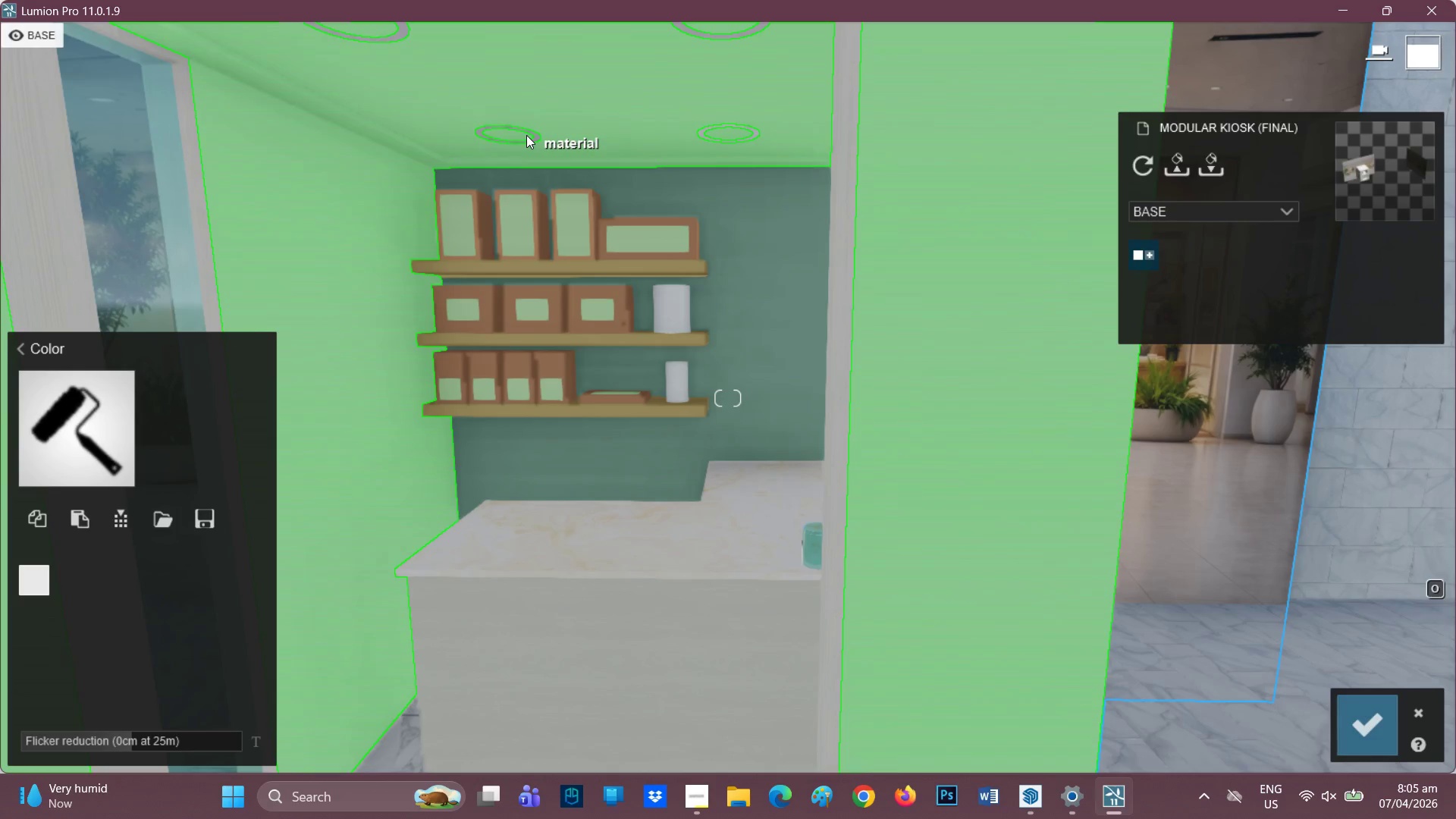 
left_click([534, 133])
 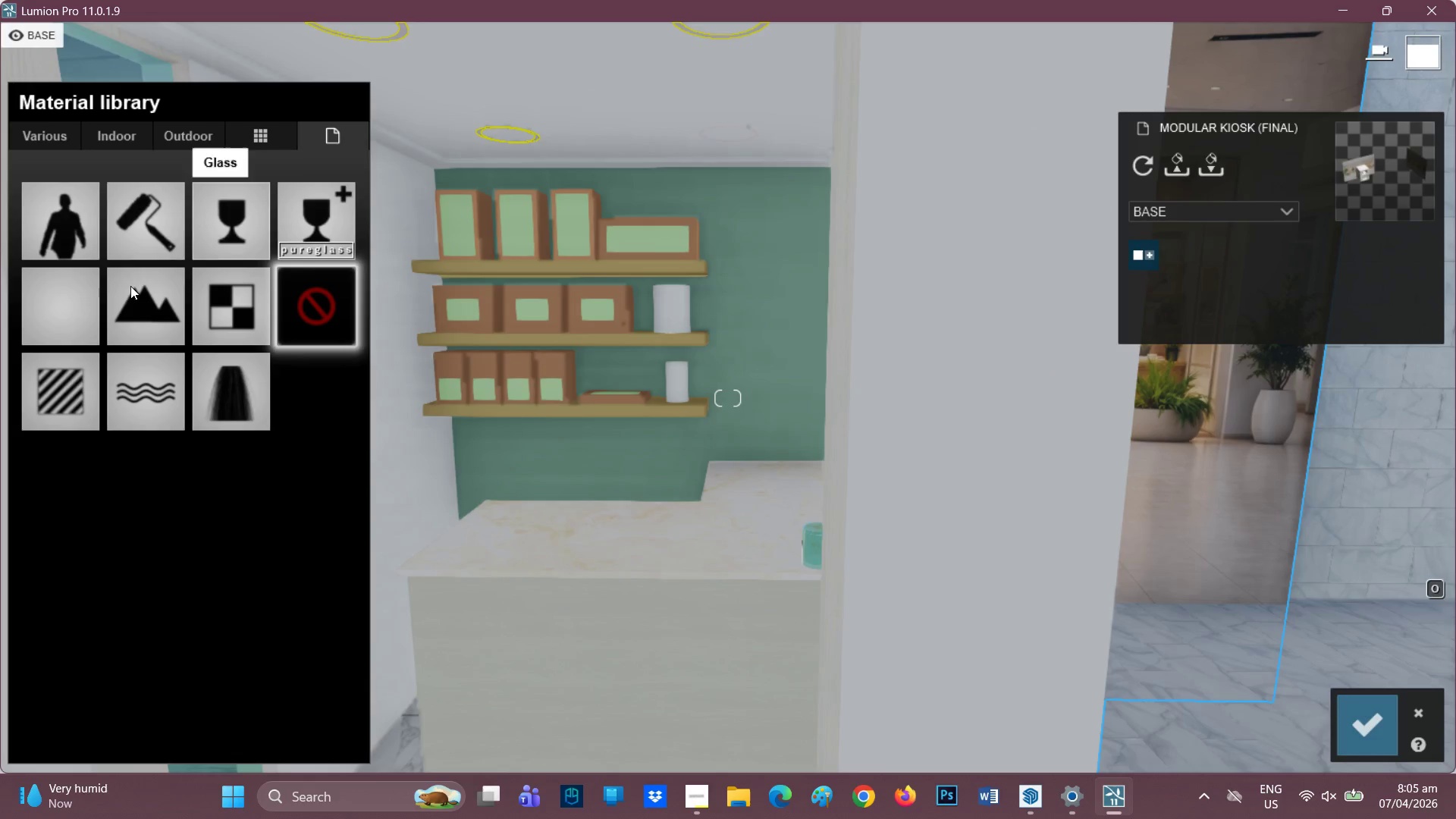 
left_click([61, 410])
 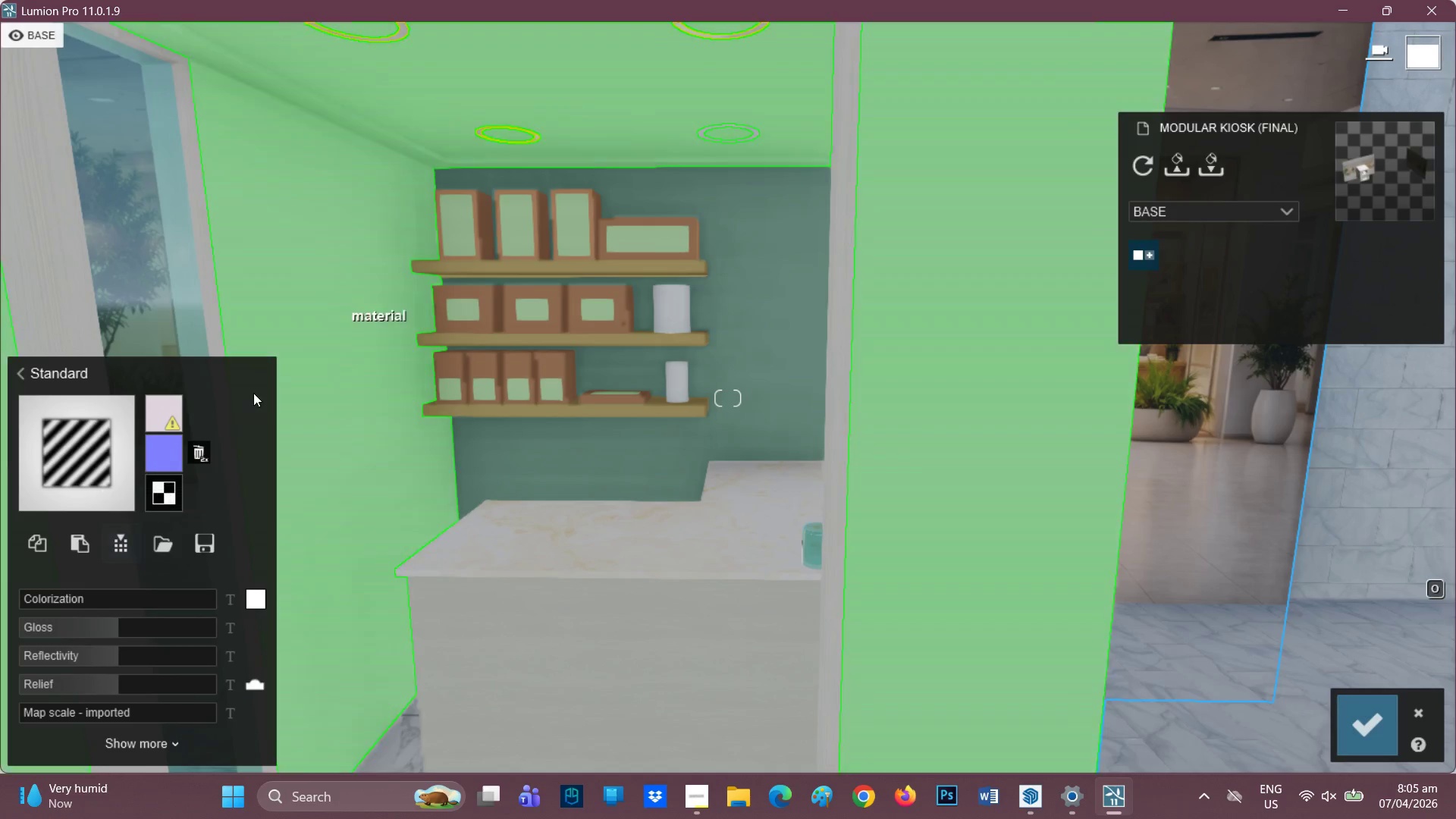 
left_click([80, 469])
 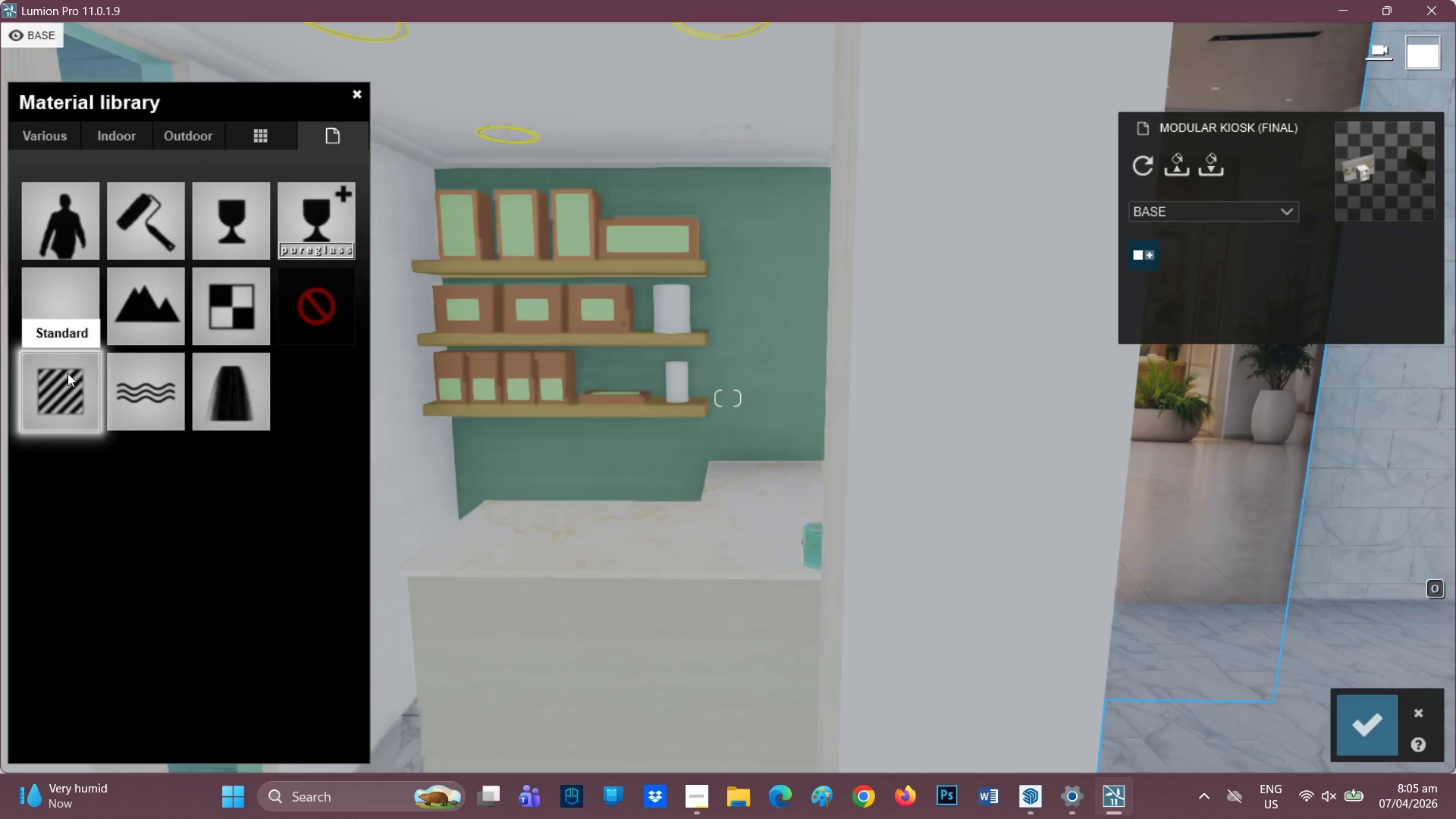 
left_click([67, 375])
 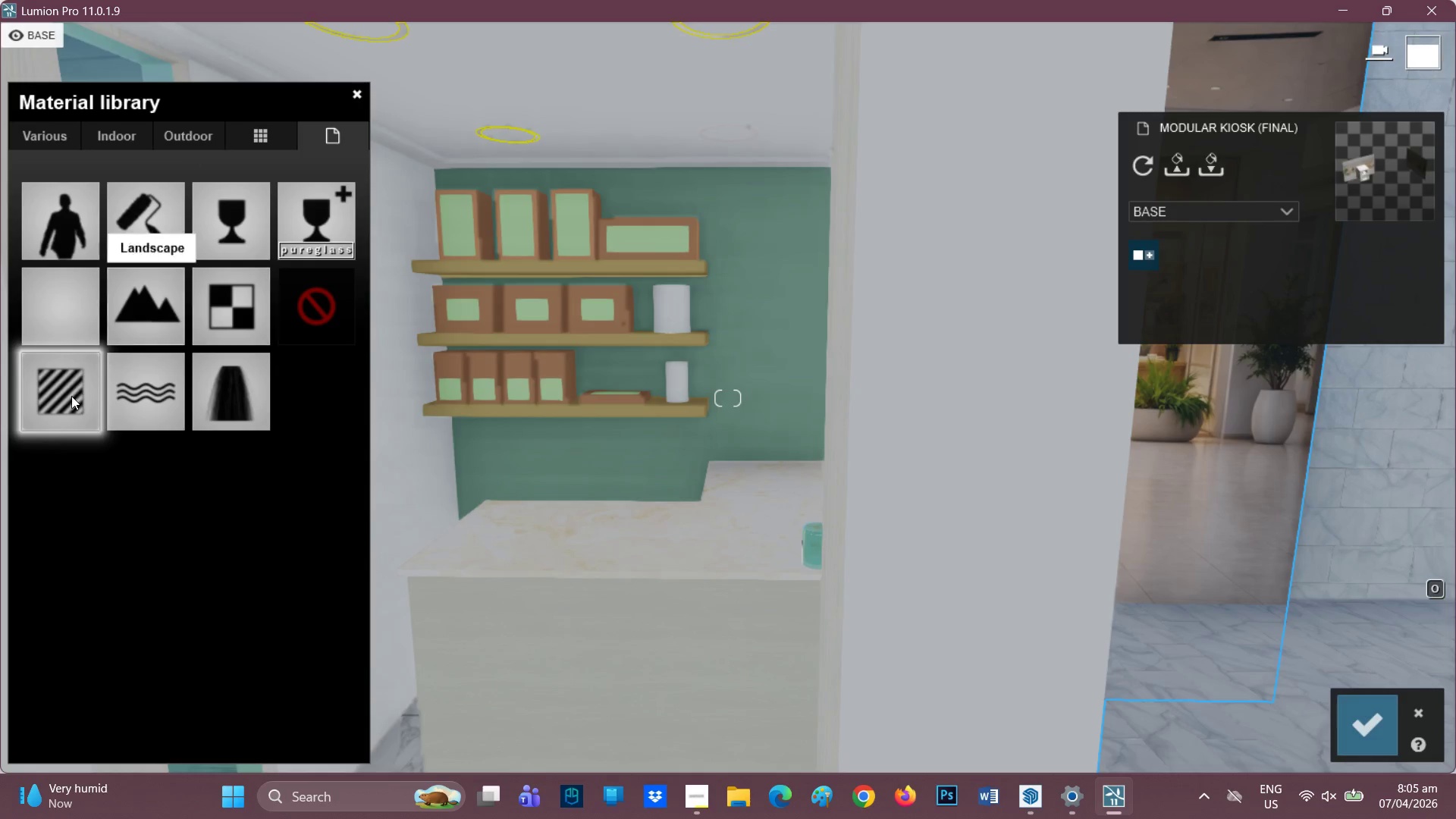 
left_click([58, 421])
 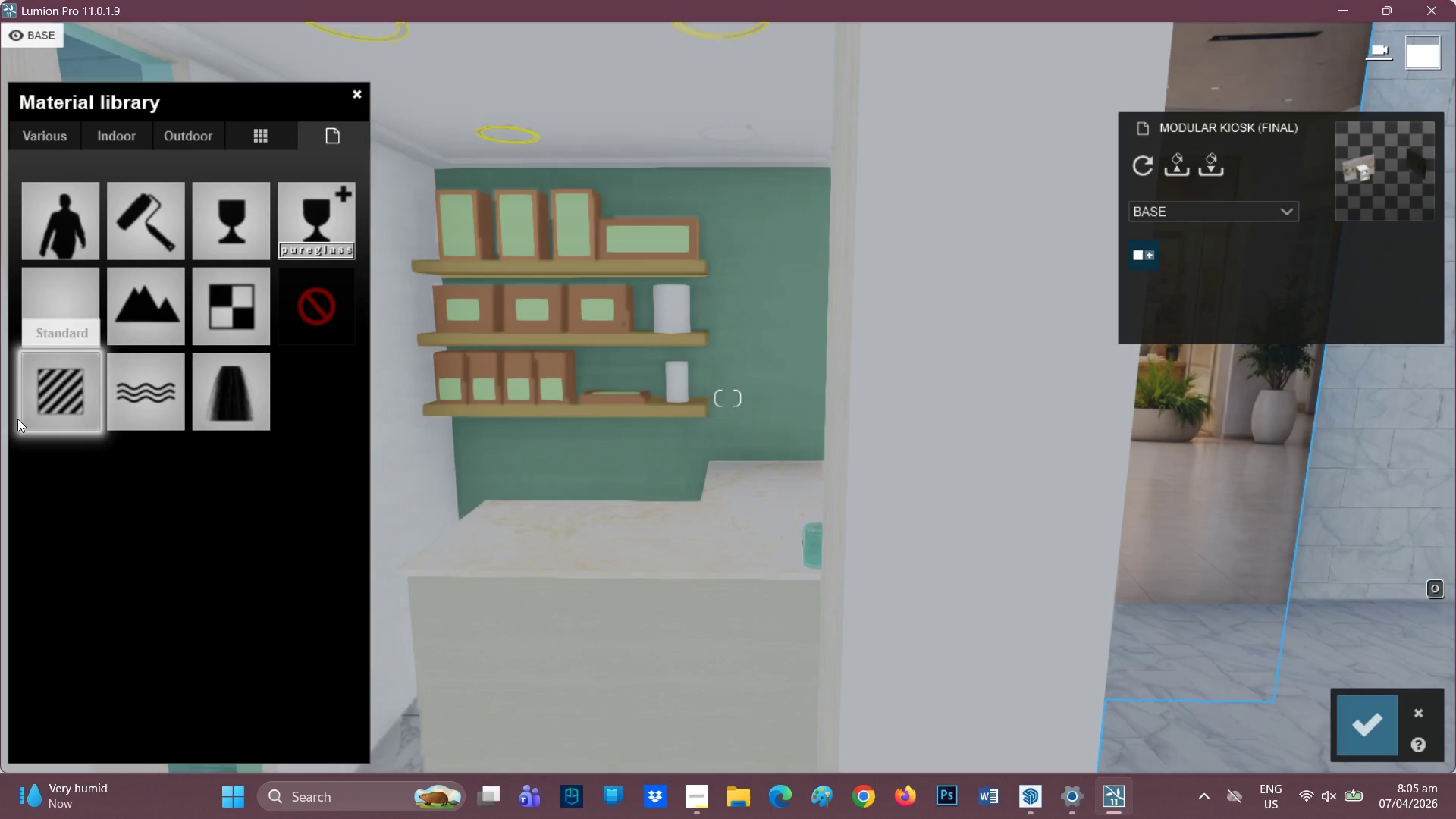 
double_click([28, 417])
 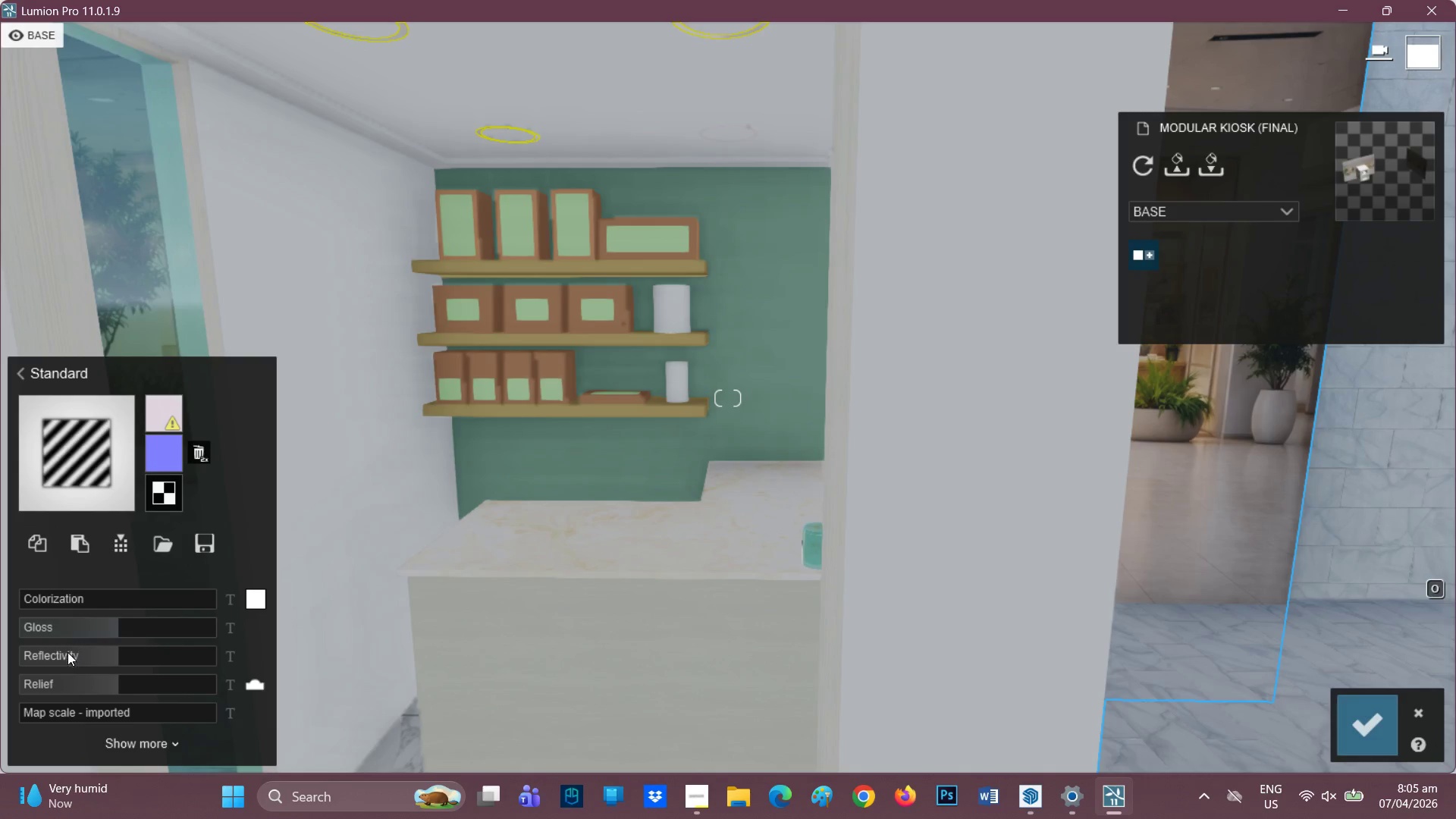 
scroll: coordinate [77, 623], scroll_direction: none, amount: 0.0
 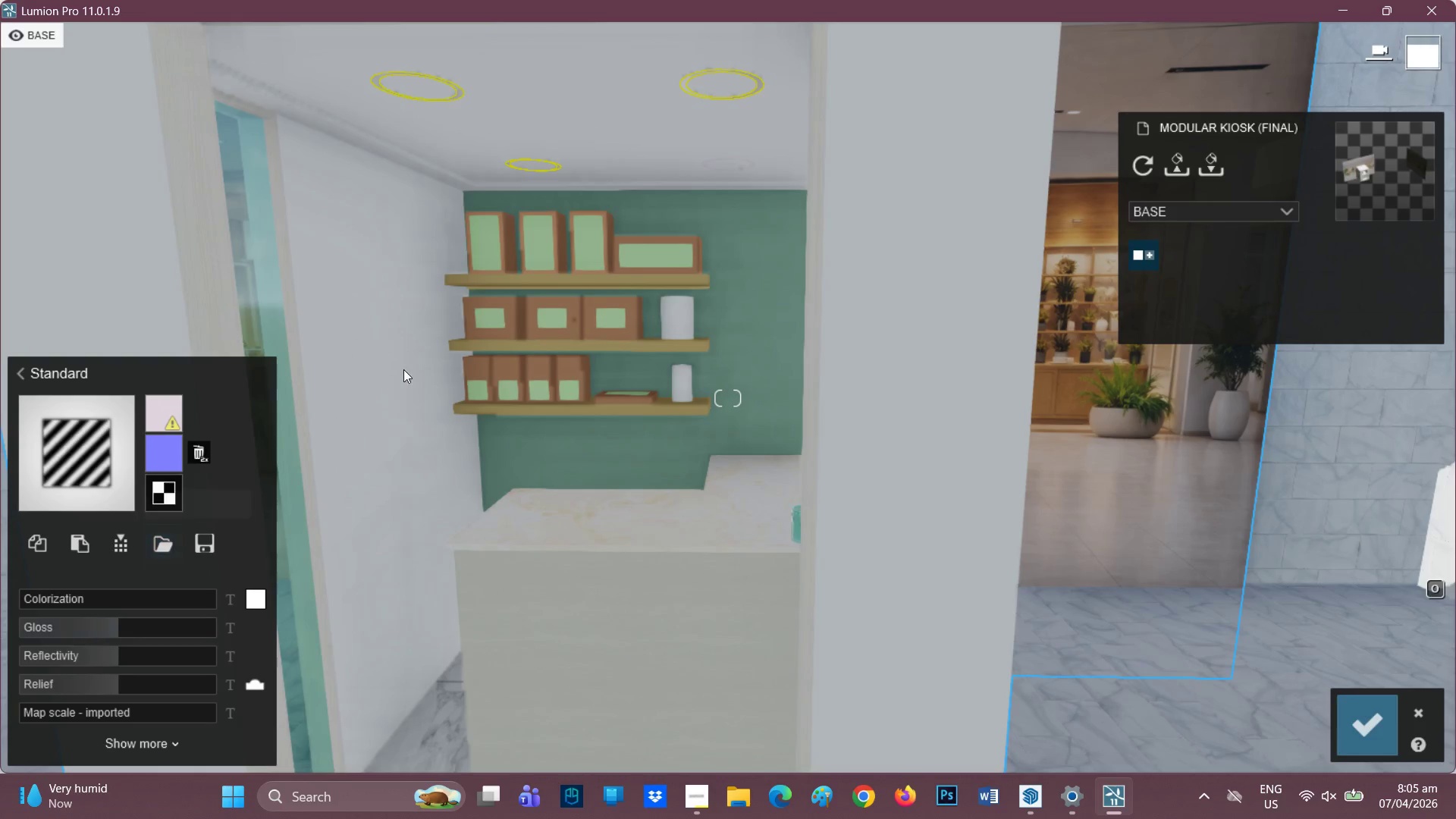 
scroll: coordinate [459, 384], scroll_direction: up, amount: 2.0
 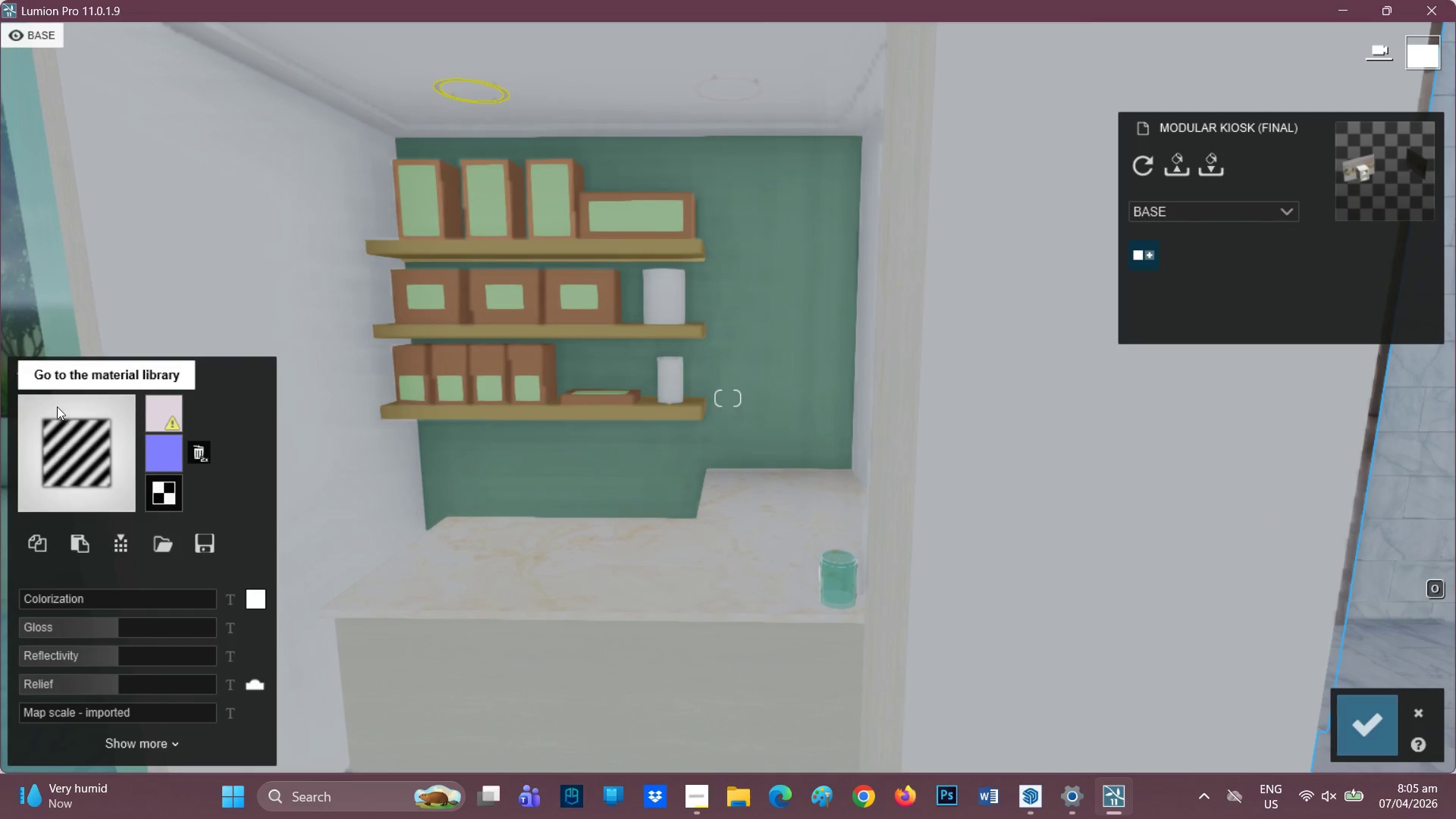 
left_click([25, 373])
 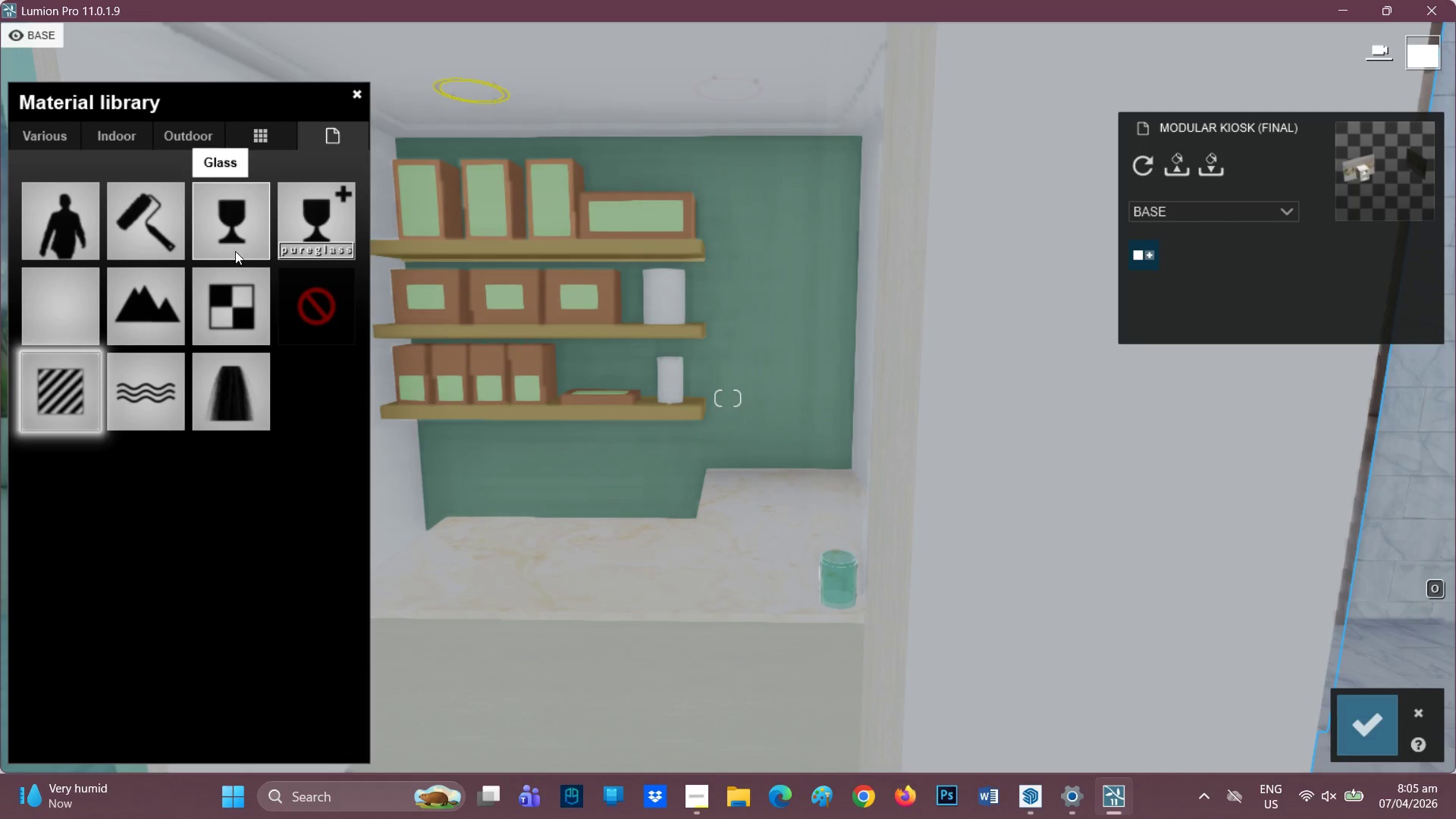 
left_click([222, 316])
 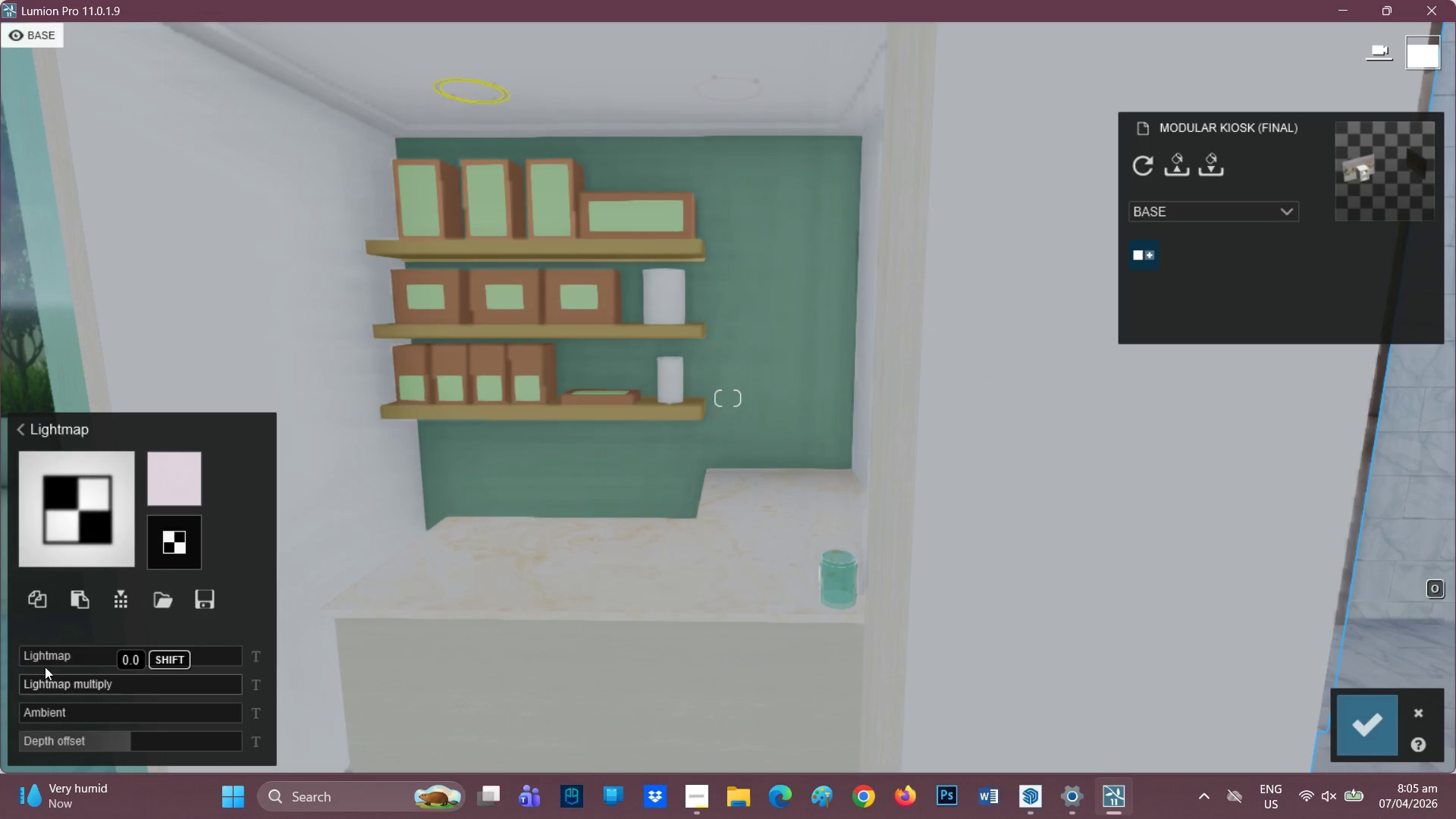 
left_click_drag(start_coordinate=[39, 660], to_coordinate=[104, 659])
 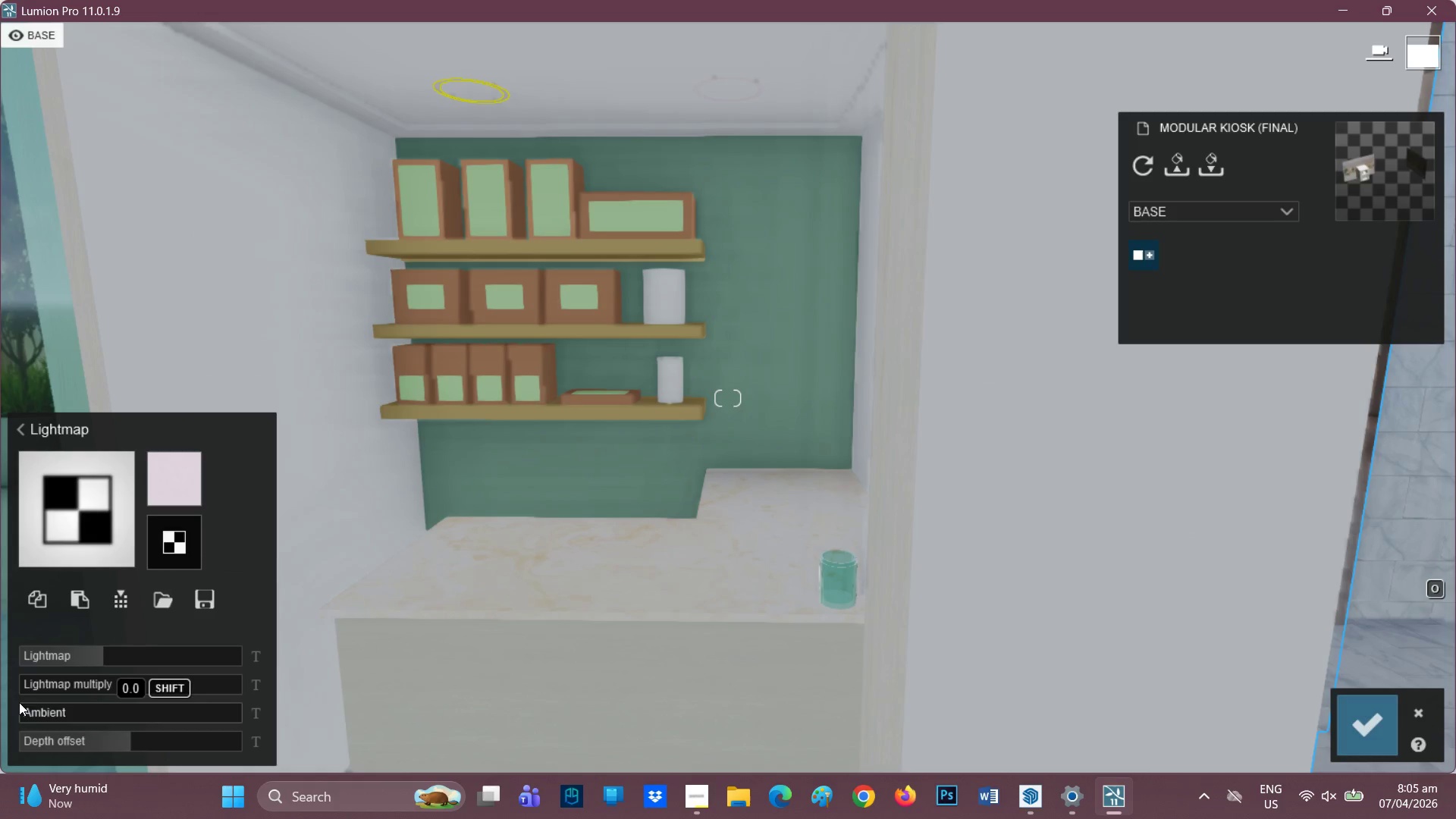 
left_click_drag(start_coordinate=[37, 692], to_coordinate=[75, 688])
 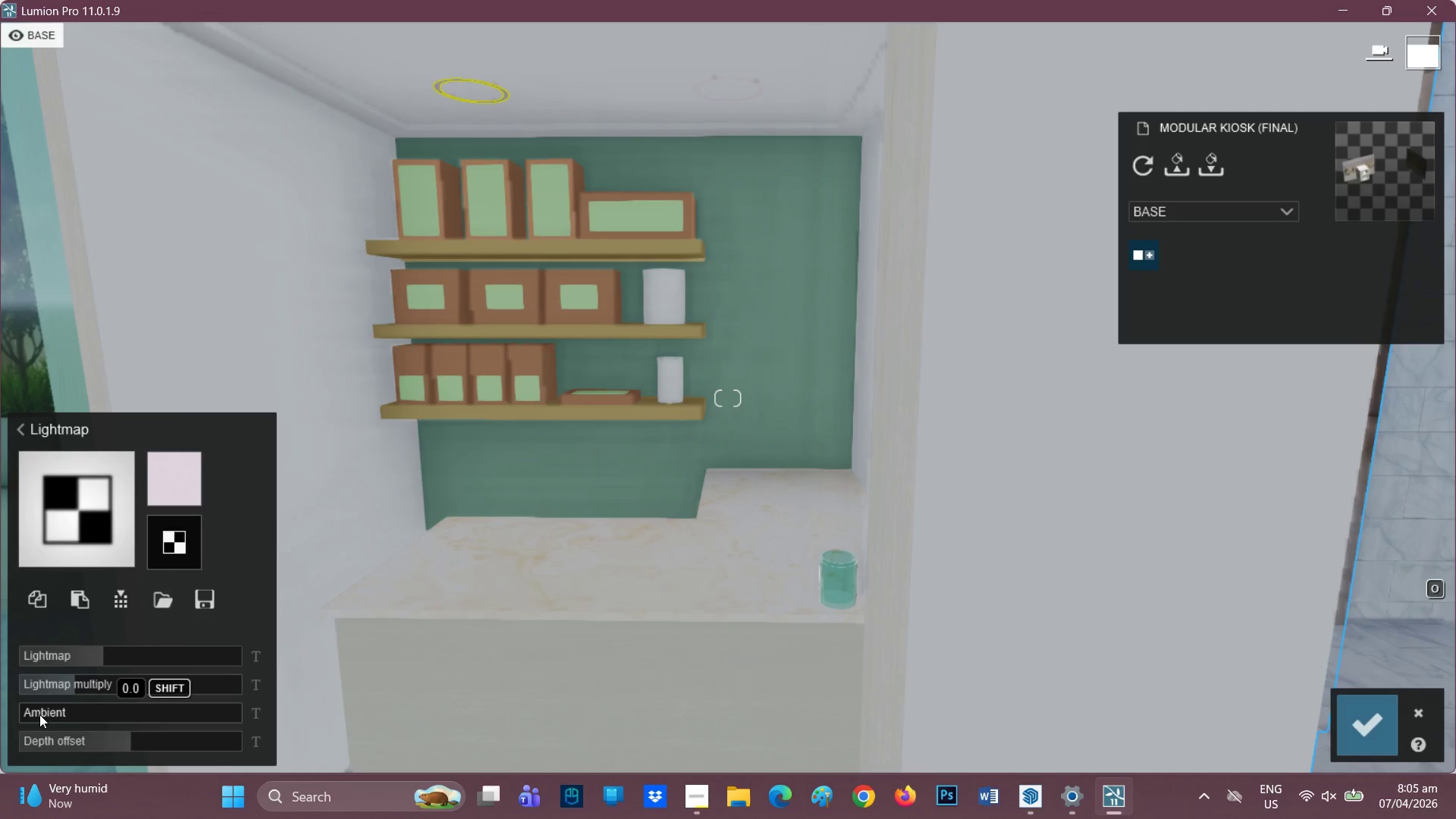 
left_click_drag(start_coordinate=[40, 712], to_coordinate=[174, 720])
 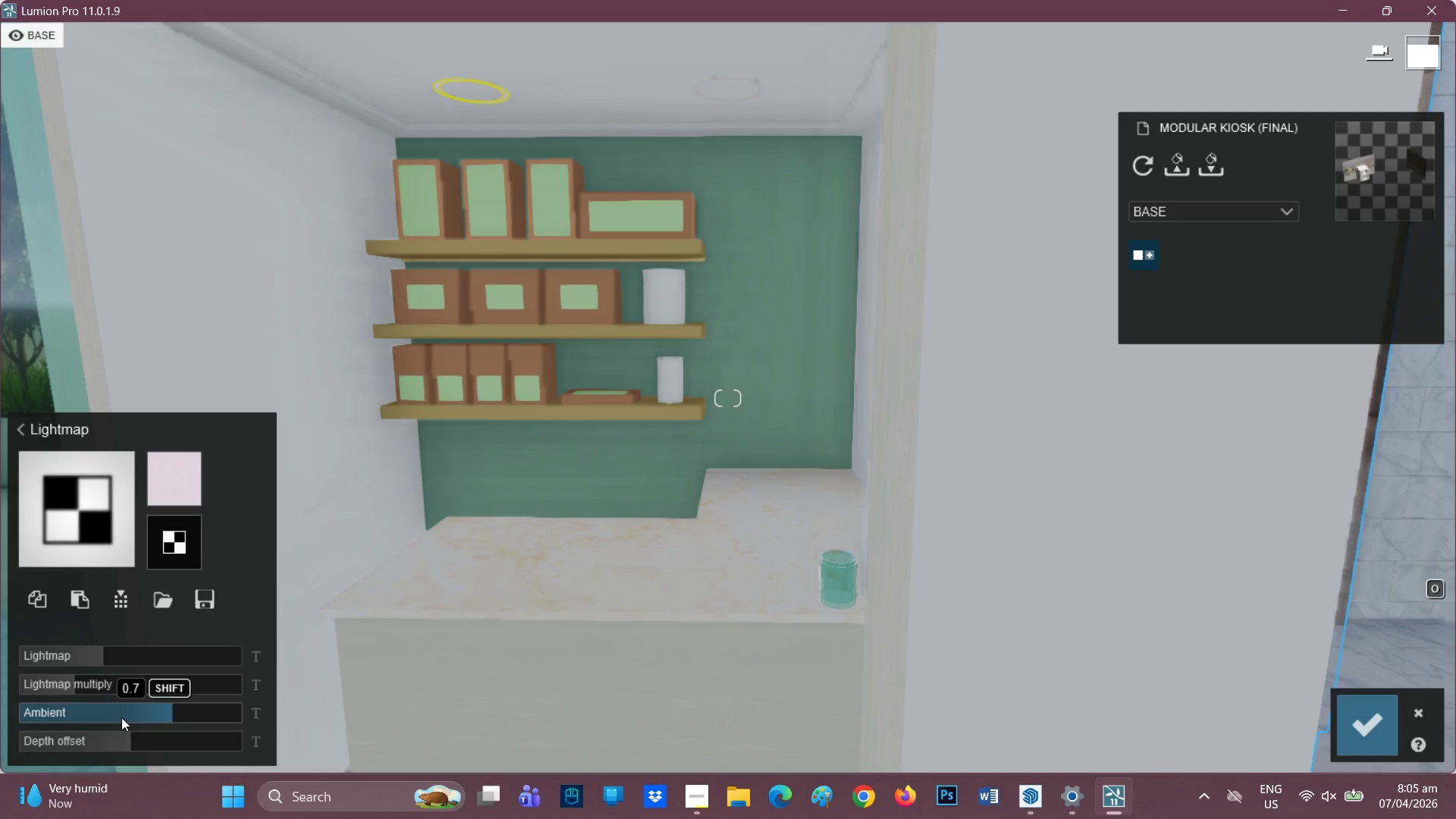 
left_click_drag(start_coordinate=[124, 717], to_coordinate=[247, 723])
 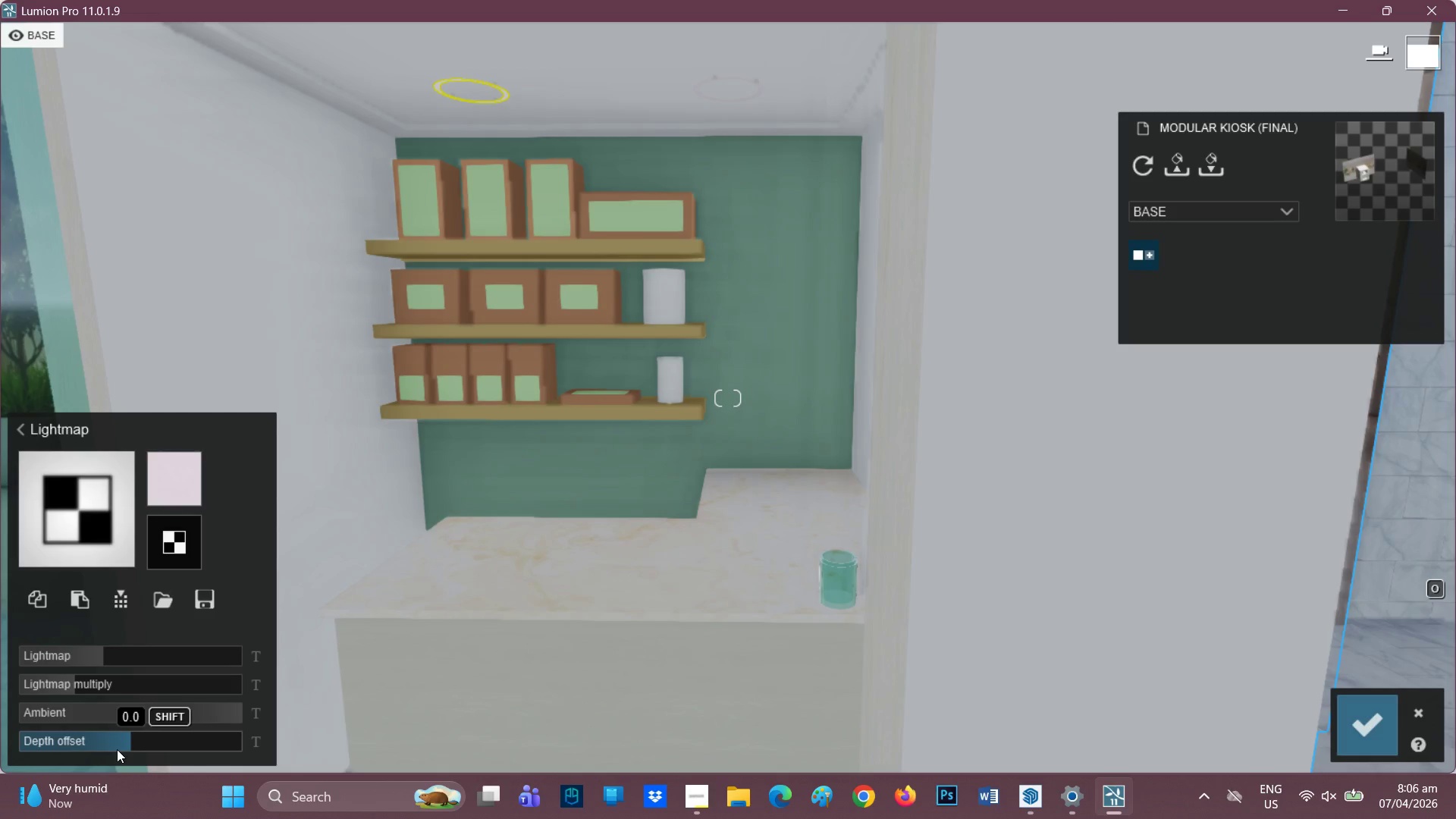 
left_click_drag(start_coordinate=[122, 749], to_coordinate=[218, 766])
 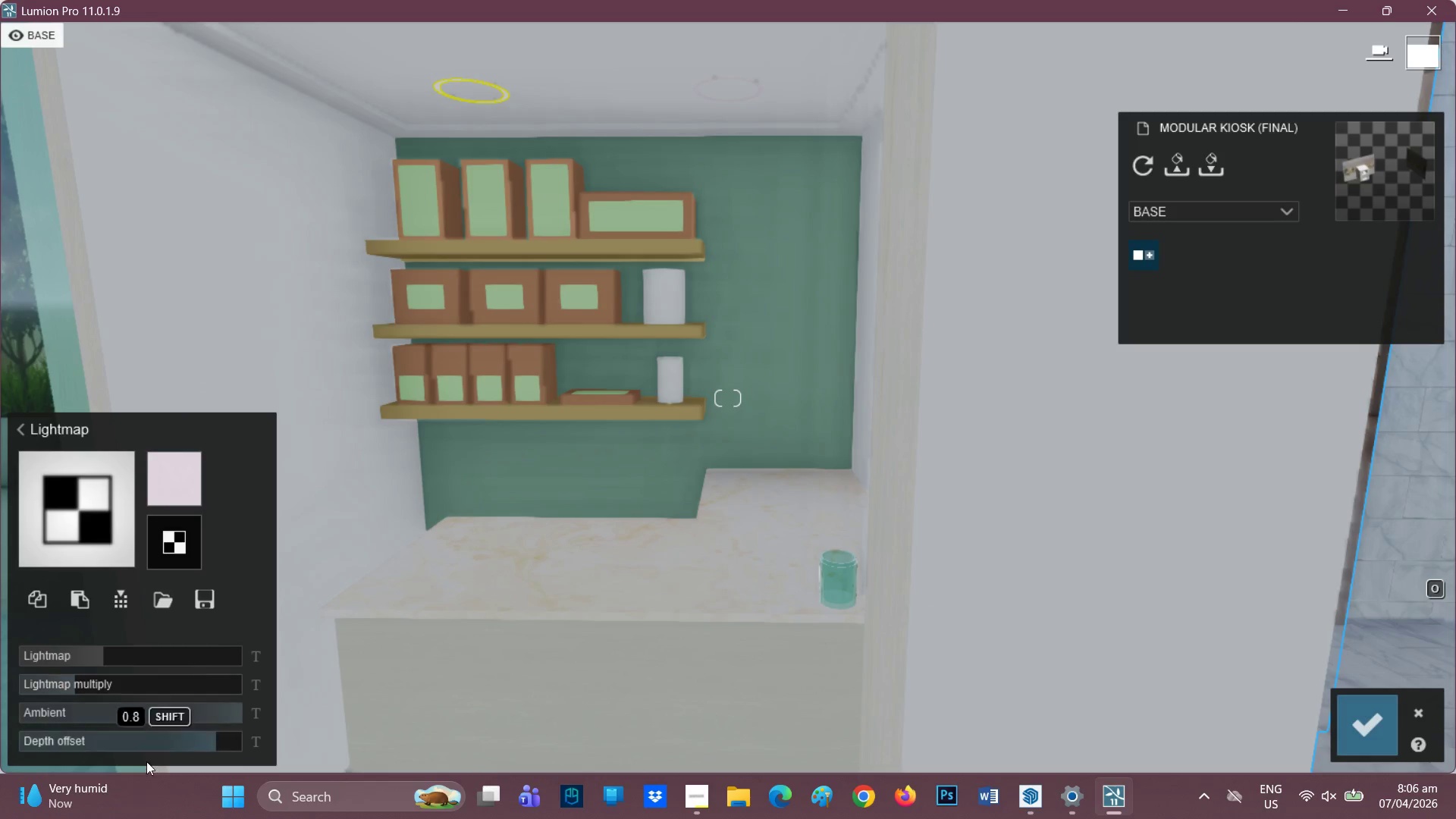 
left_click_drag(start_coordinate=[206, 756], to_coordinate=[247, 750])
 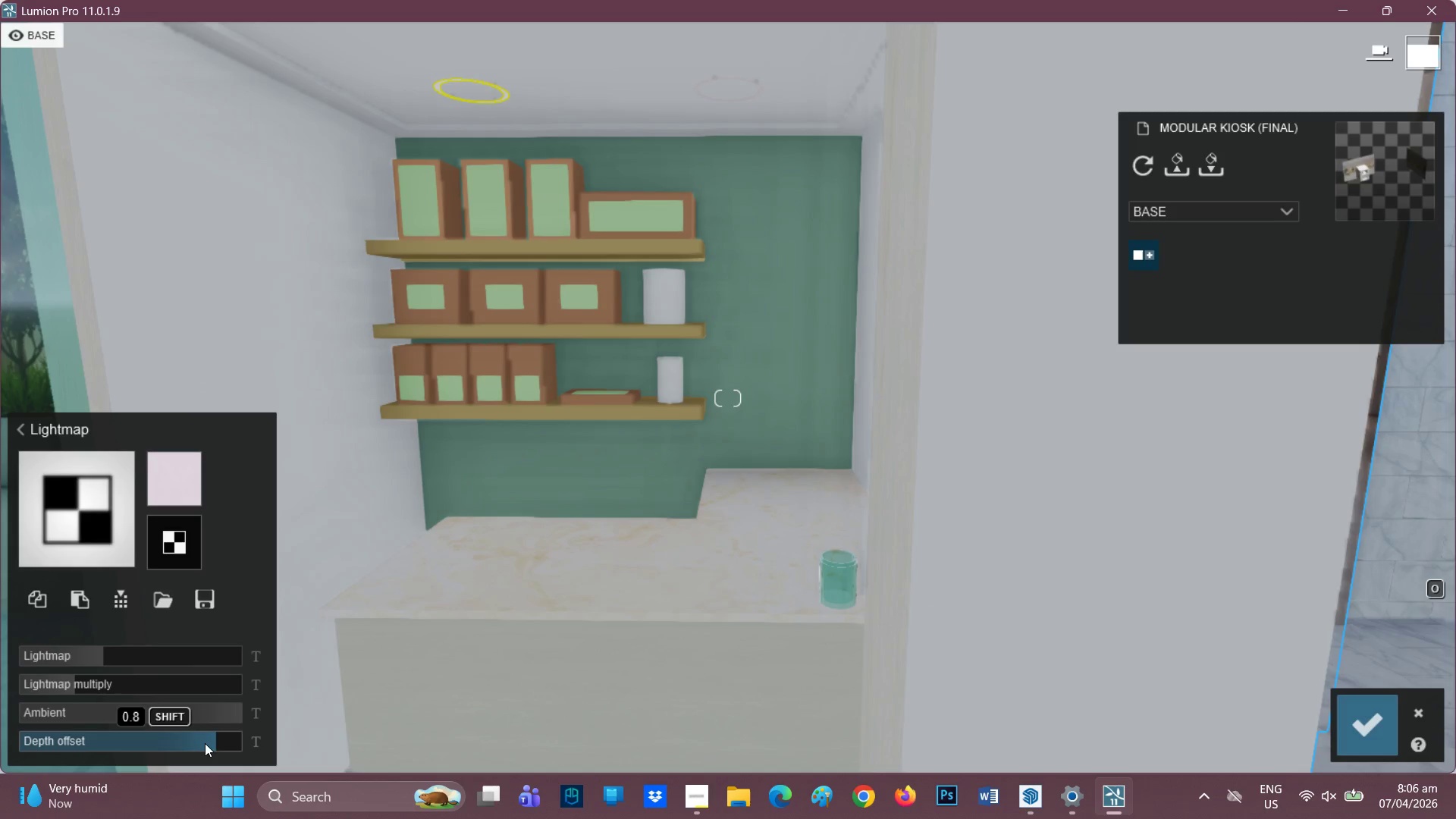 
left_click_drag(start_coordinate=[204, 743], to_coordinate=[242, 742])
 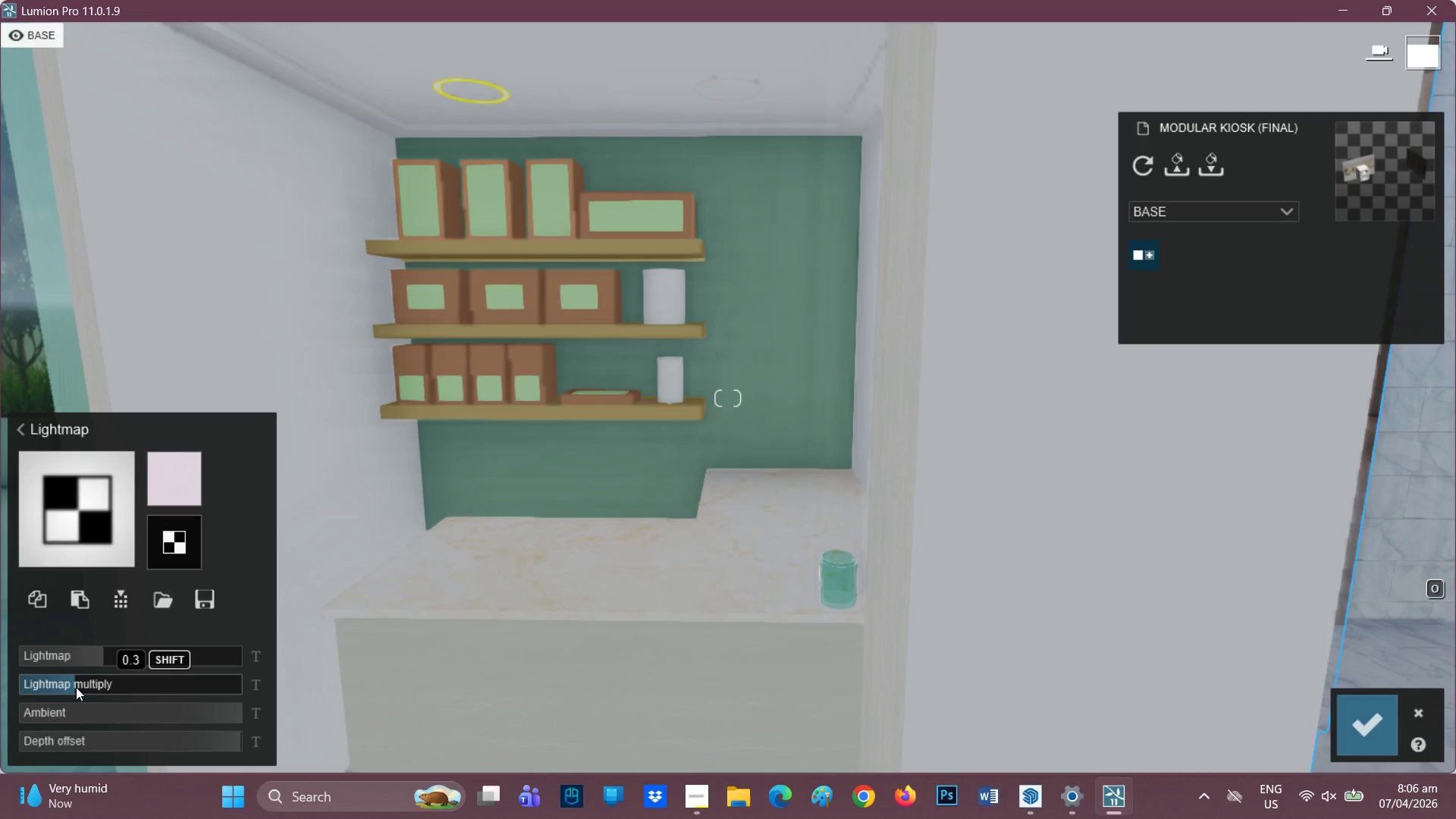 
left_click_drag(start_coordinate=[77, 687], to_coordinate=[1, 704])
 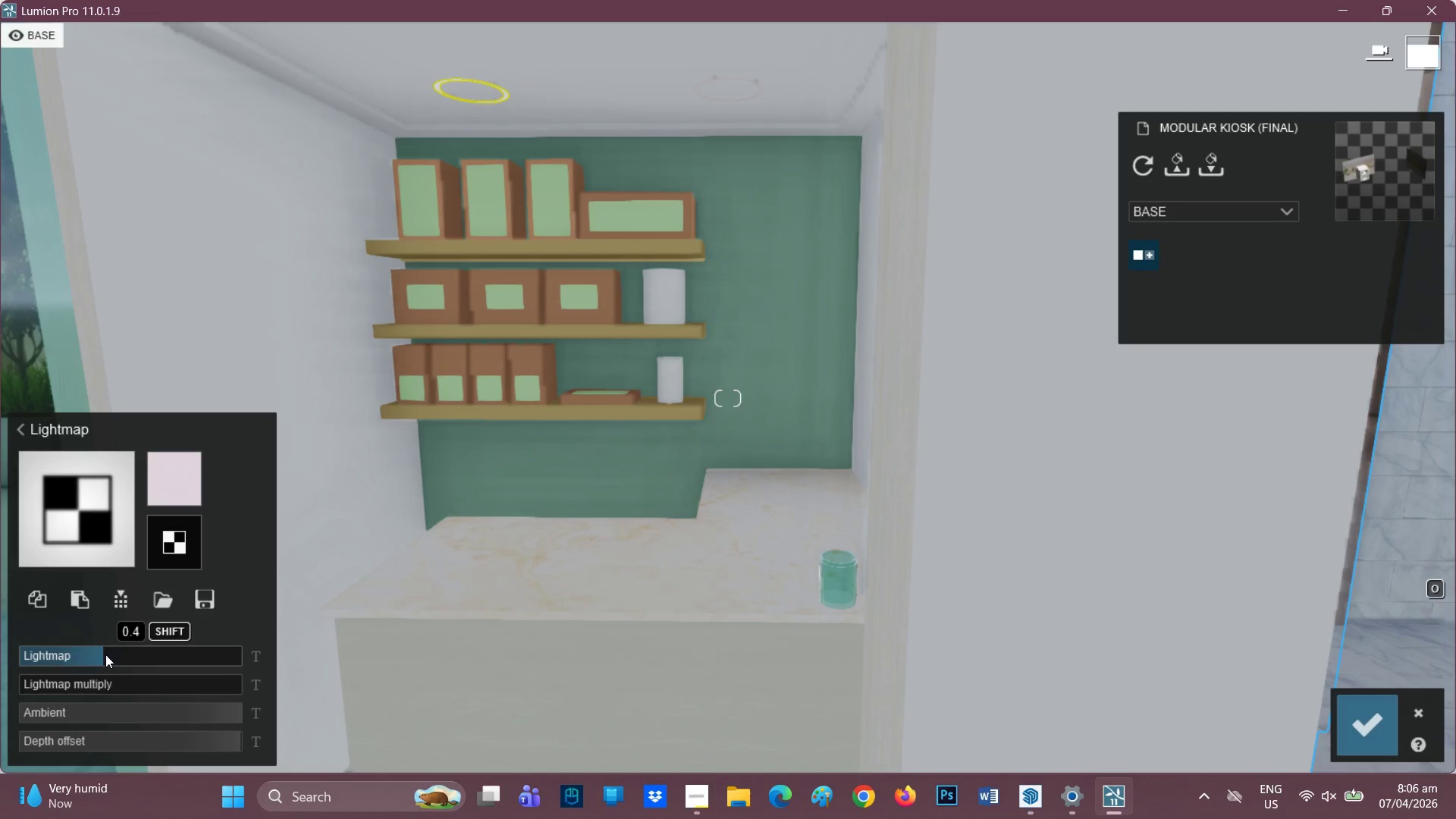 
left_click_drag(start_coordinate=[111, 654], to_coordinate=[55, 660])
 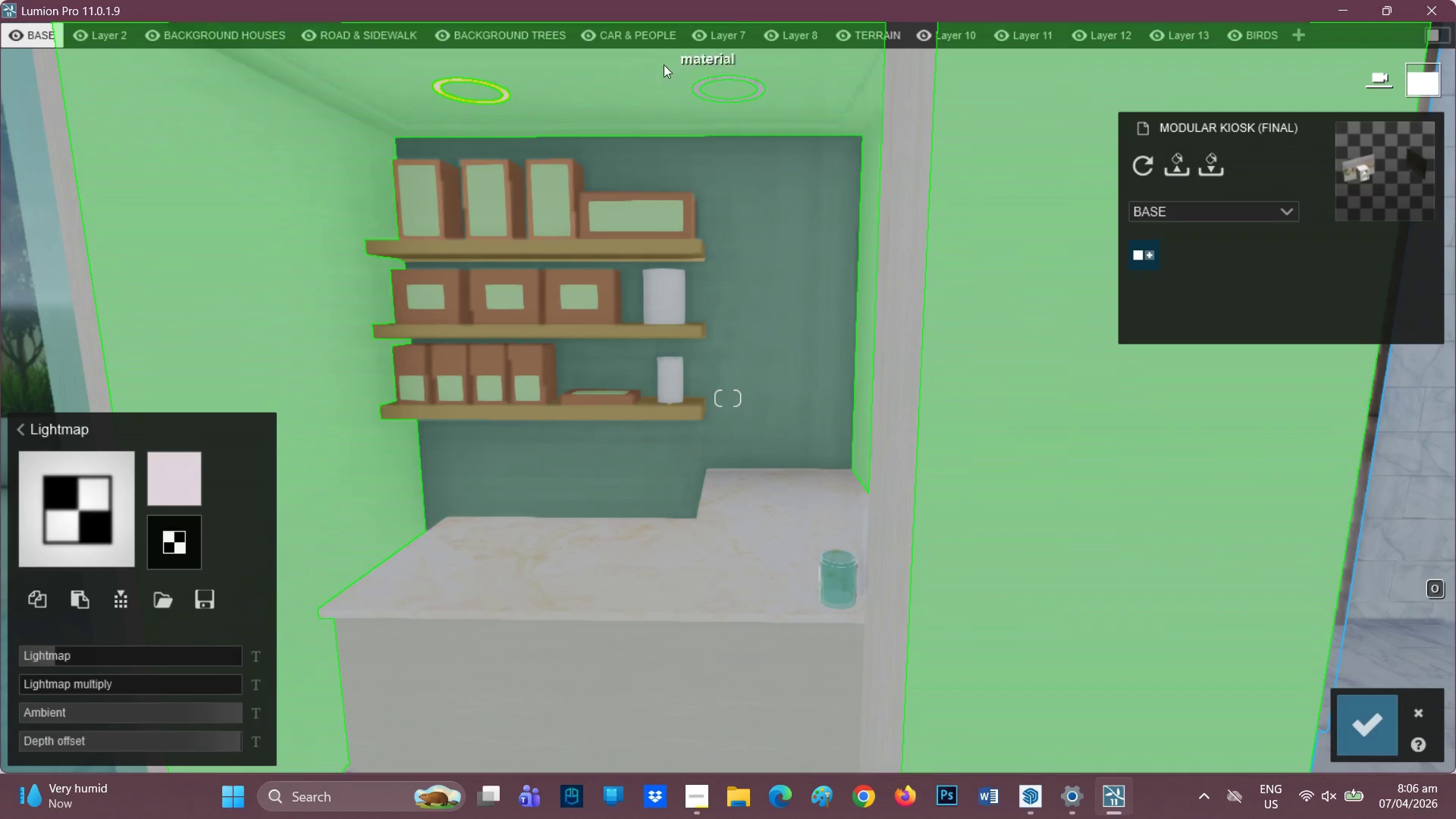 
wait(5.7)
 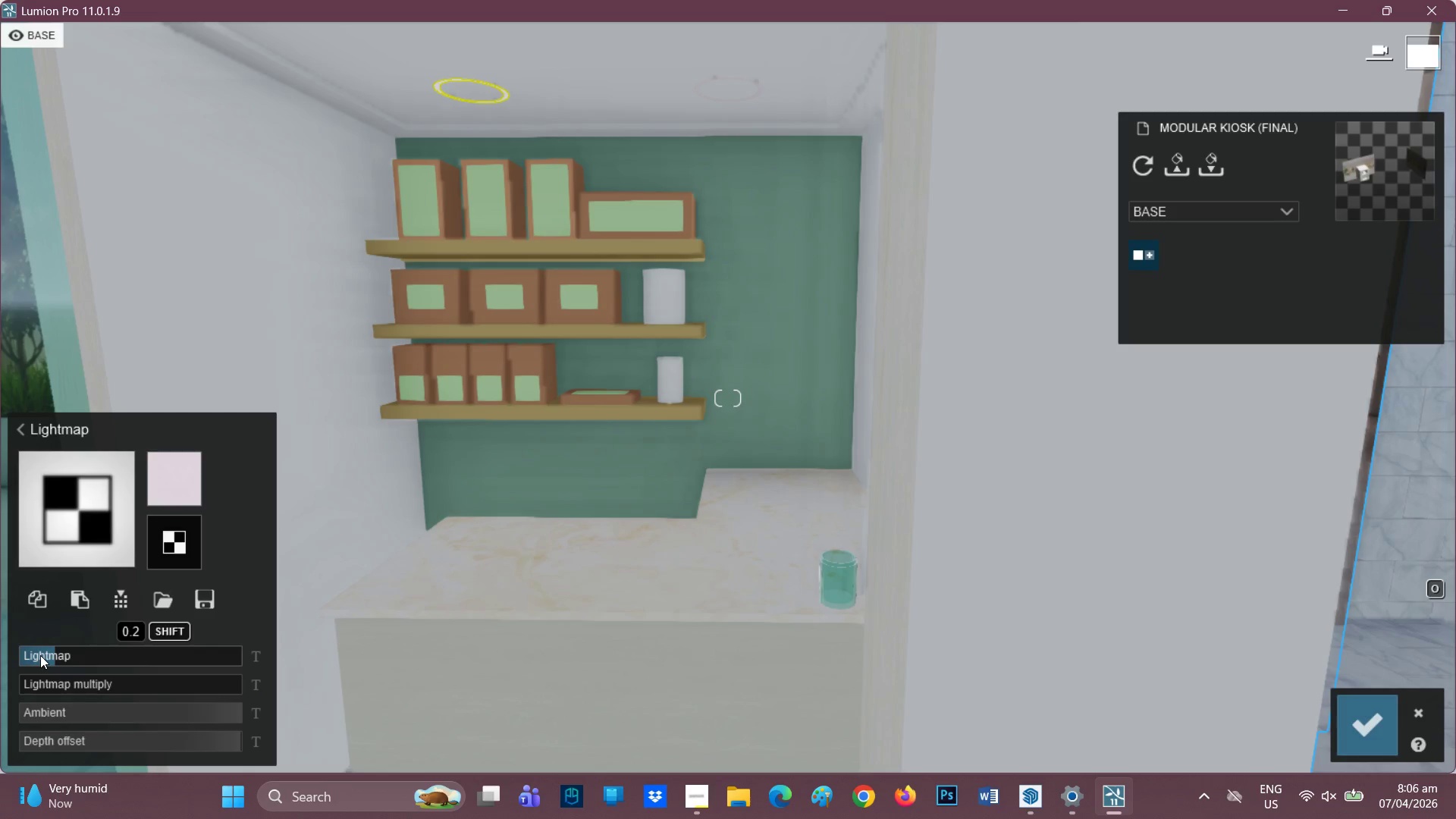 
left_click([699, 86])
 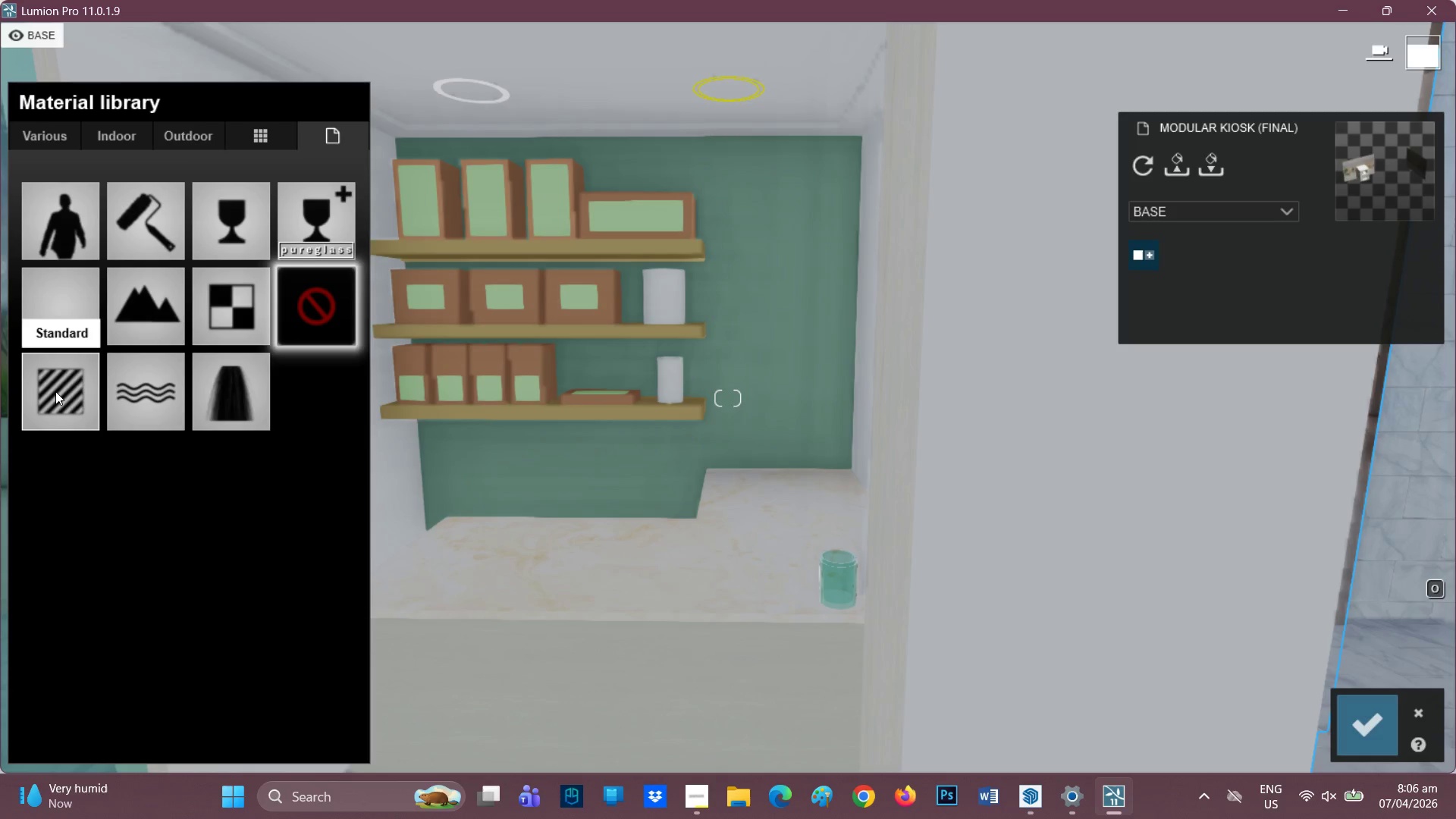 
left_click([55, 391])
 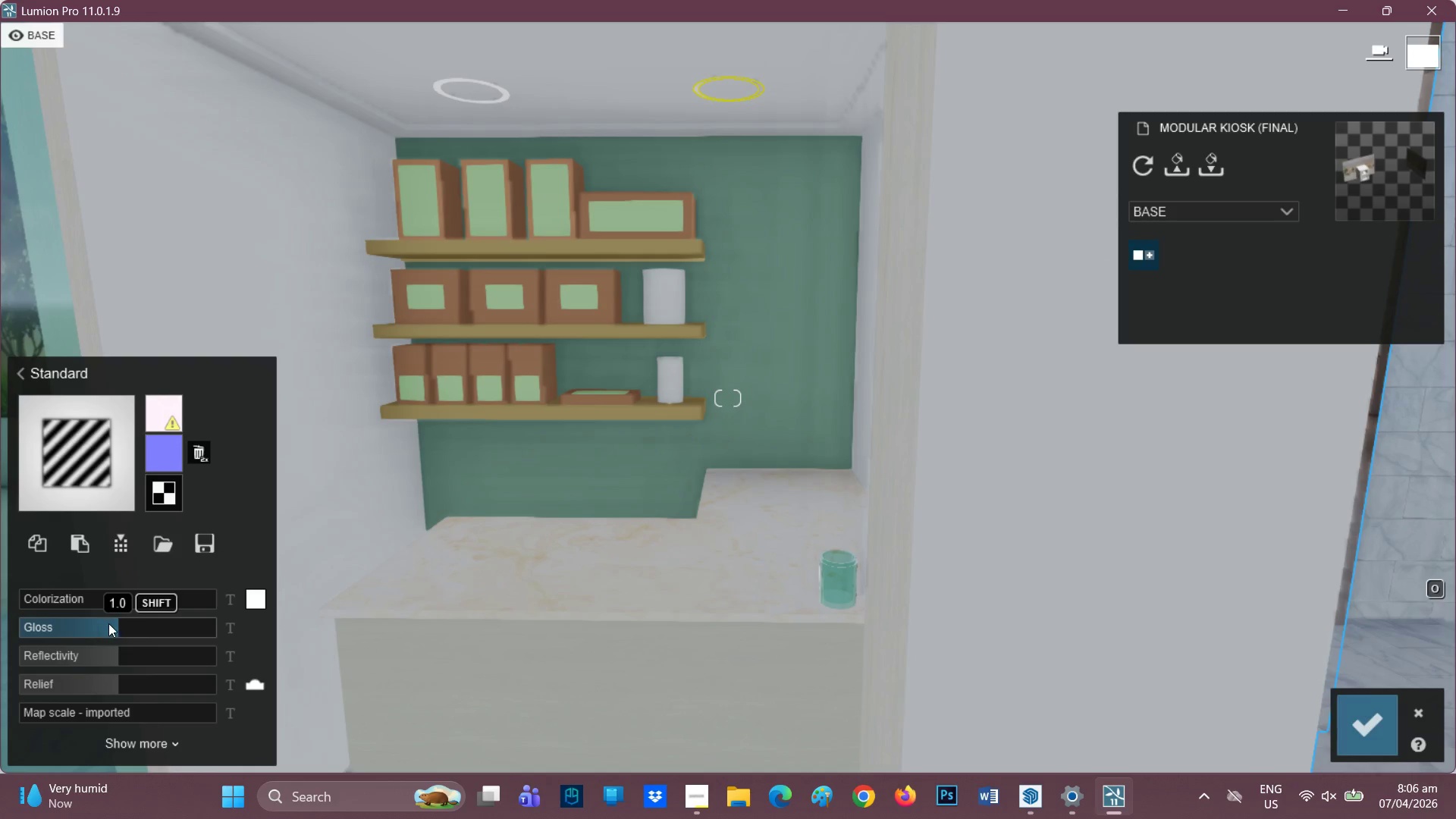 
scroll: coordinate [98, 686], scroll_direction: down, amount: 1.0
 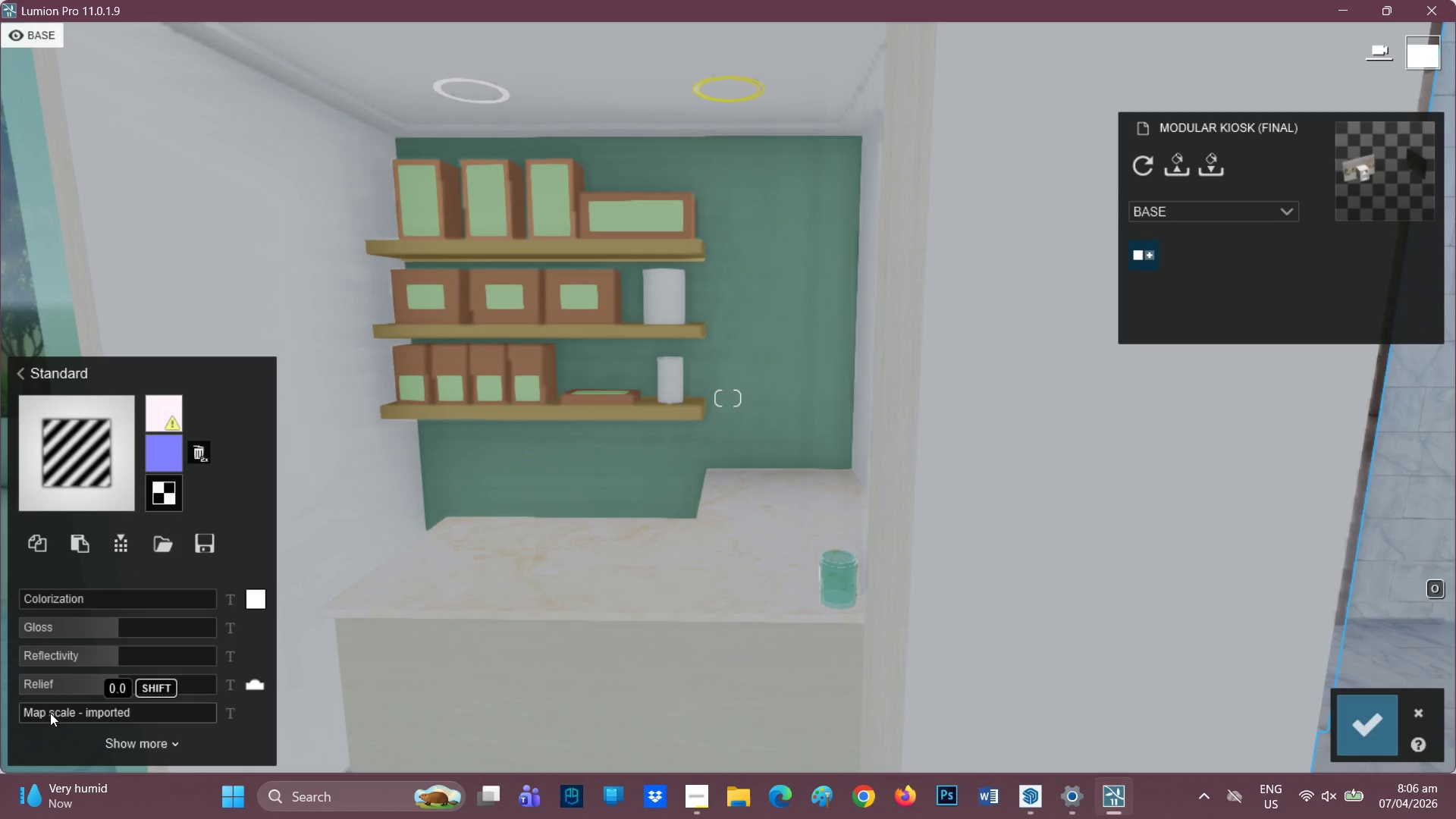 
left_click_drag(start_coordinate=[50, 712], to_coordinate=[13, 715])
 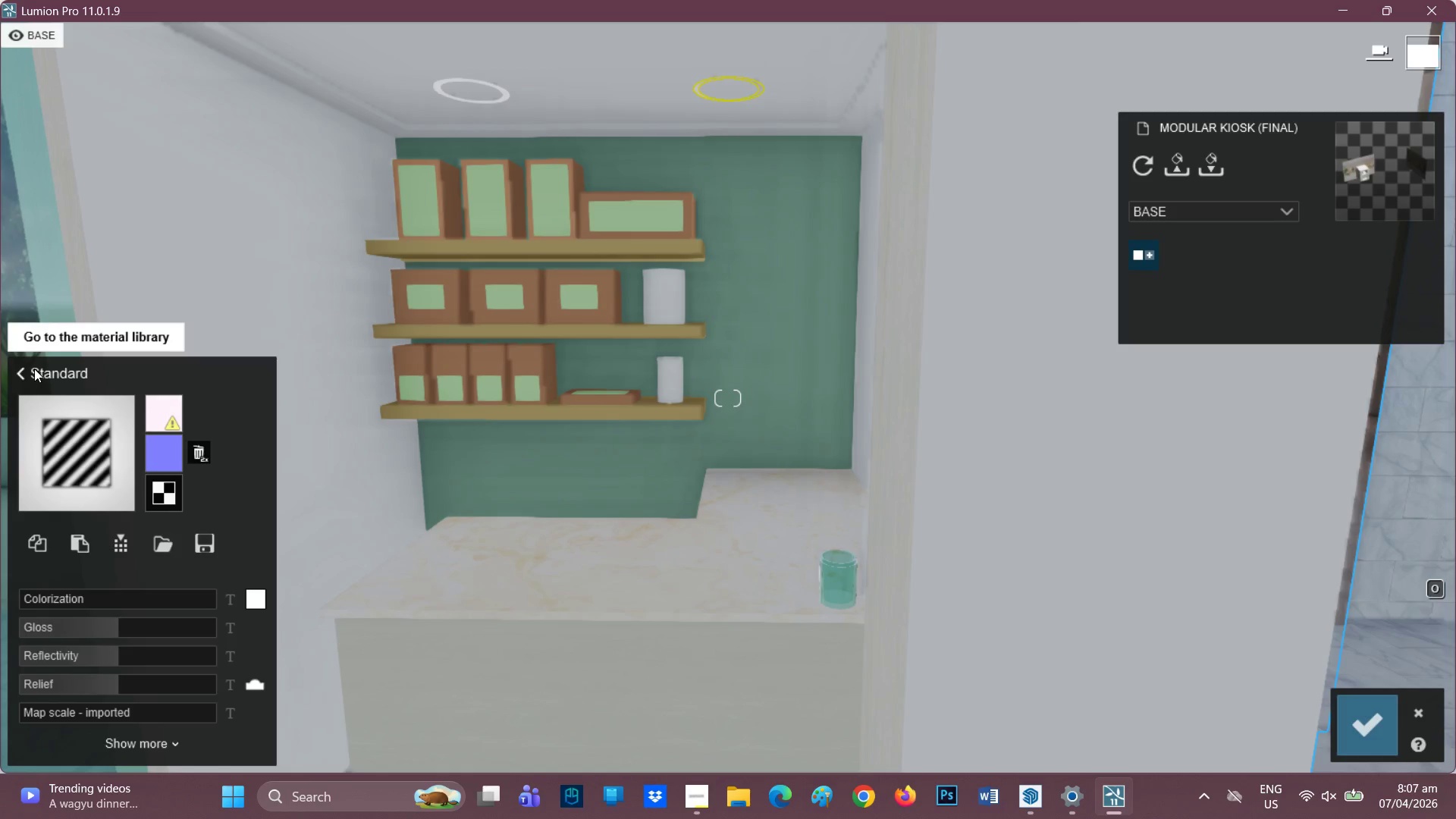 
wait(32.83)
 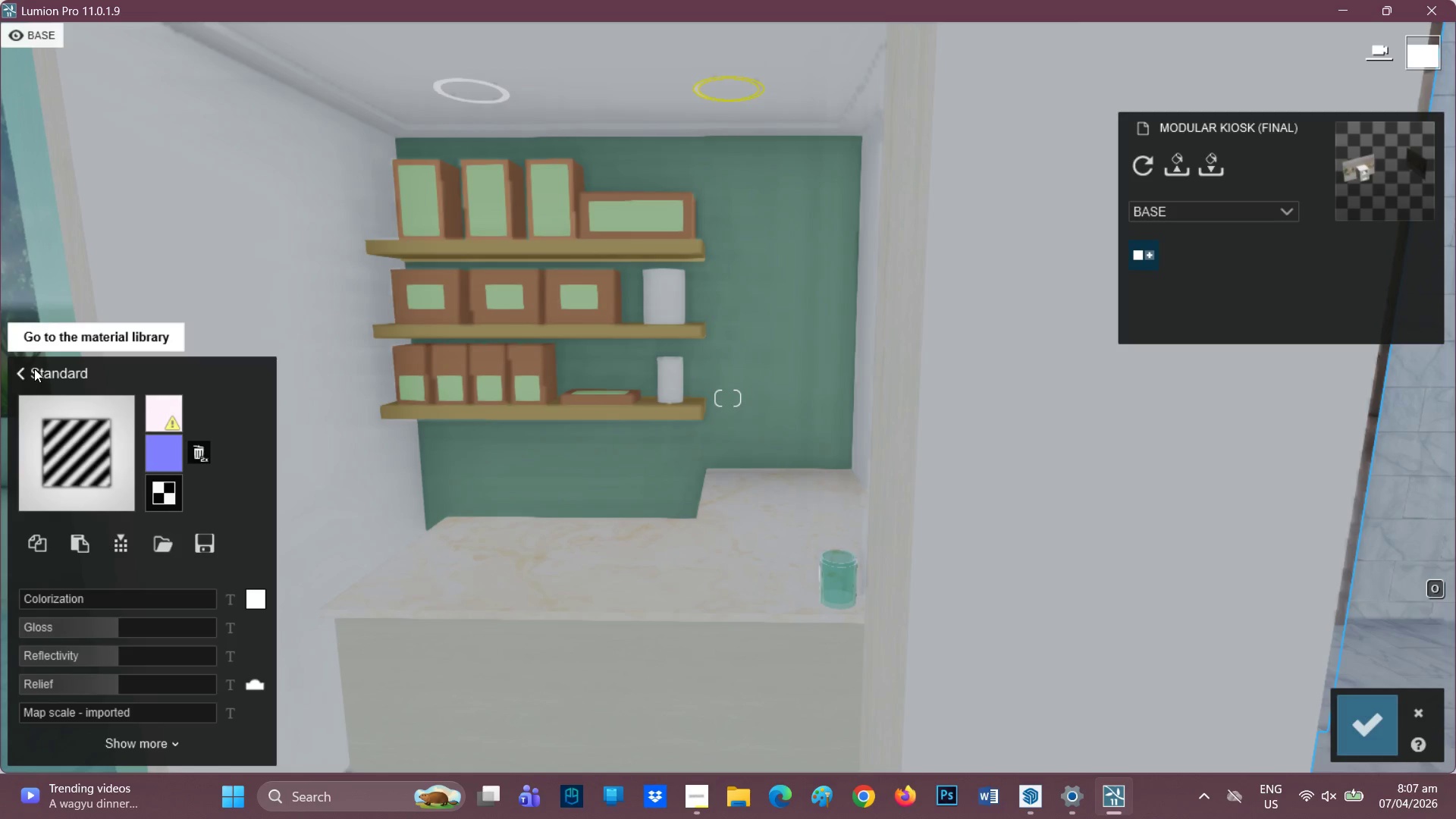 
left_click([24, 375])
 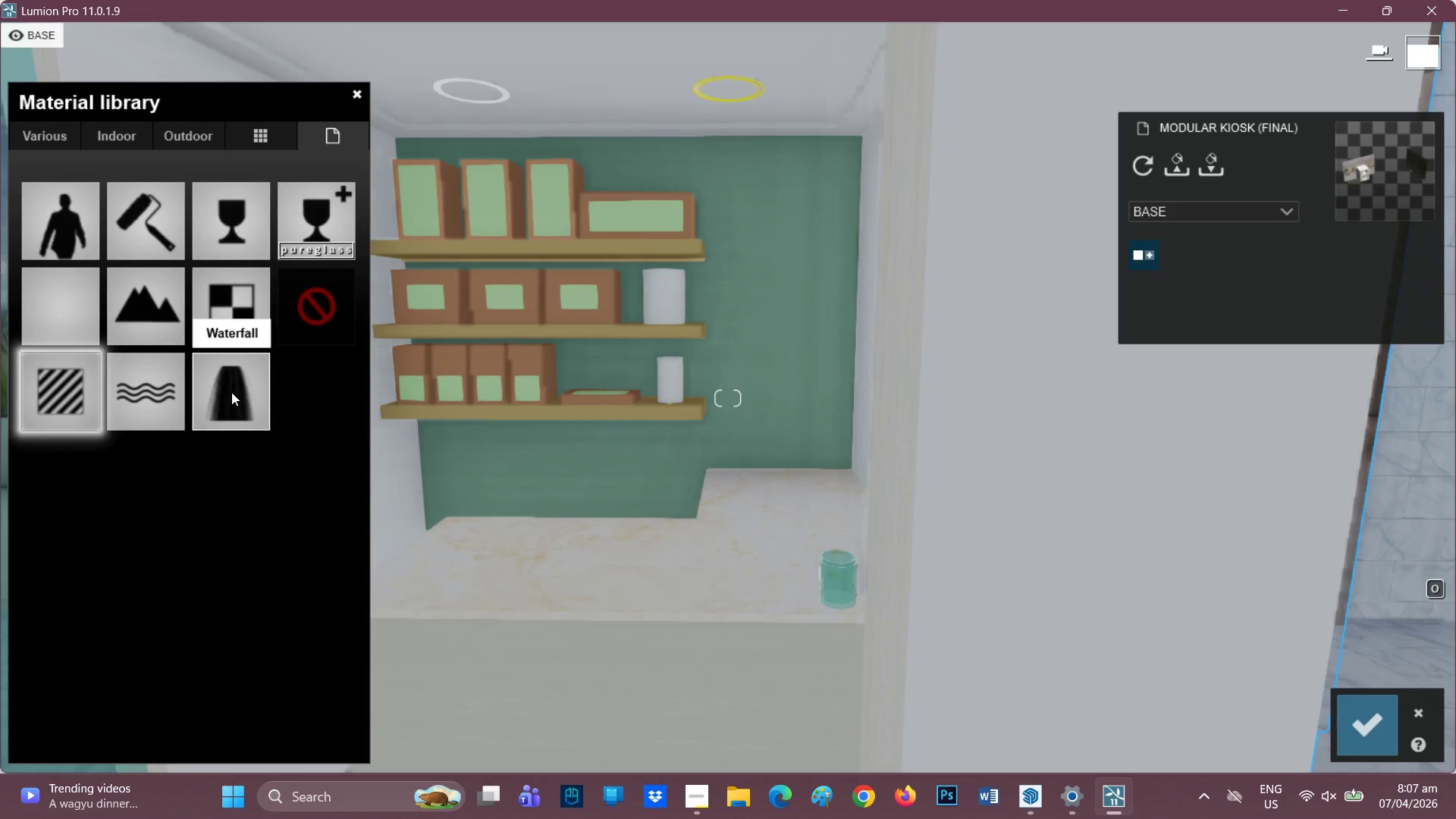 
wait(5.03)
 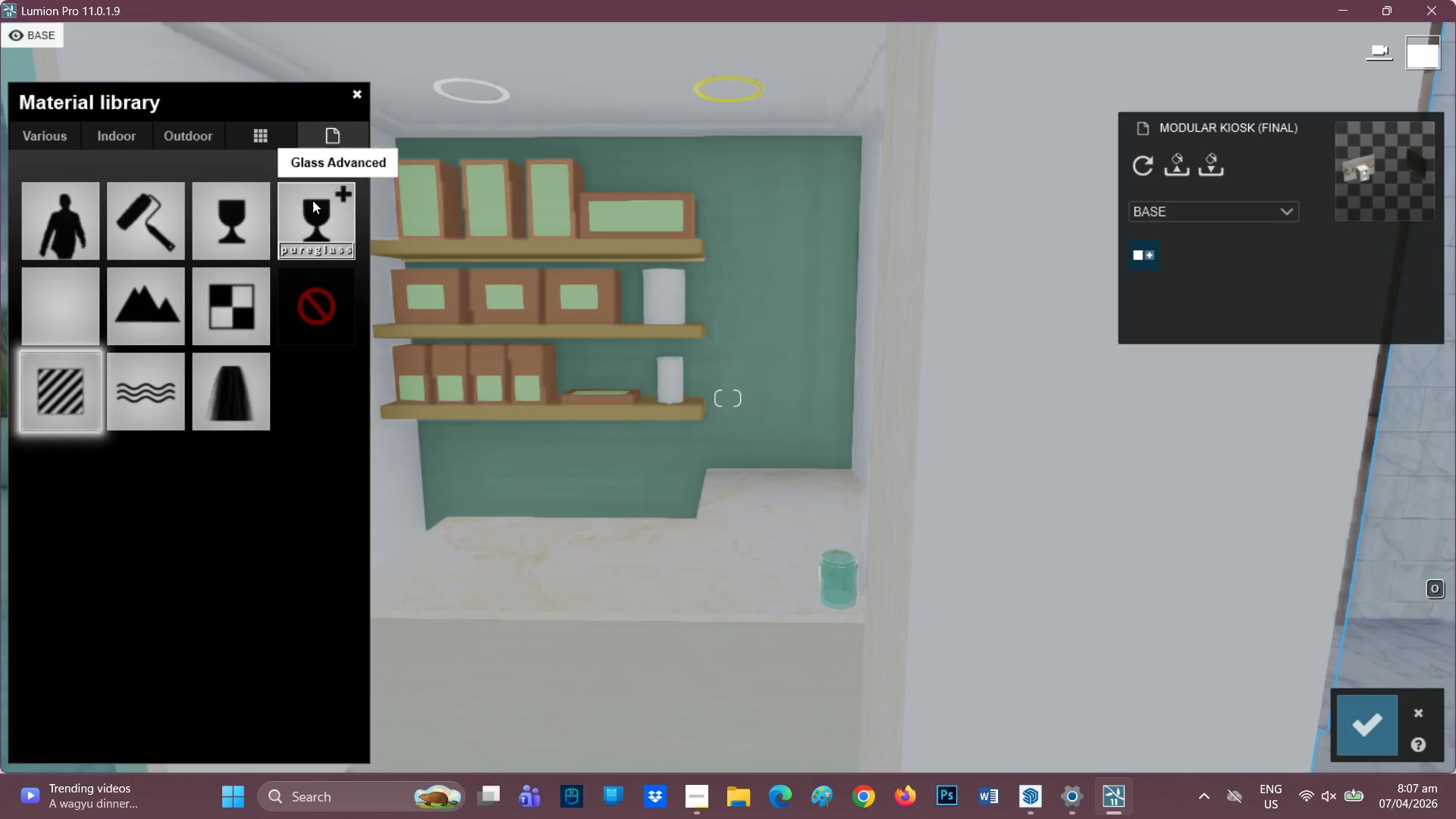 
left_click([237, 293])
 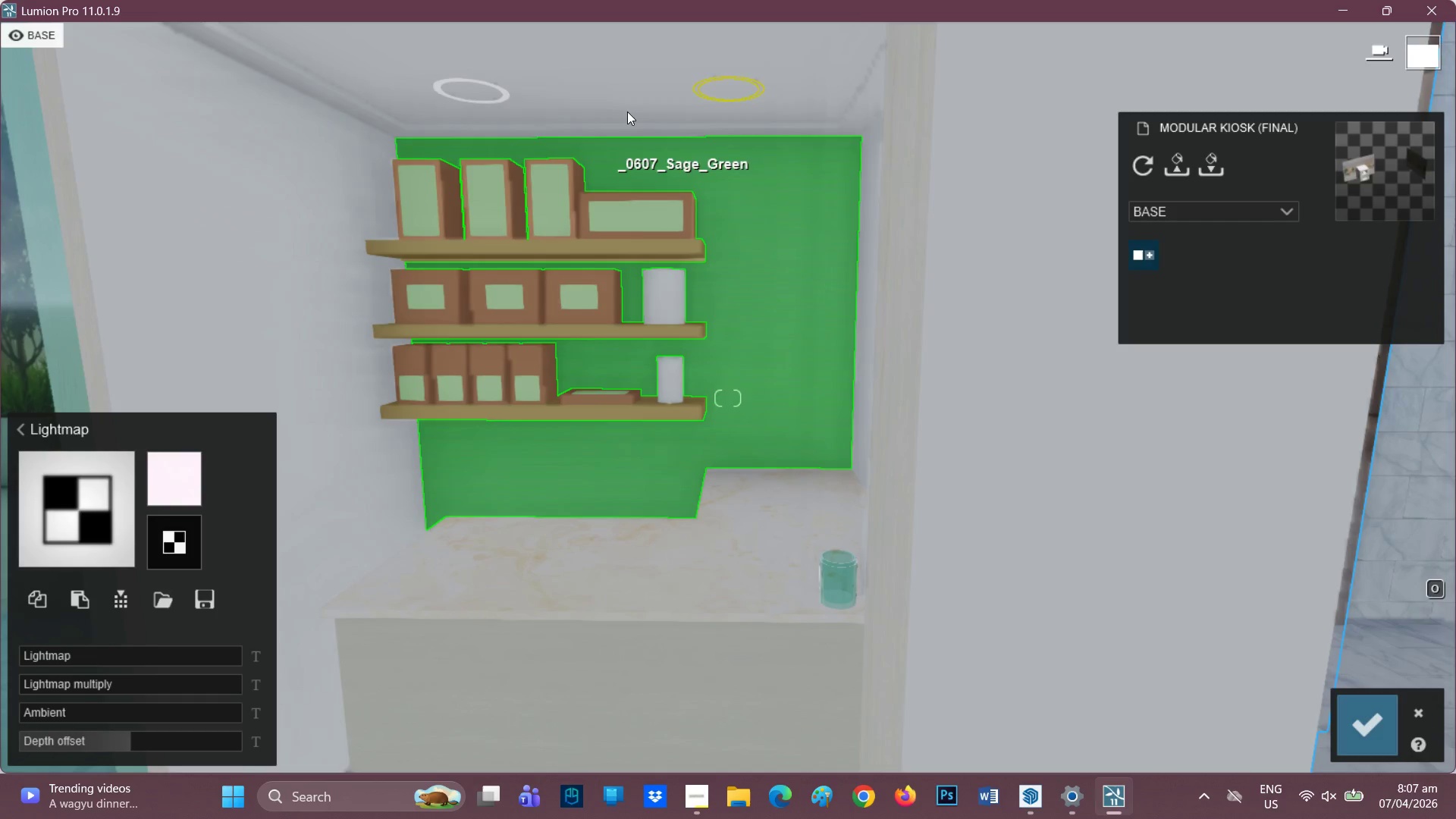 
scroll: coordinate [651, 116], scroll_direction: none, amount: 0.0
 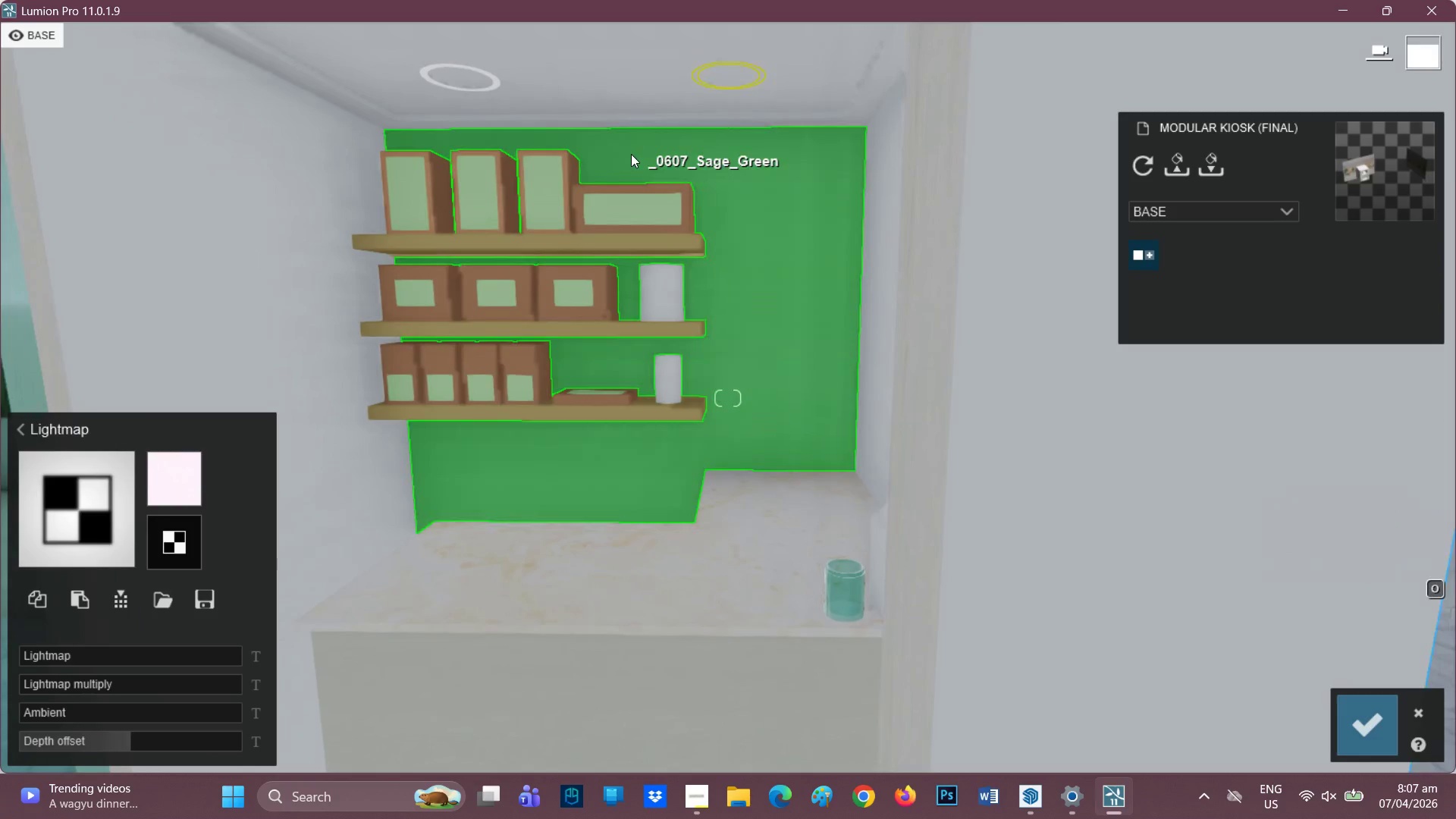 
key(H)
 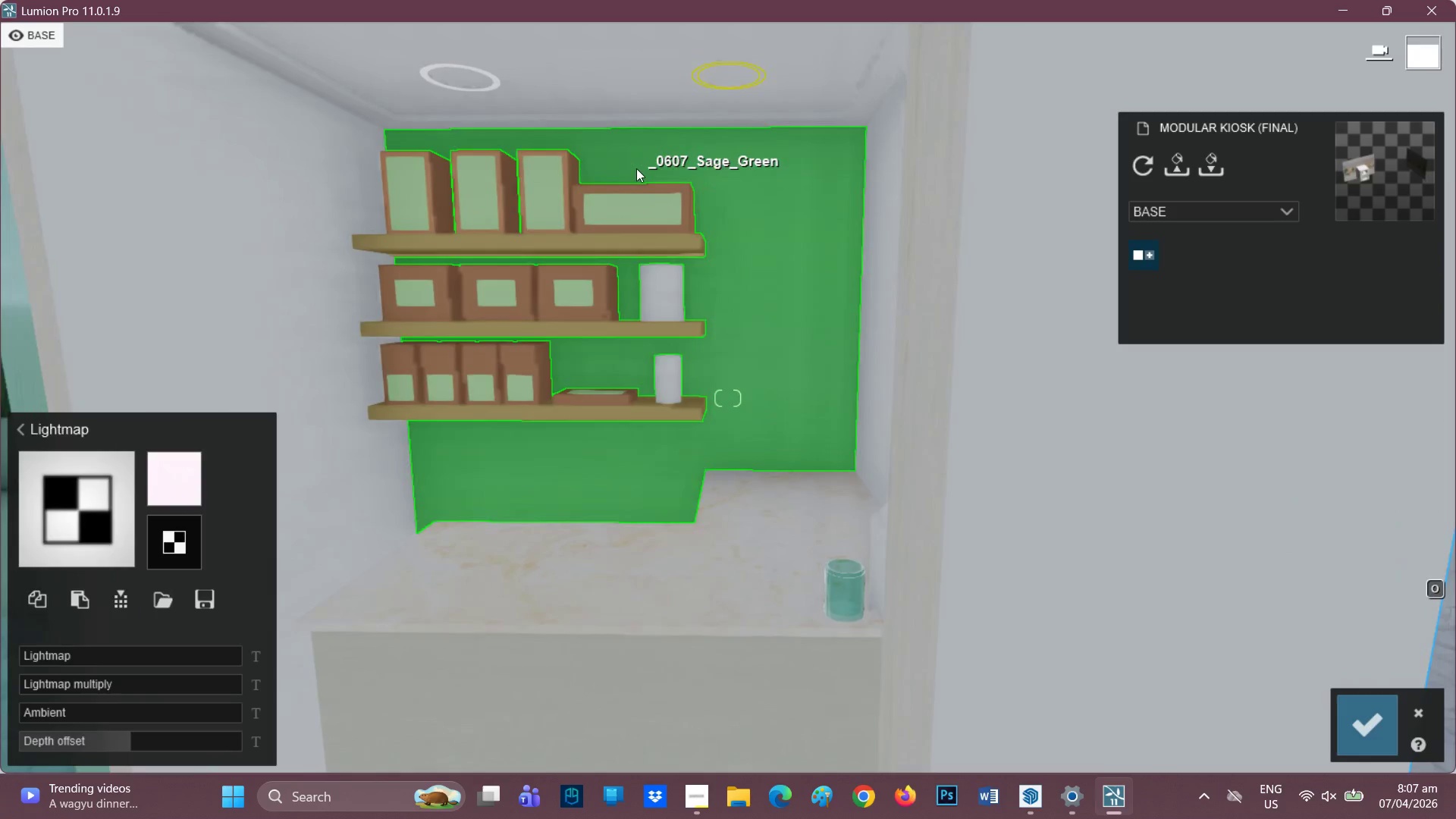 
left_click_drag(start_coordinate=[634, 158], to_coordinate=[639, 342])
 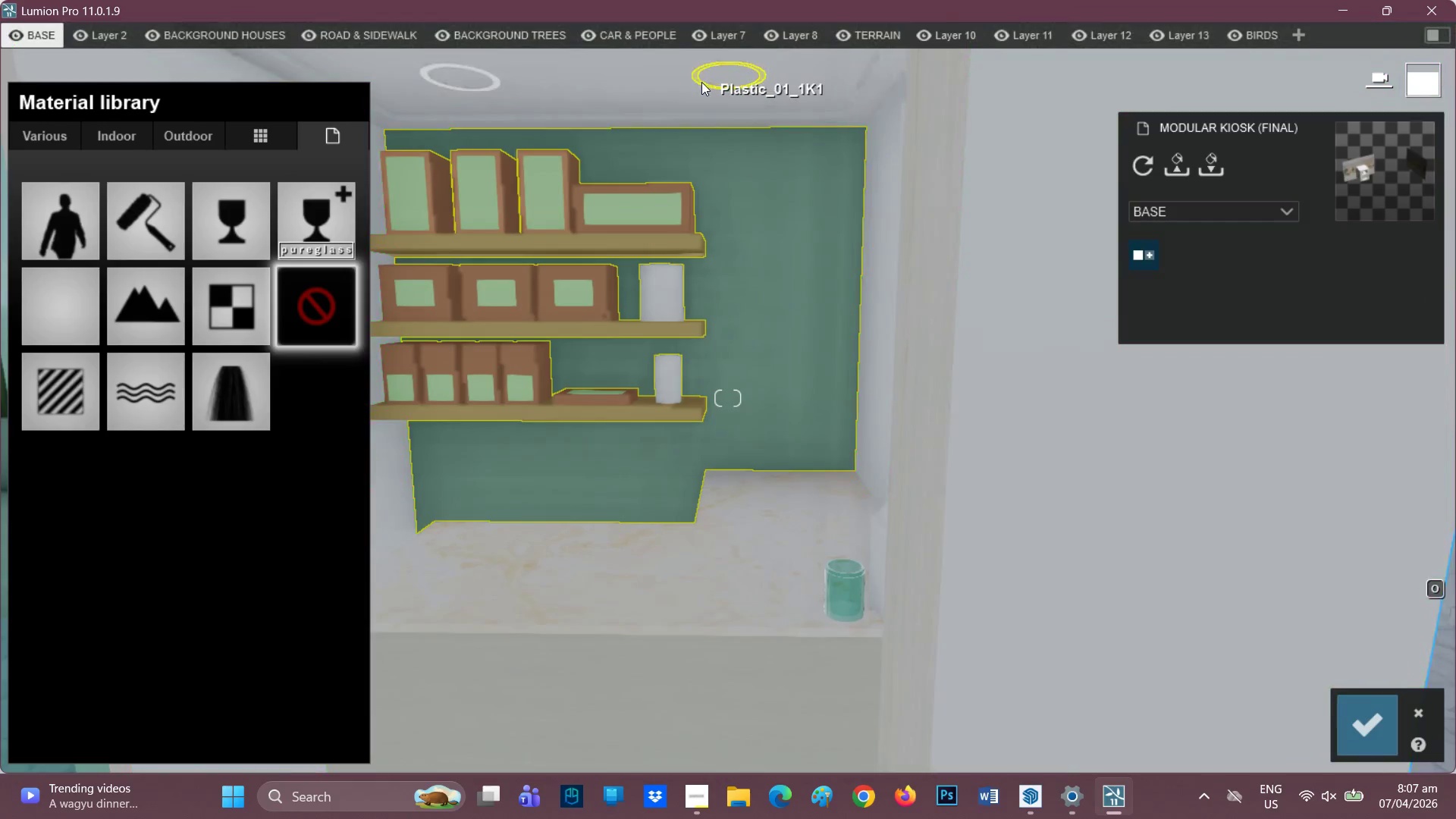 
left_click([700, 82])
 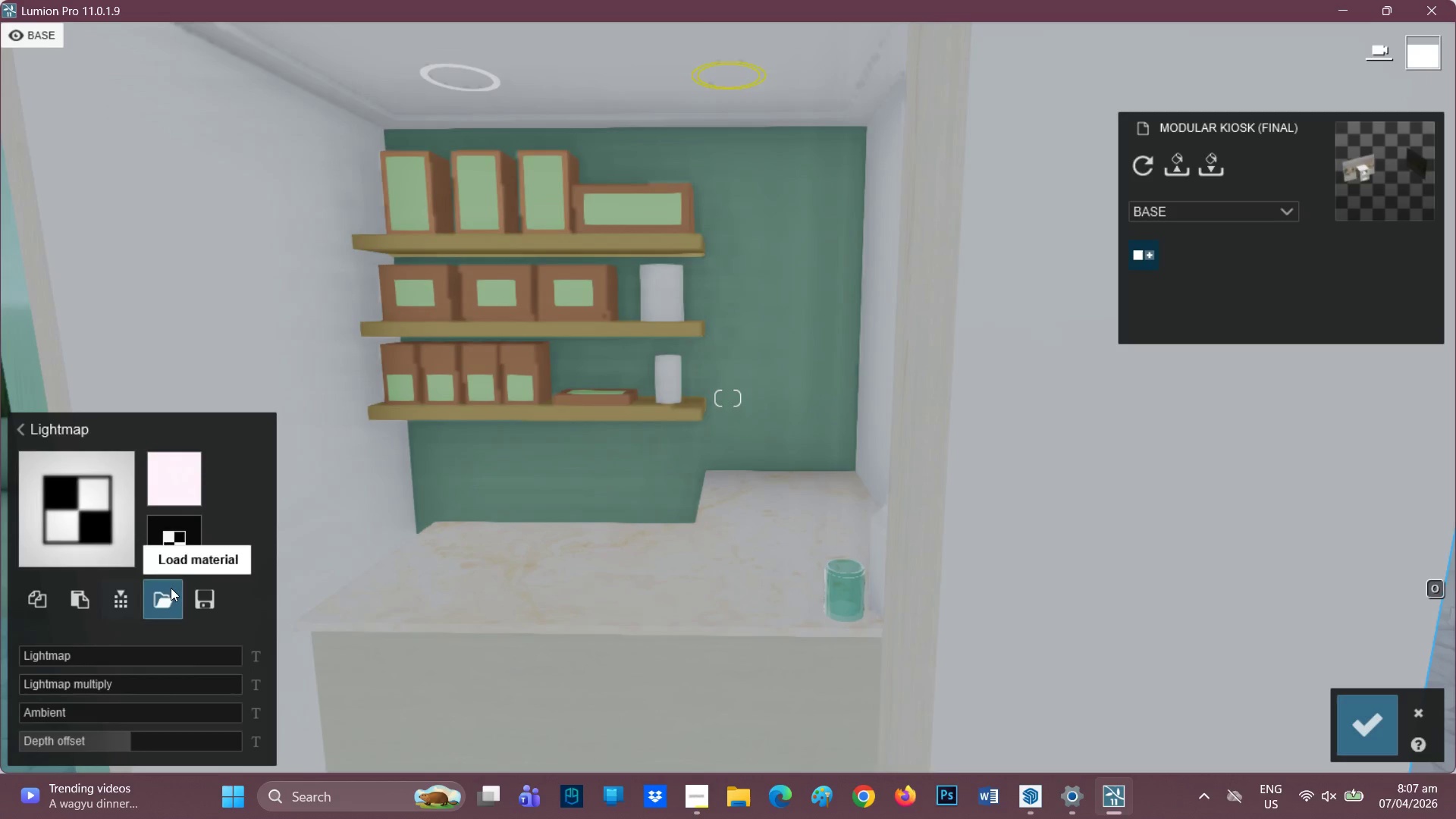 
wait(6.27)
 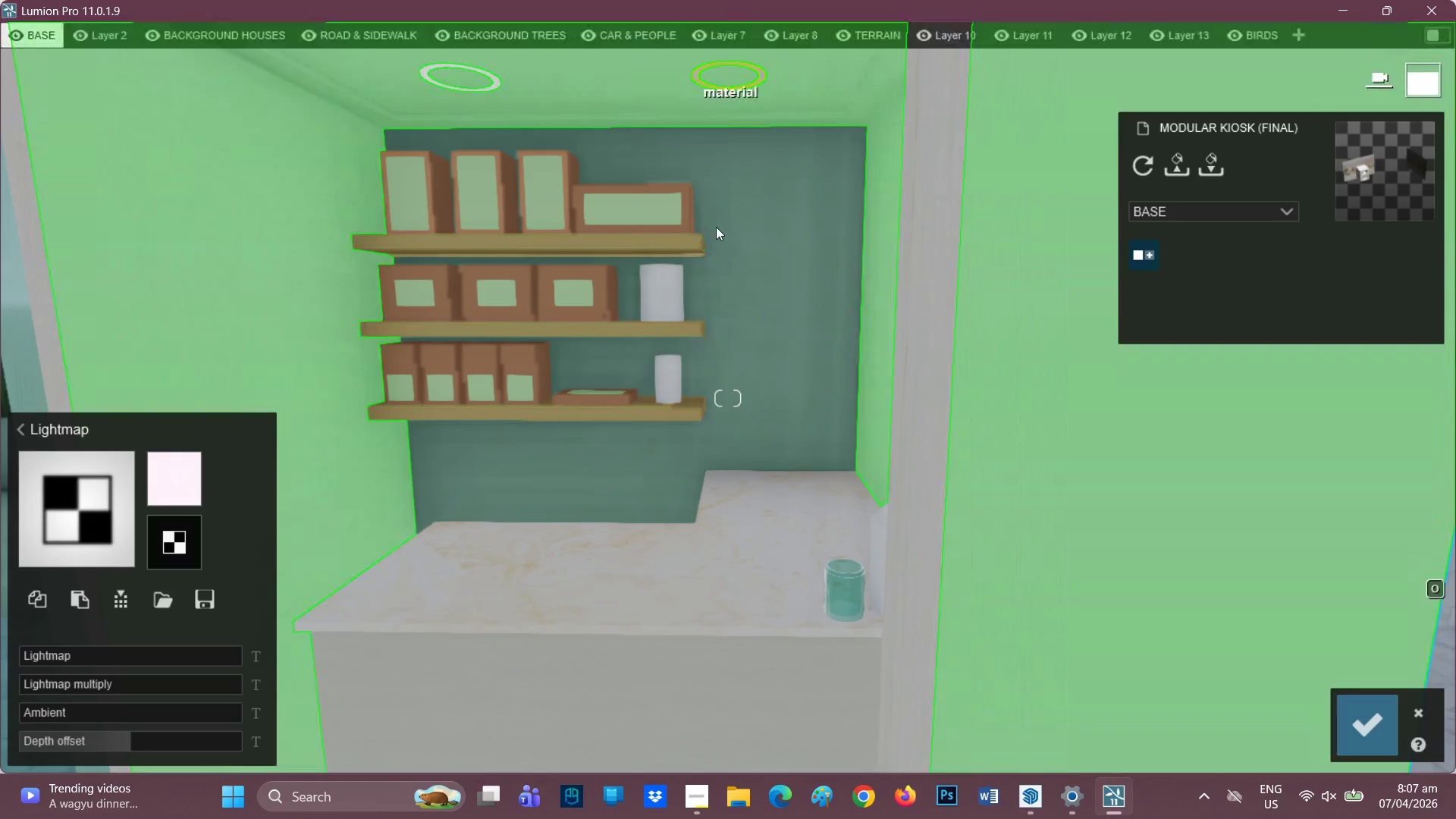 
left_click_drag(start_coordinate=[33, 713], to_coordinate=[259, 714])
 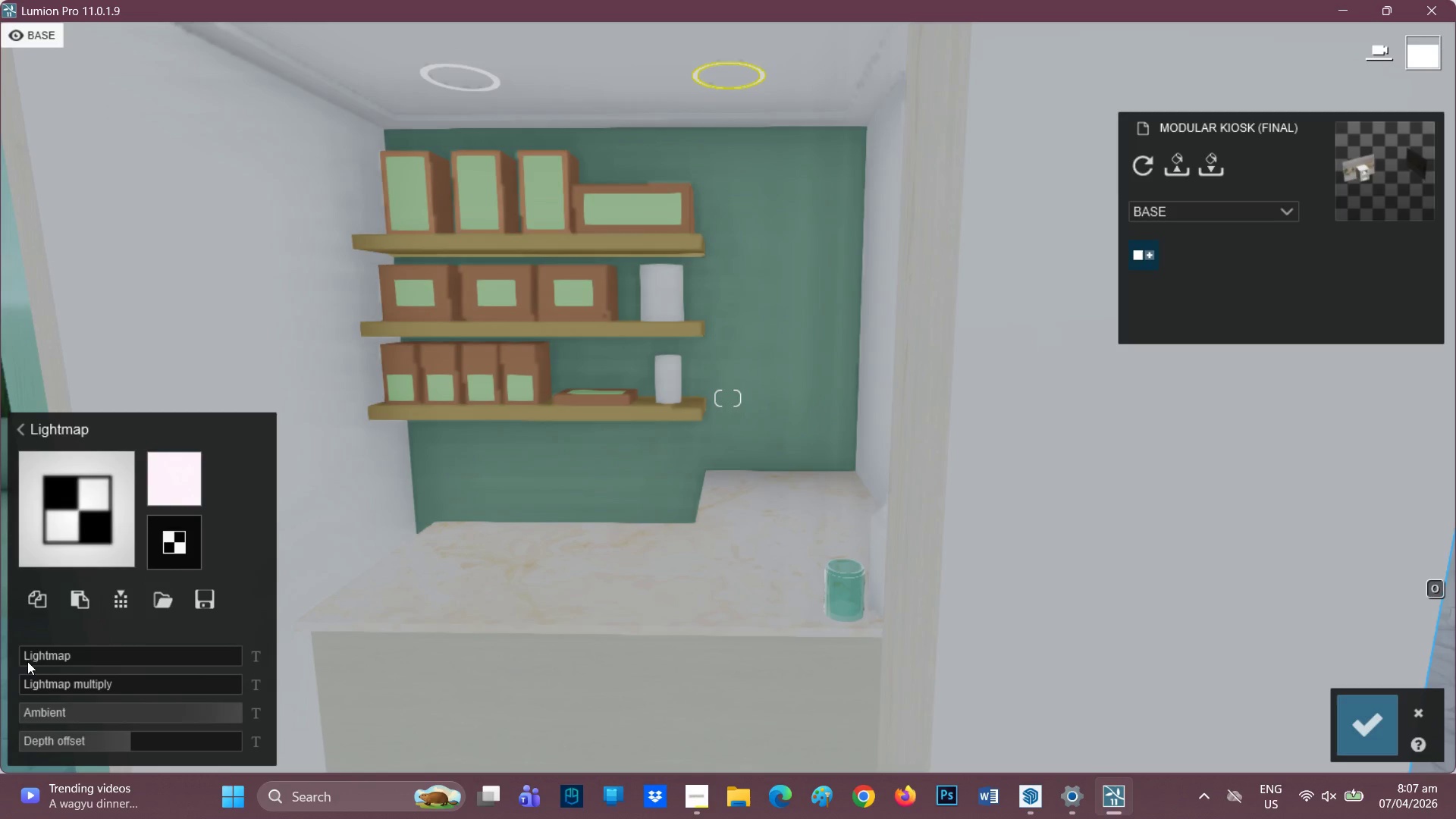 
left_click_drag(start_coordinate=[36, 656], to_coordinate=[281, 670])
 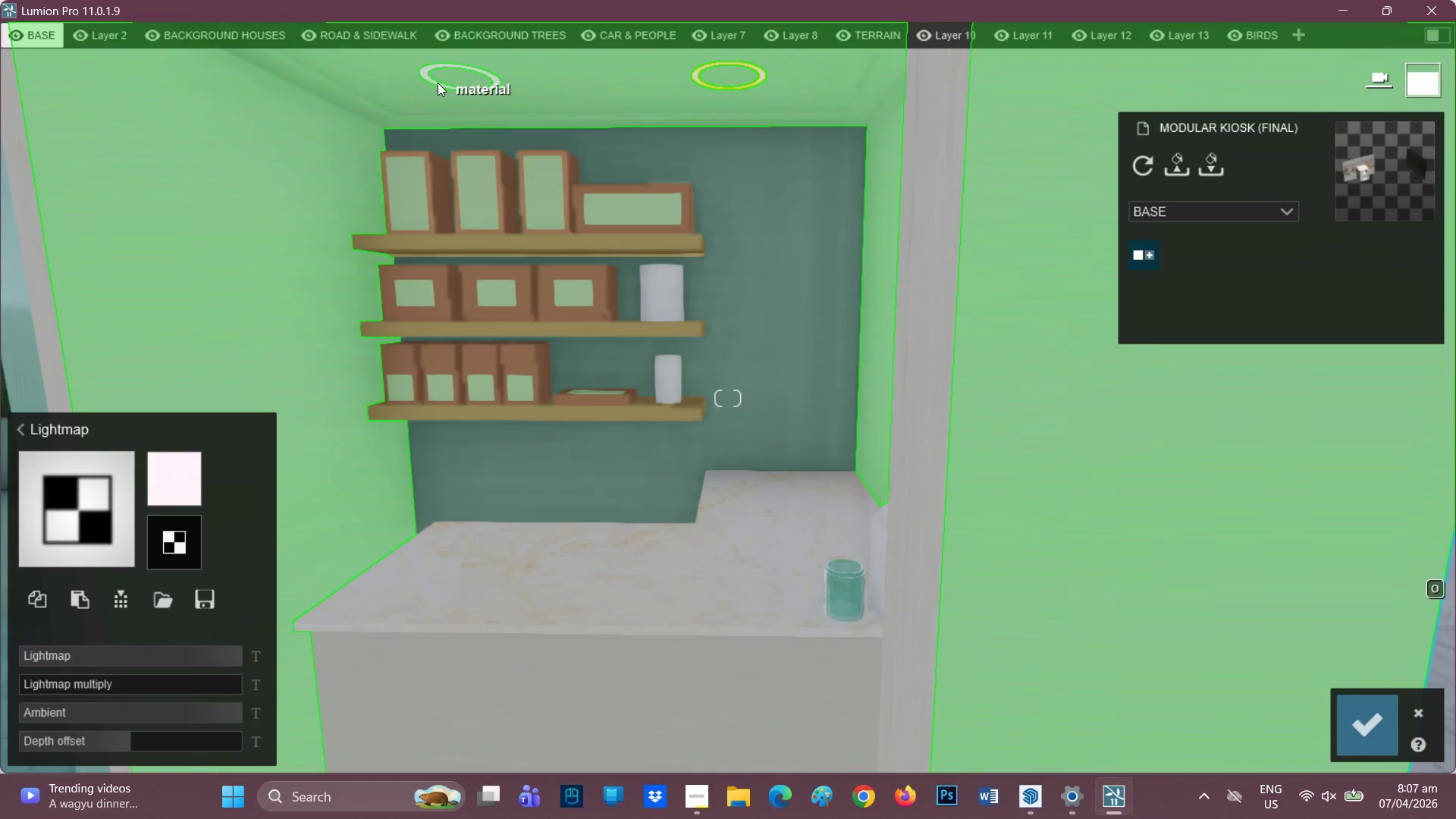 
left_click([438, 83])
 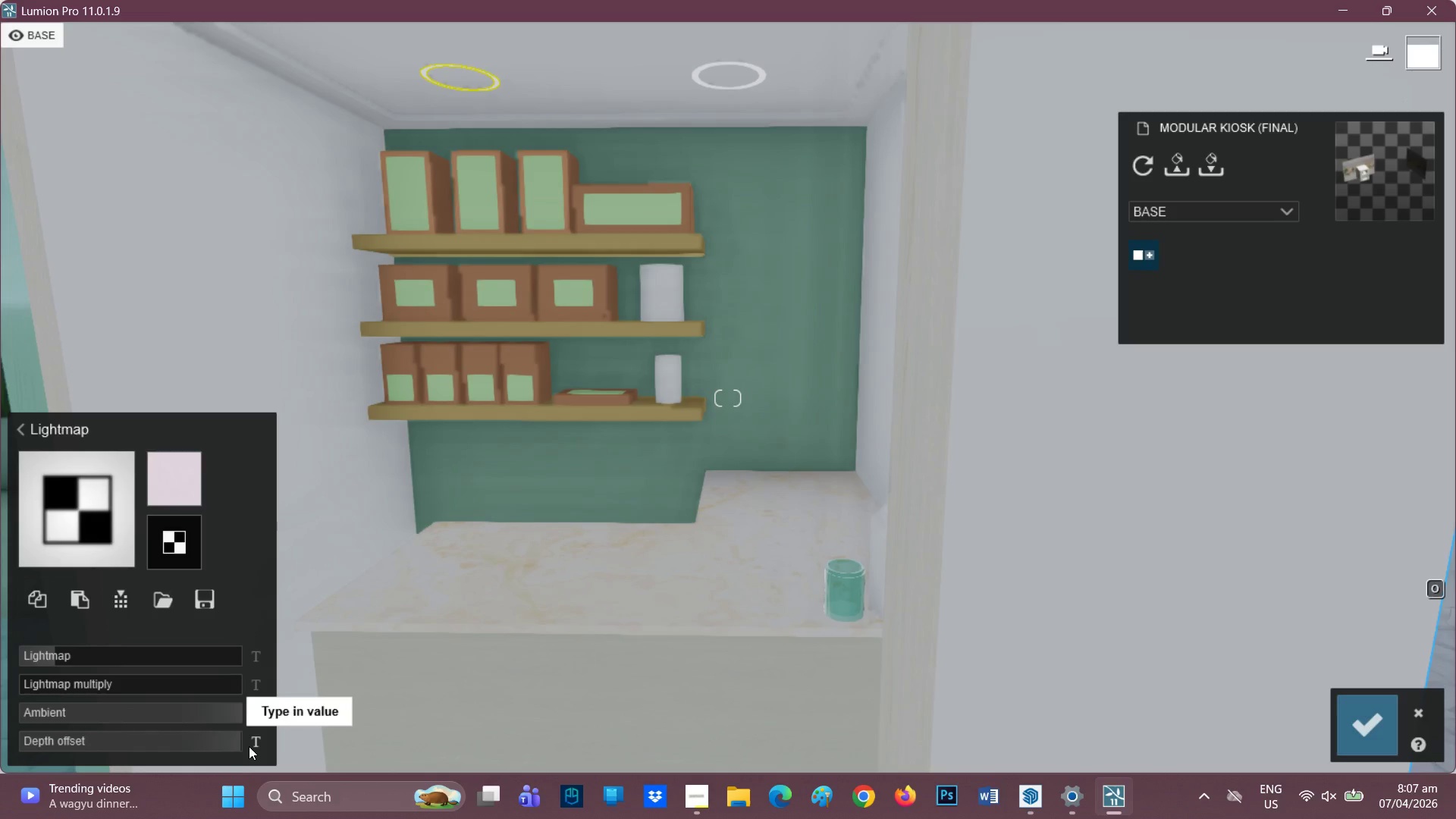 
left_click_drag(start_coordinate=[236, 752], to_coordinate=[49, 745])
 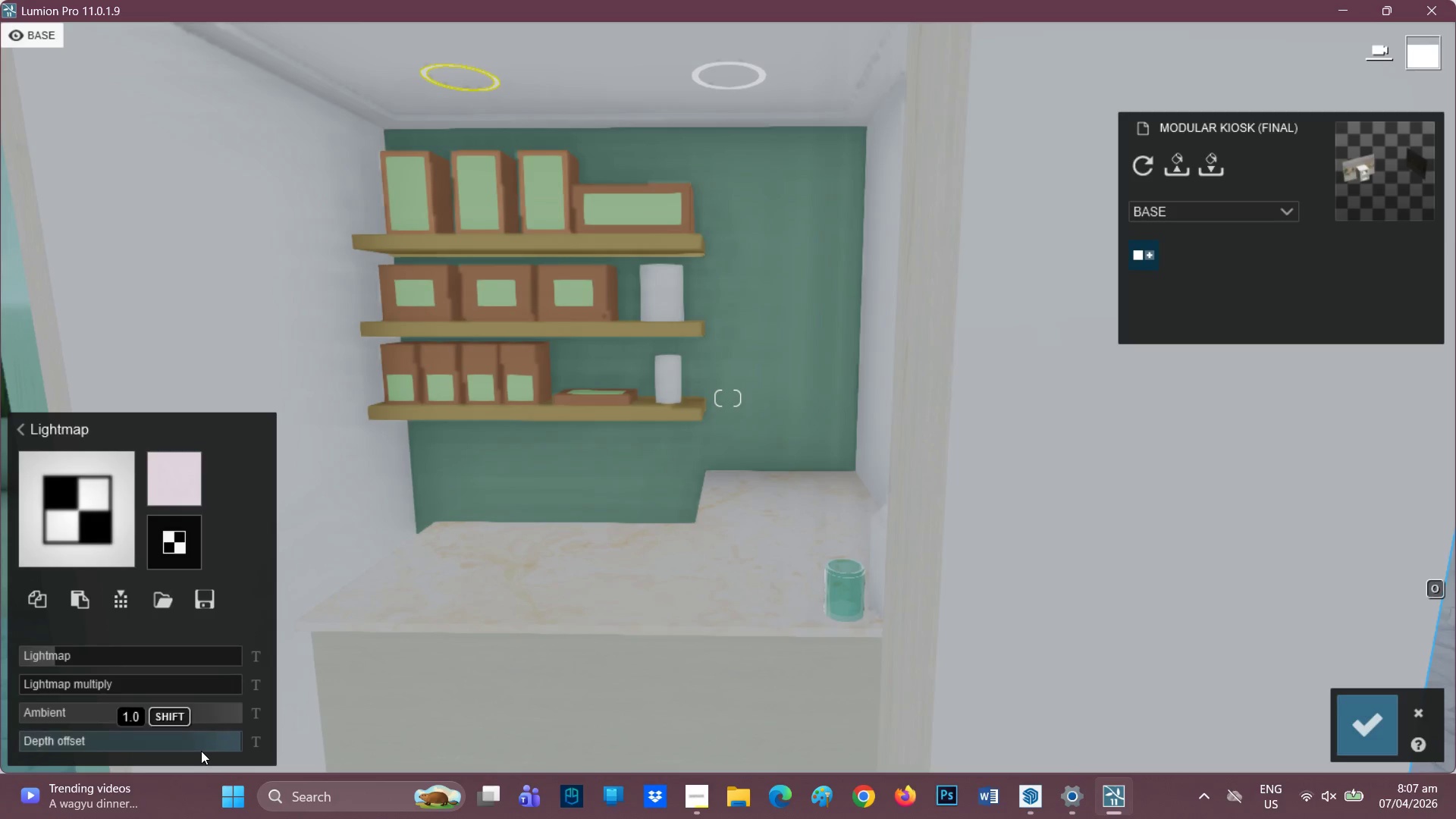 
left_click_drag(start_coordinate=[201, 751], to_coordinate=[0, 729])
 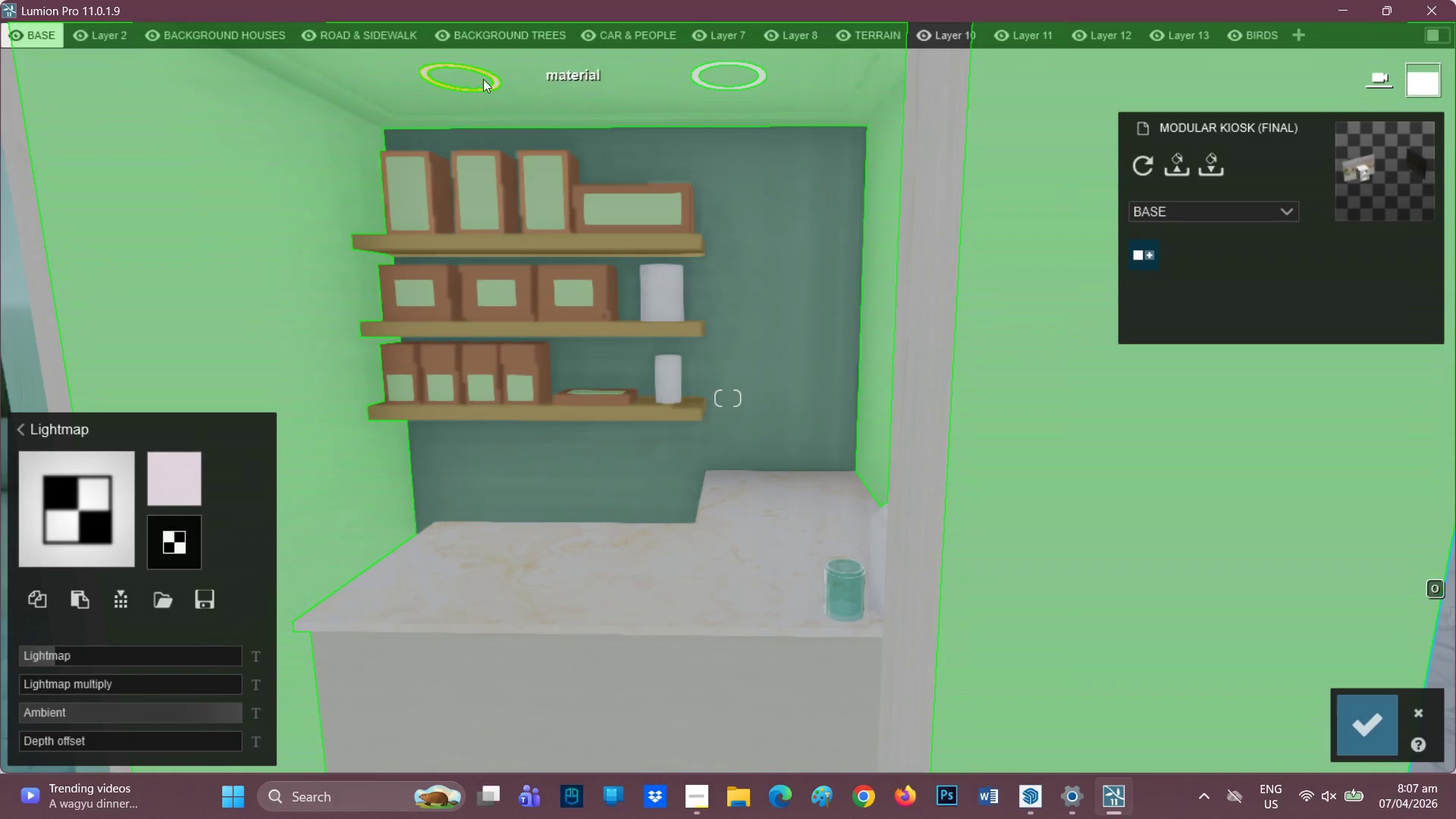 
scroll: coordinate [566, 132], scroll_direction: down, amount: 3.0
 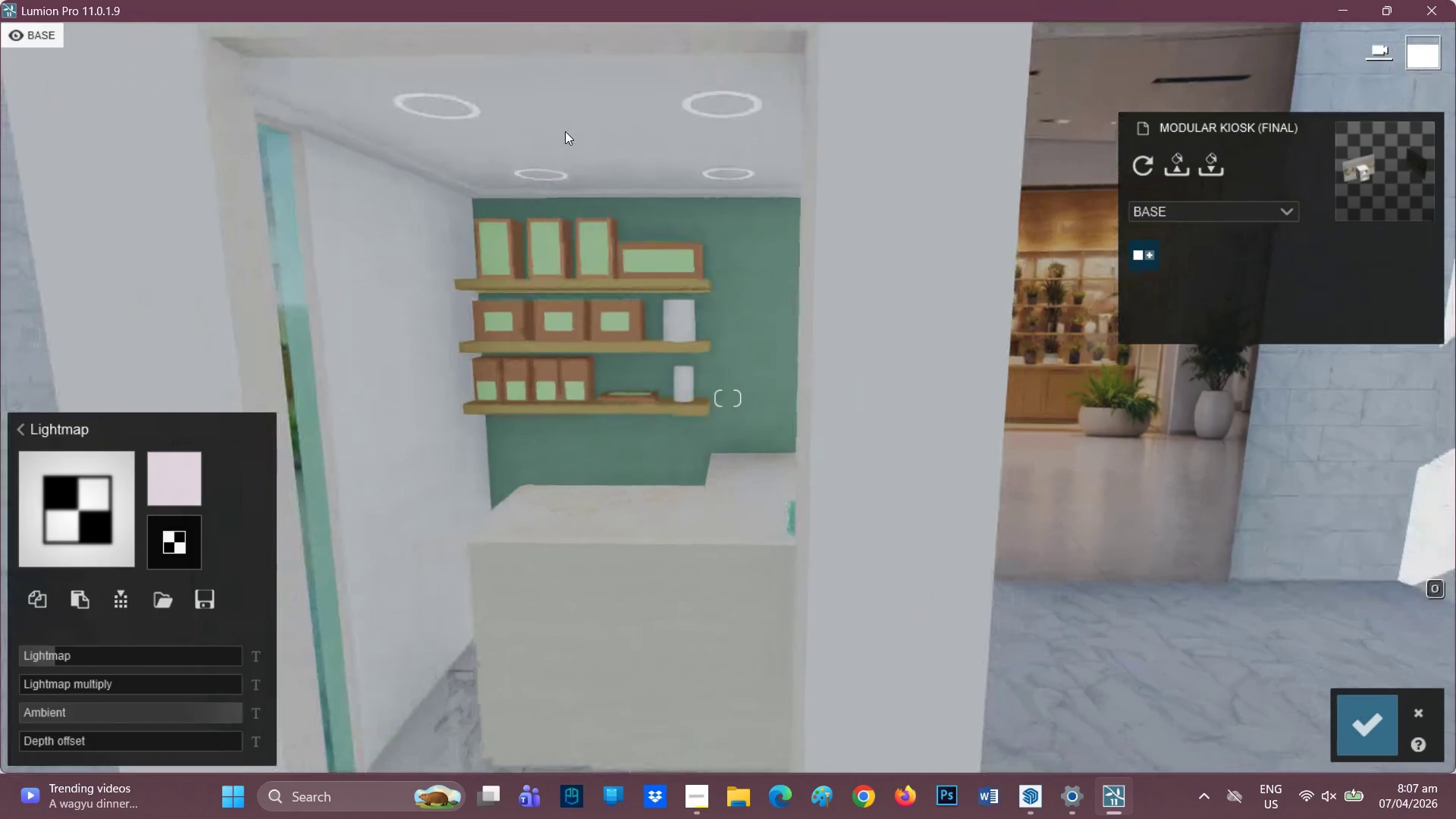 
scroll: coordinate [565, 131], scroll_direction: none, amount: 0.0
 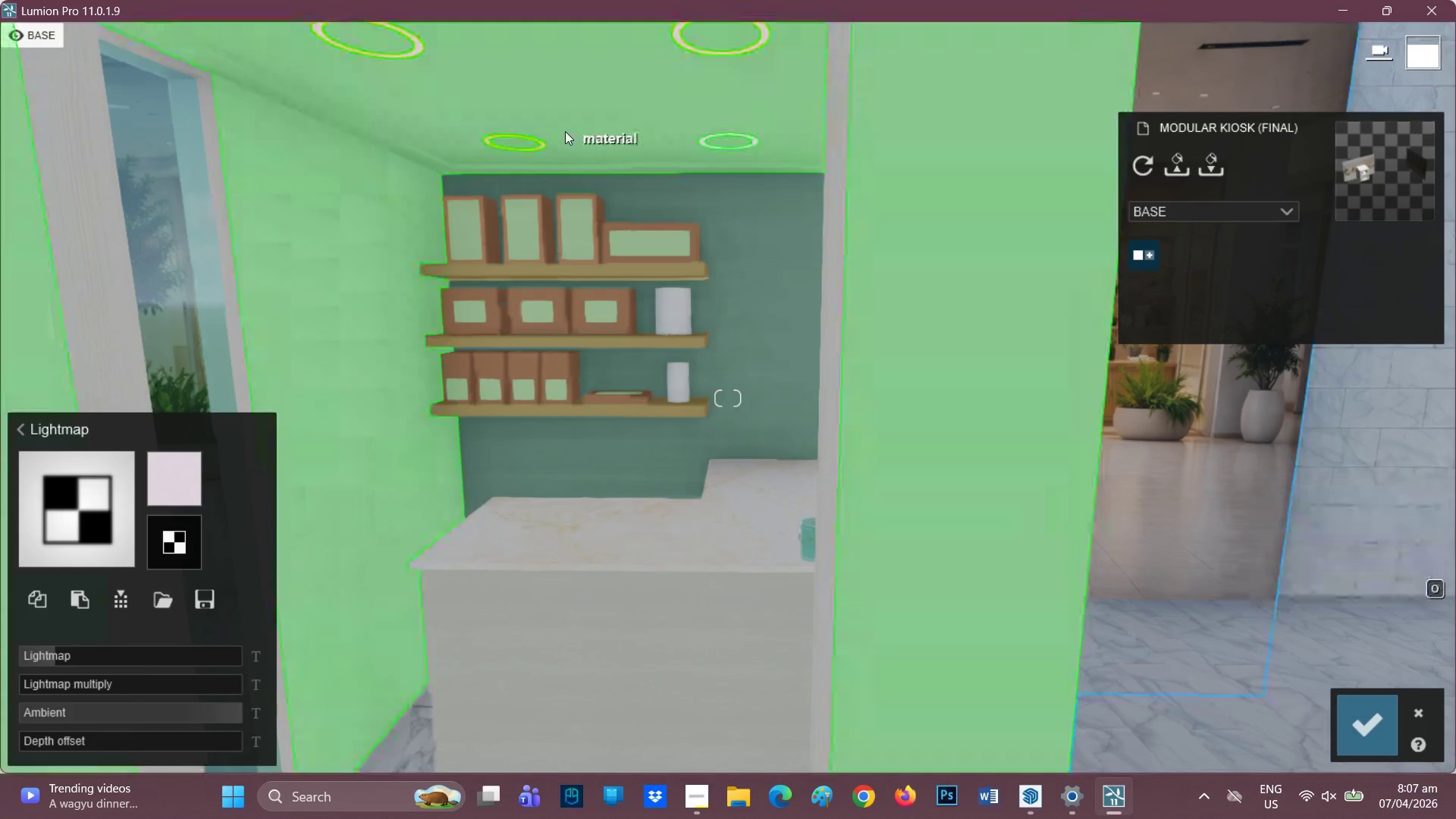 
key(Q)
 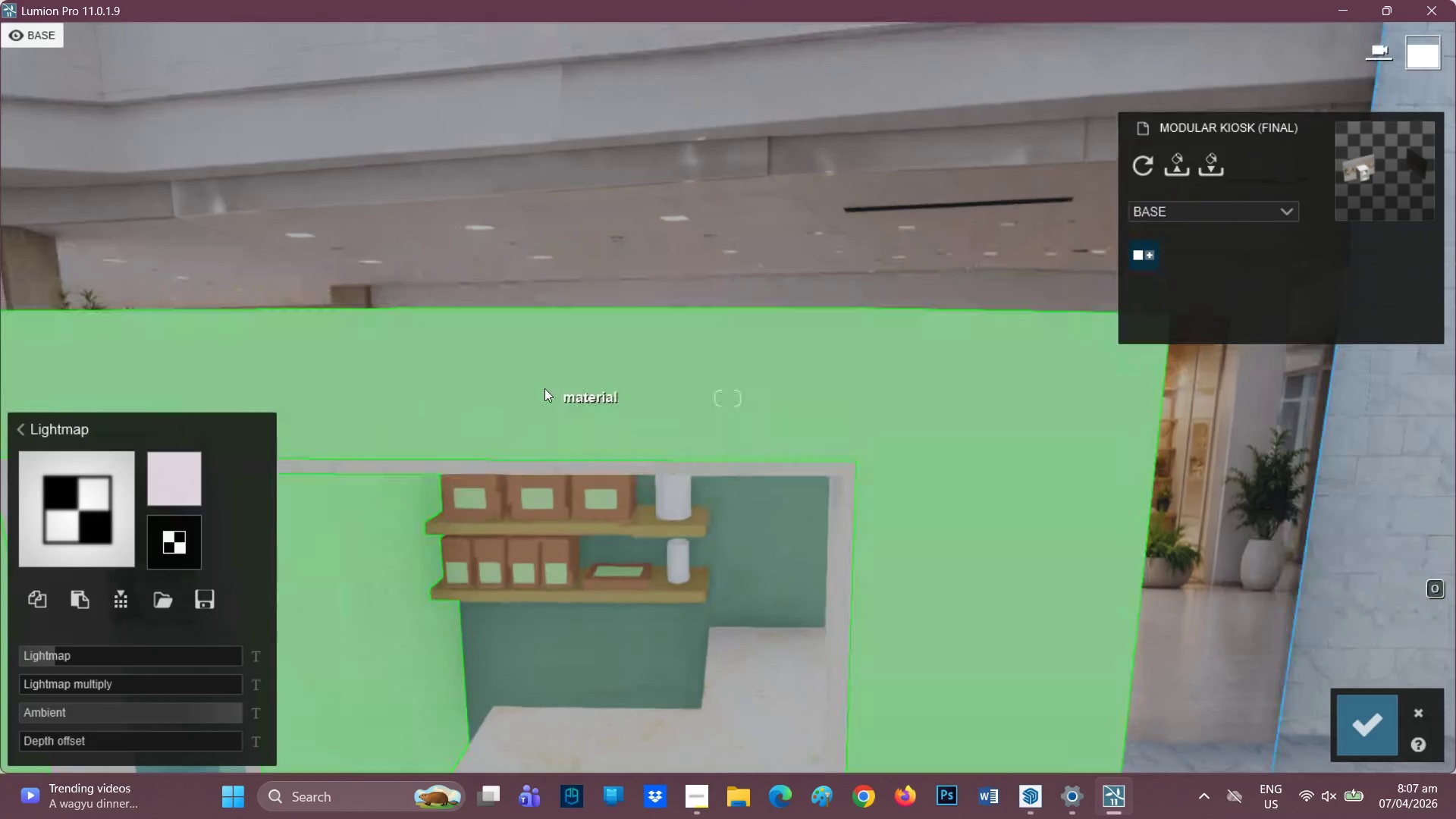 
type(eafd)
 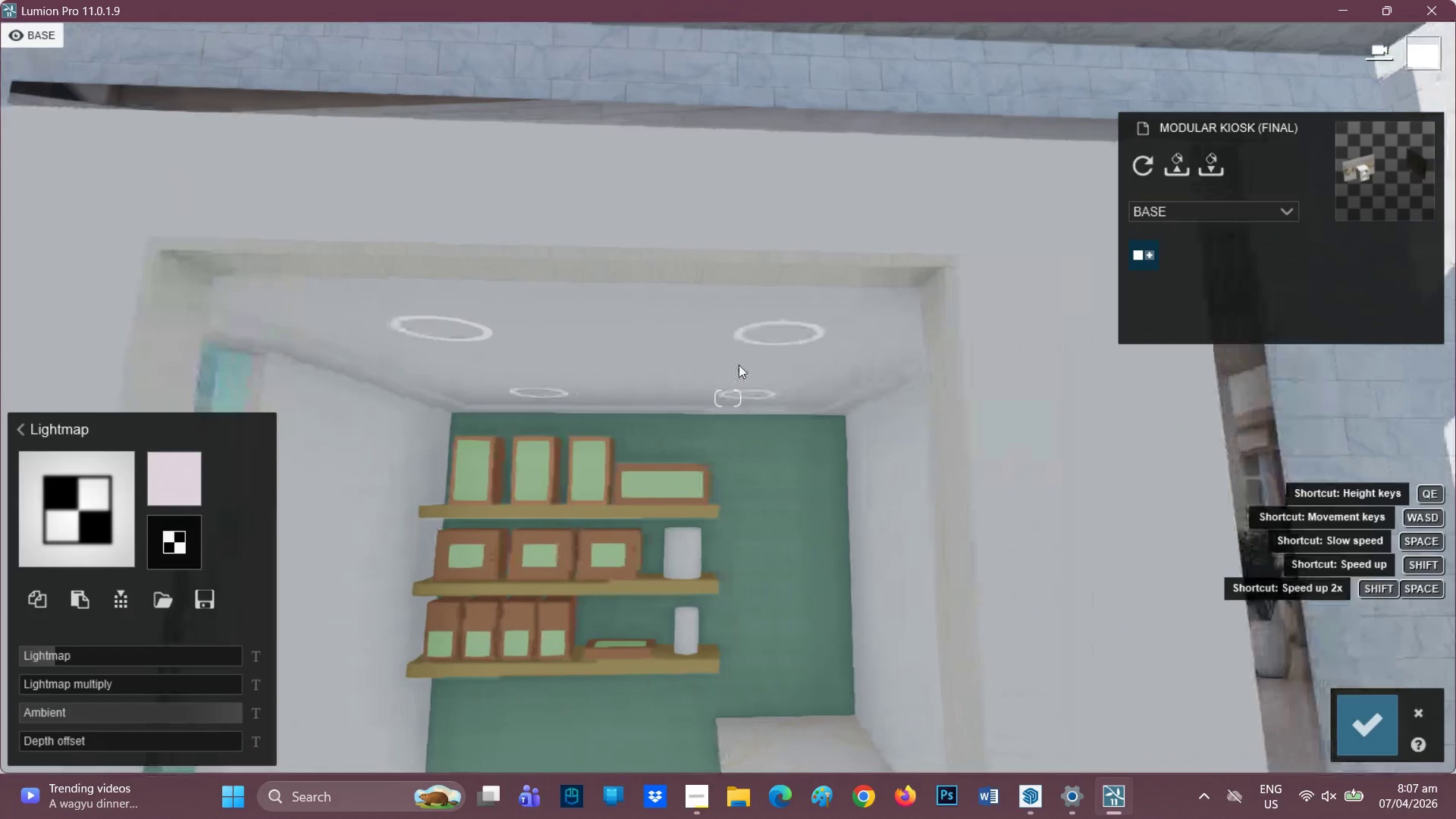 
scroll: coordinate [737, 359], scroll_direction: up, amount: 1.0
 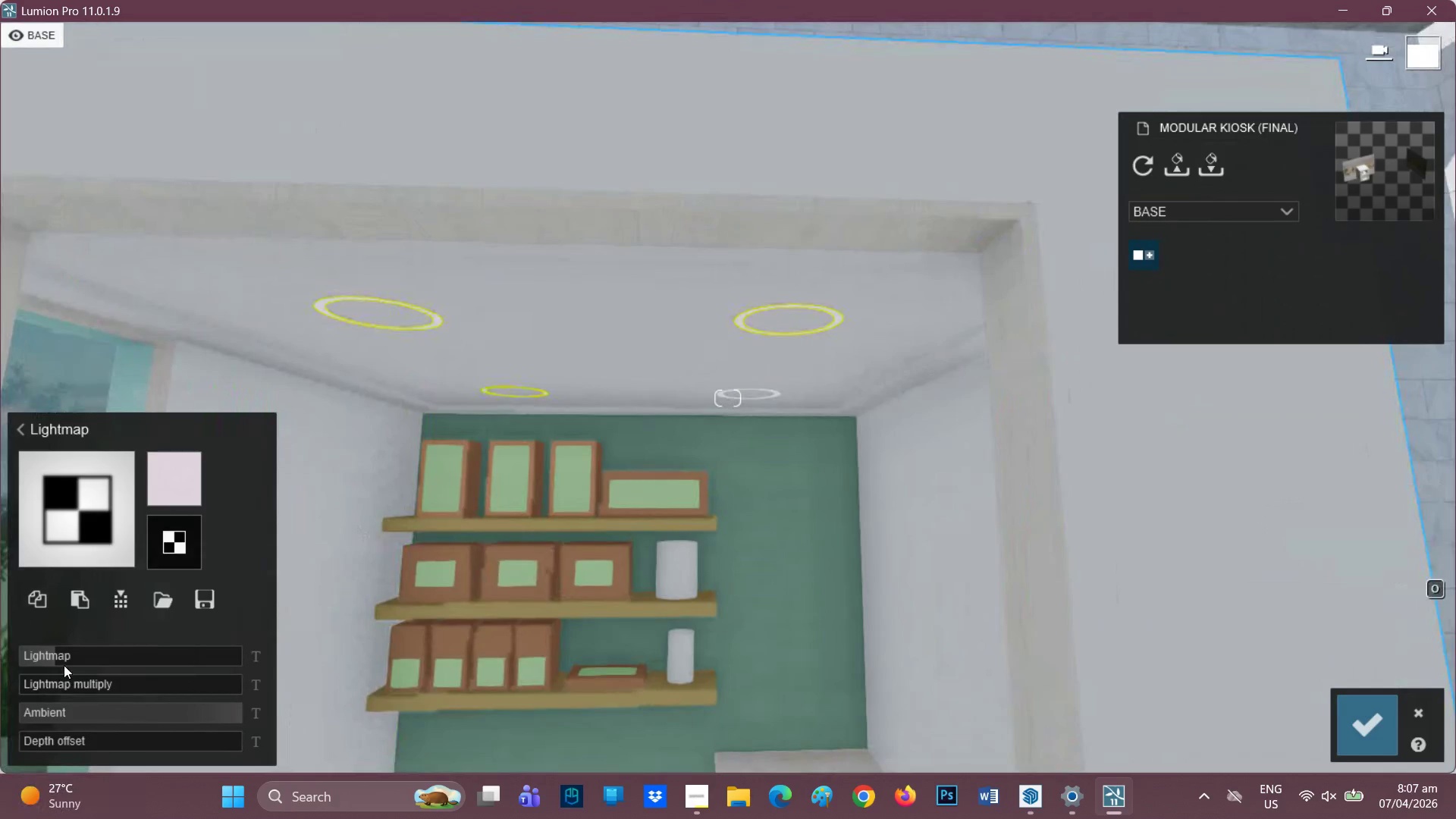 
left_click_drag(start_coordinate=[64, 664], to_coordinate=[264, 663])
 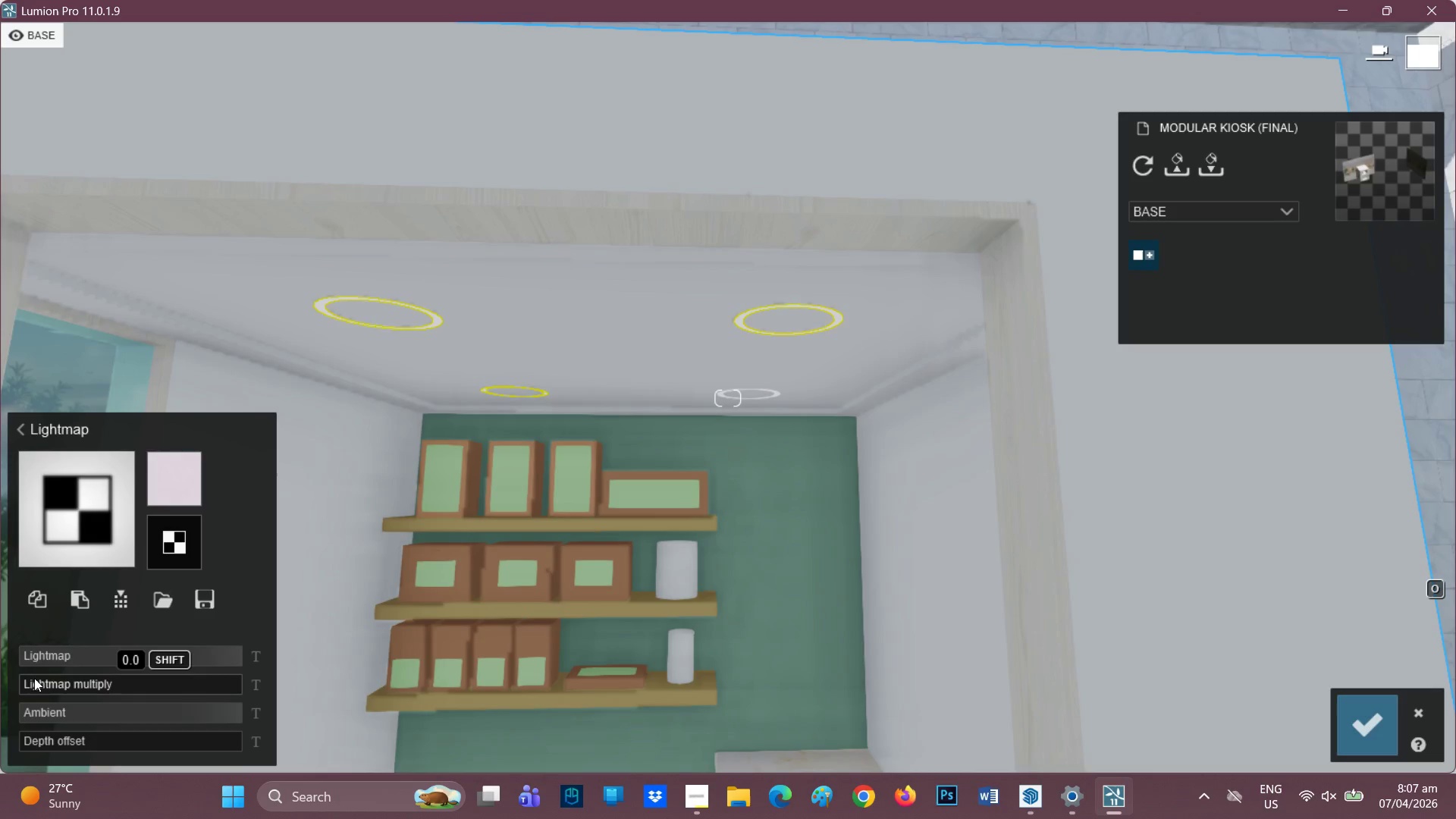 
left_click_drag(start_coordinate=[39, 682], to_coordinate=[0, 686])
 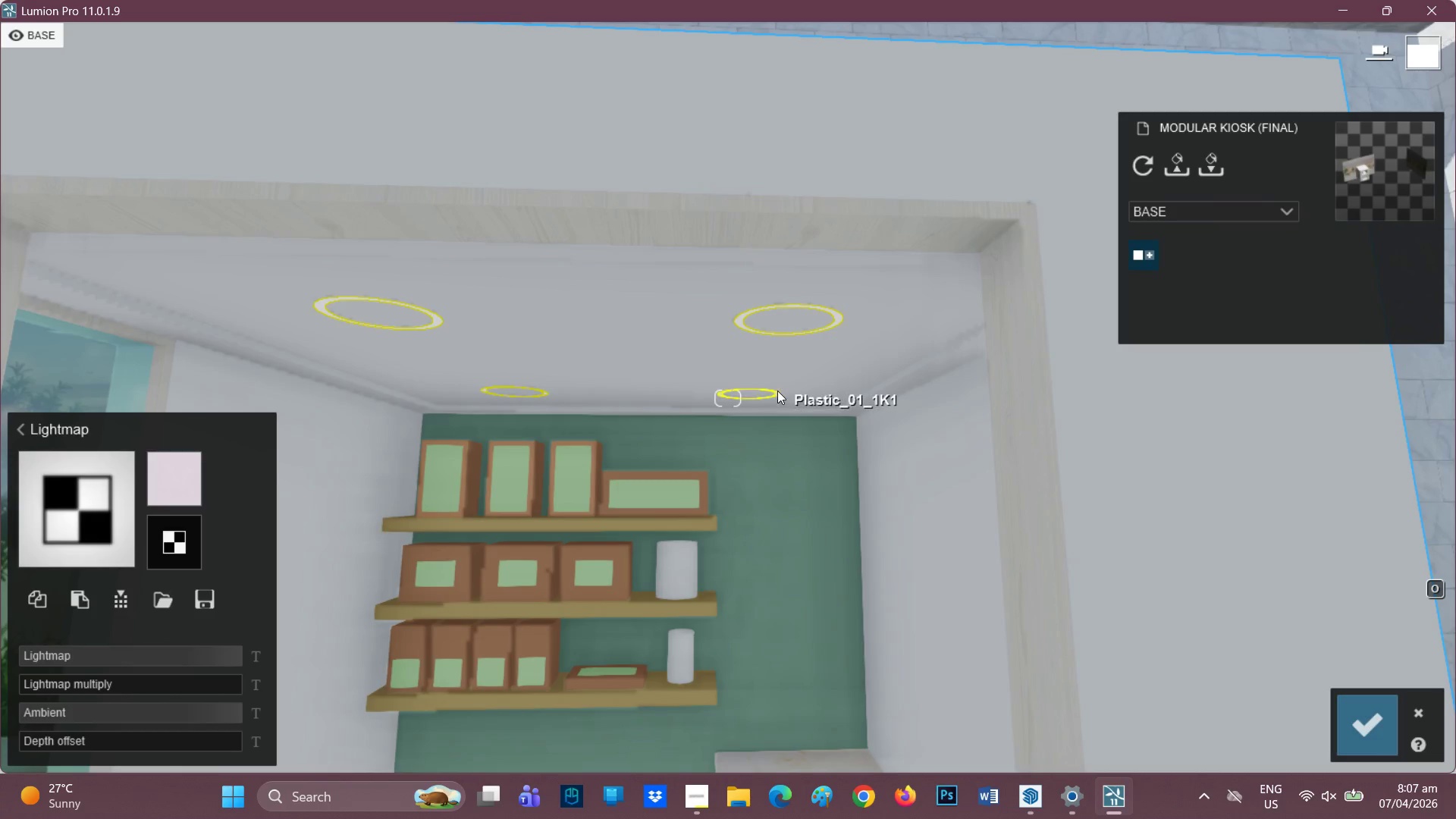 
left_click([774, 391])
 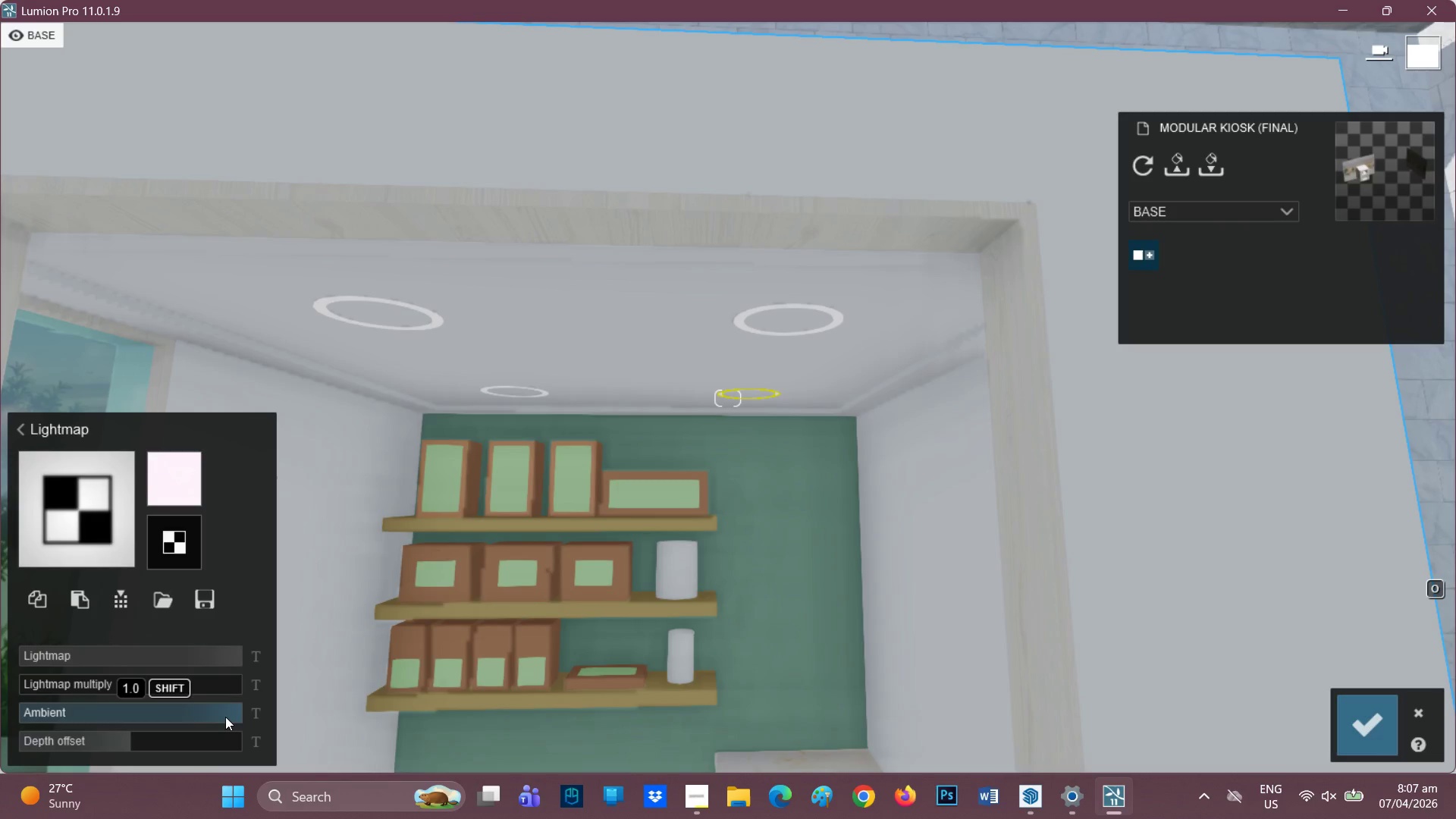 
left_click_drag(start_coordinate=[121, 732], to_coordinate=[284, 737])
 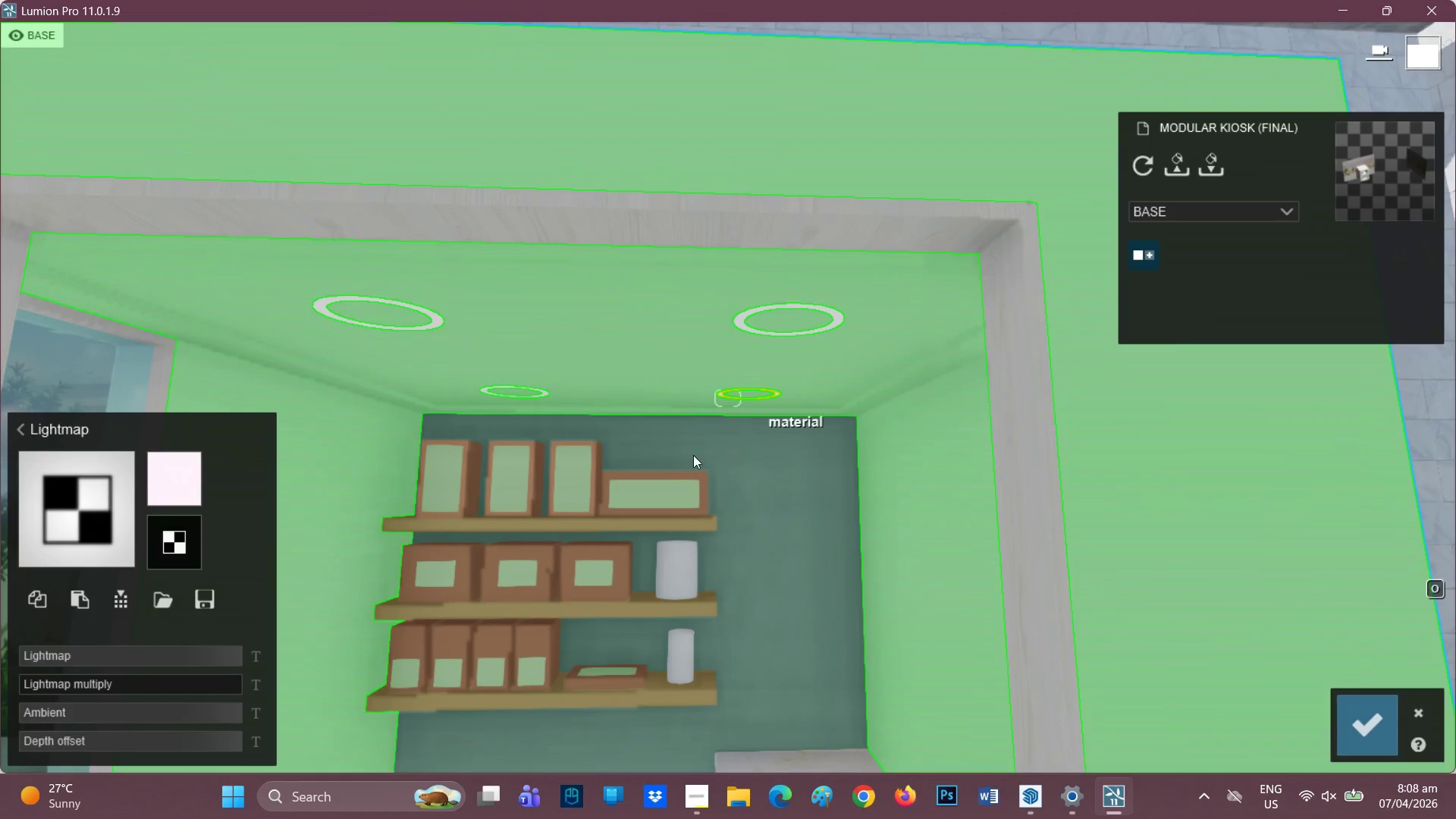 
scroll: coordinate [685, 458], scroll_direction: down, amount: 1.0
 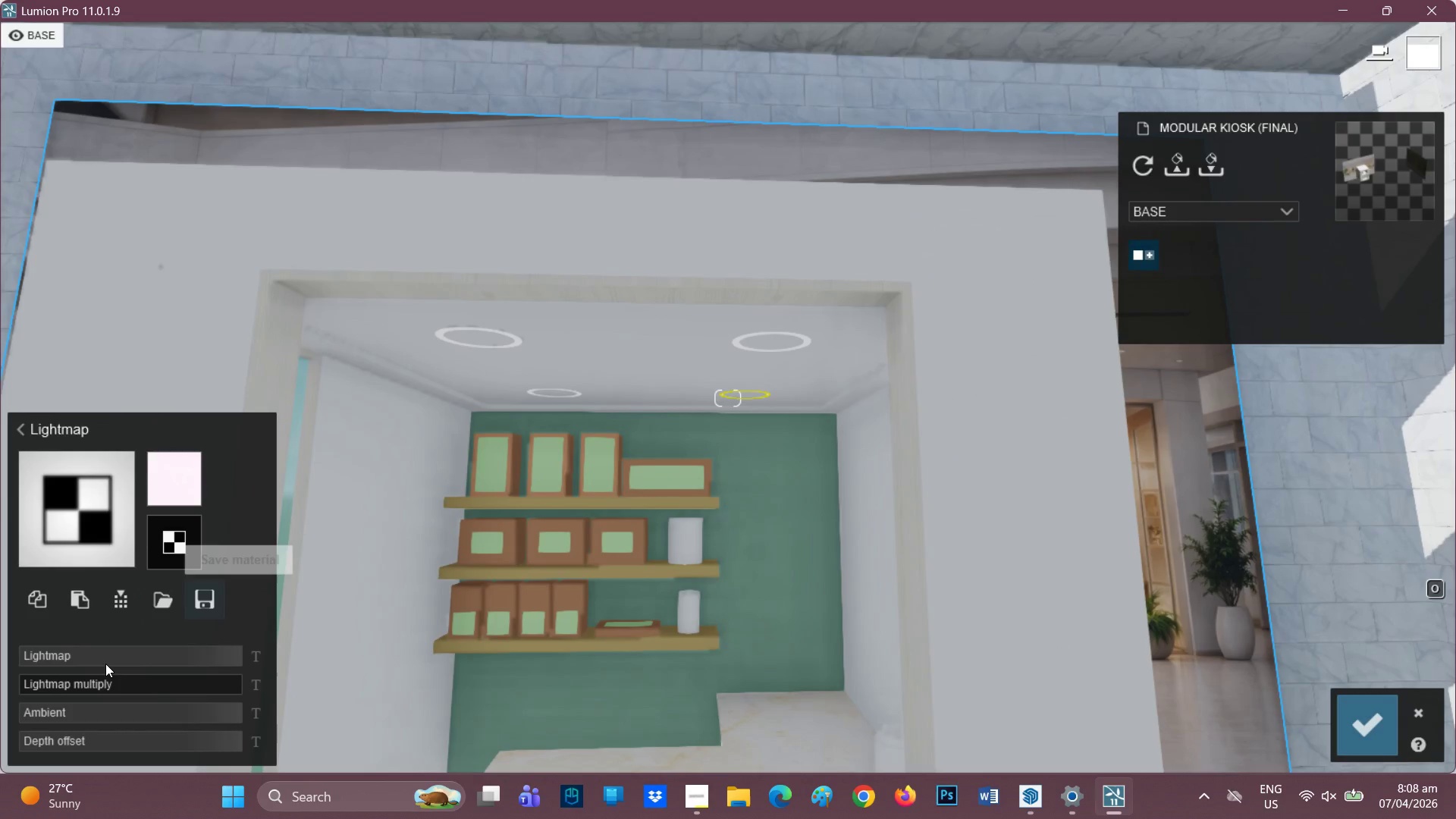 
scroll: coordinate [678, 469], scroll_direction: up, amount: 3.0
 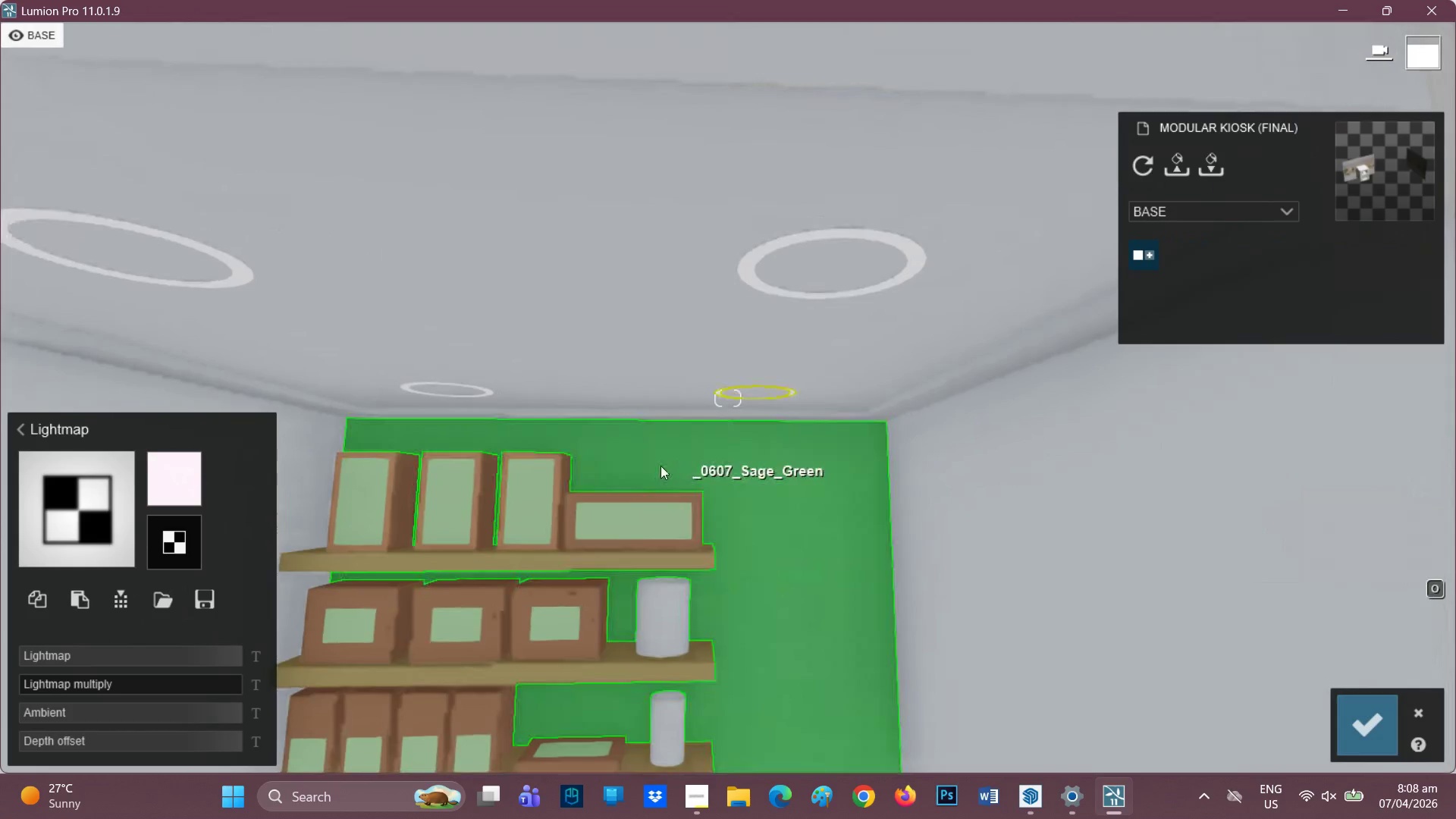 
scroll: coordinate [702, 380], scroll_direction: down, amount: 12.0
 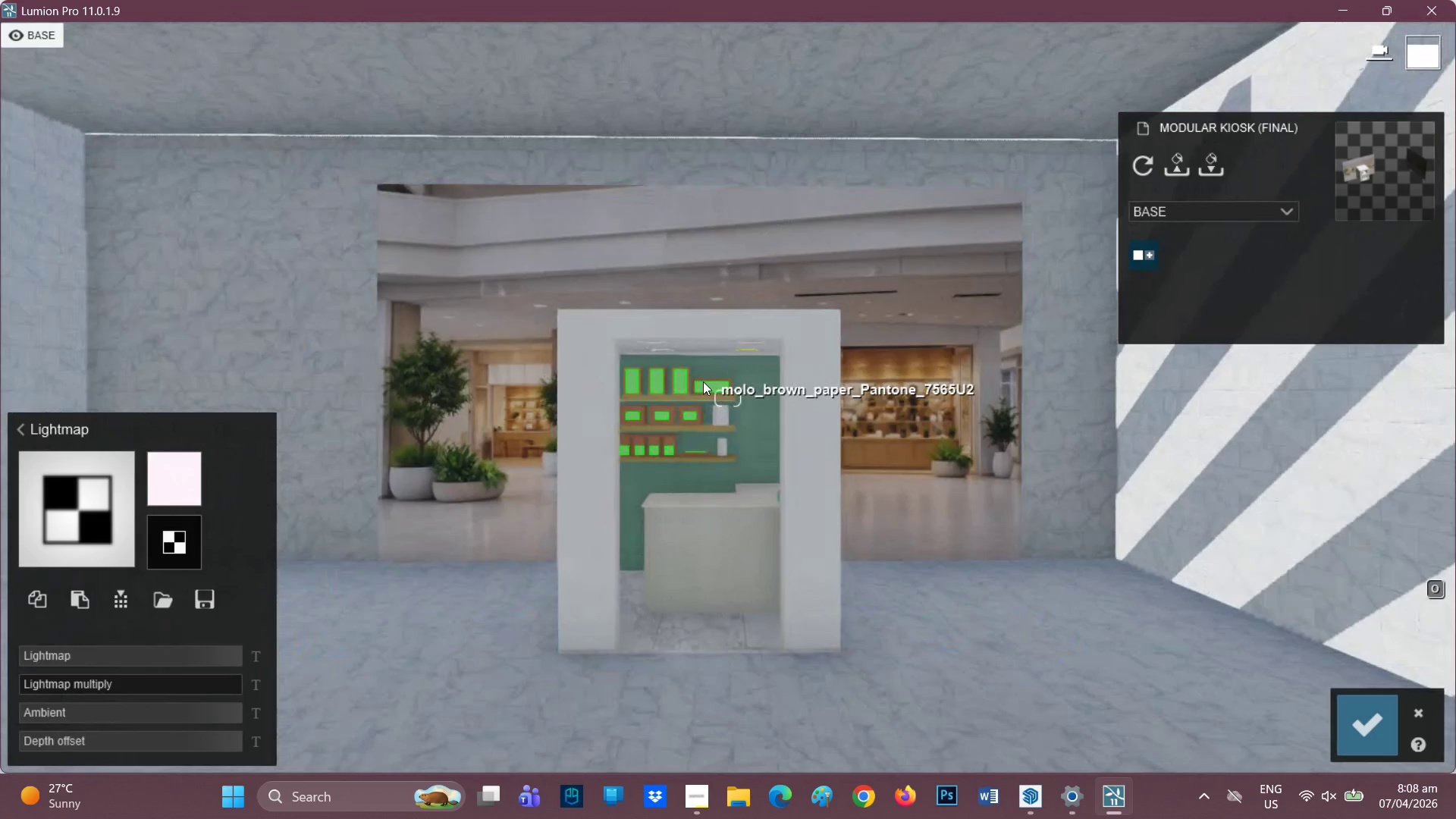 
scroll: coordinate [615, 425], scroll_direction: up, amount: 8.0
 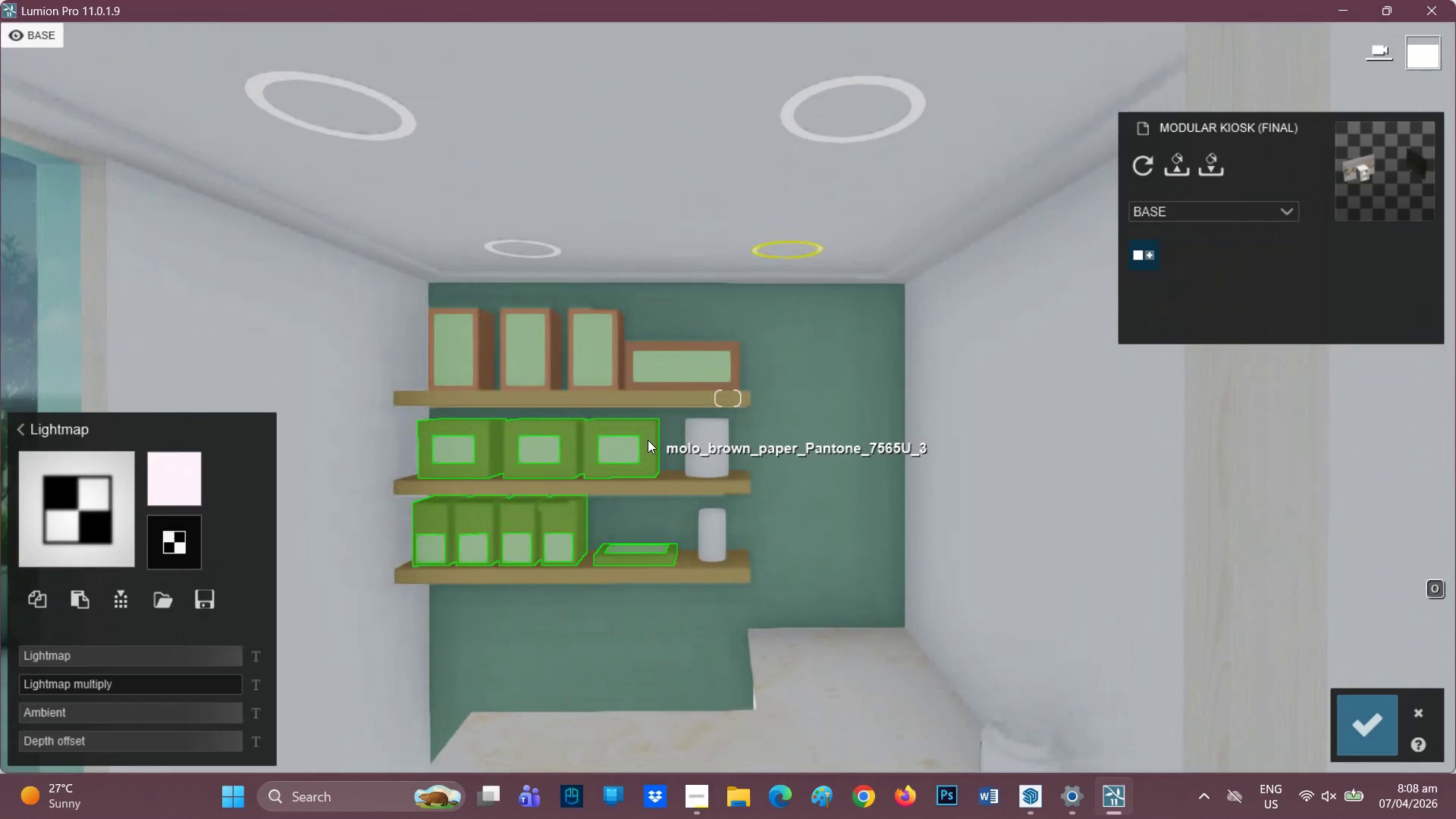 
type(qee)
 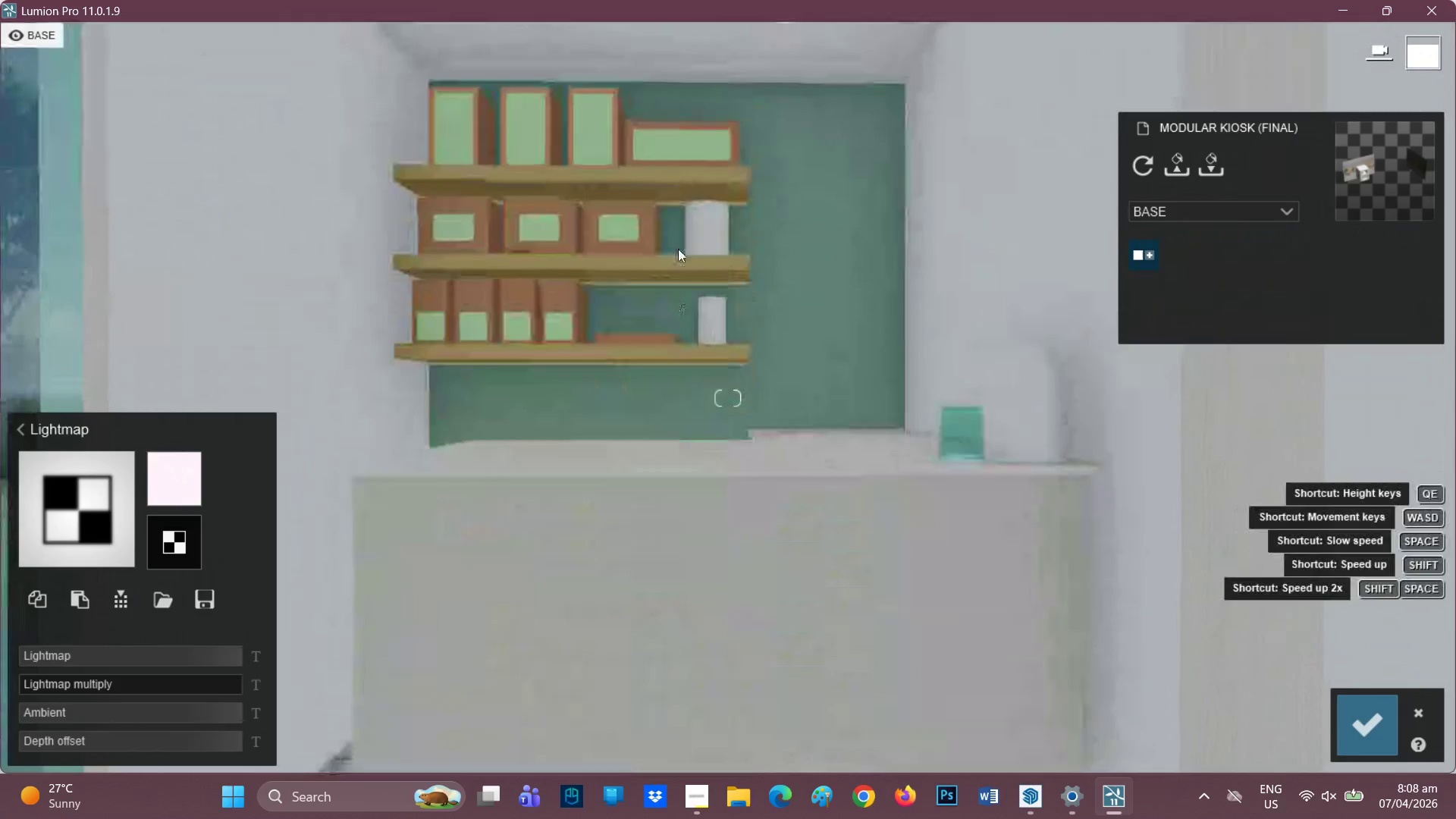 
scroll: coordinate [660, 191], scroll_direction: up, amount: 2.0
 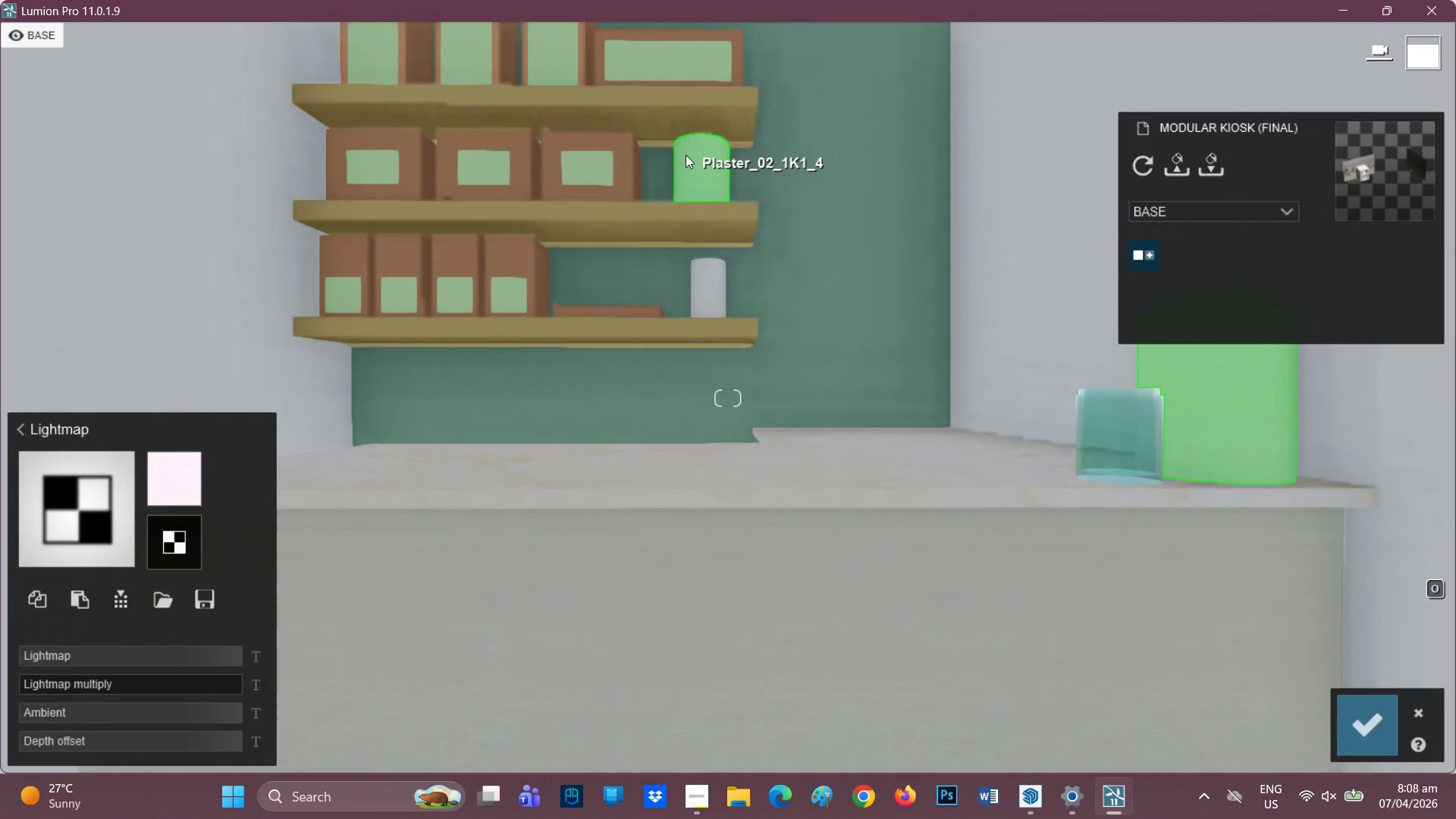 
key(Q)
 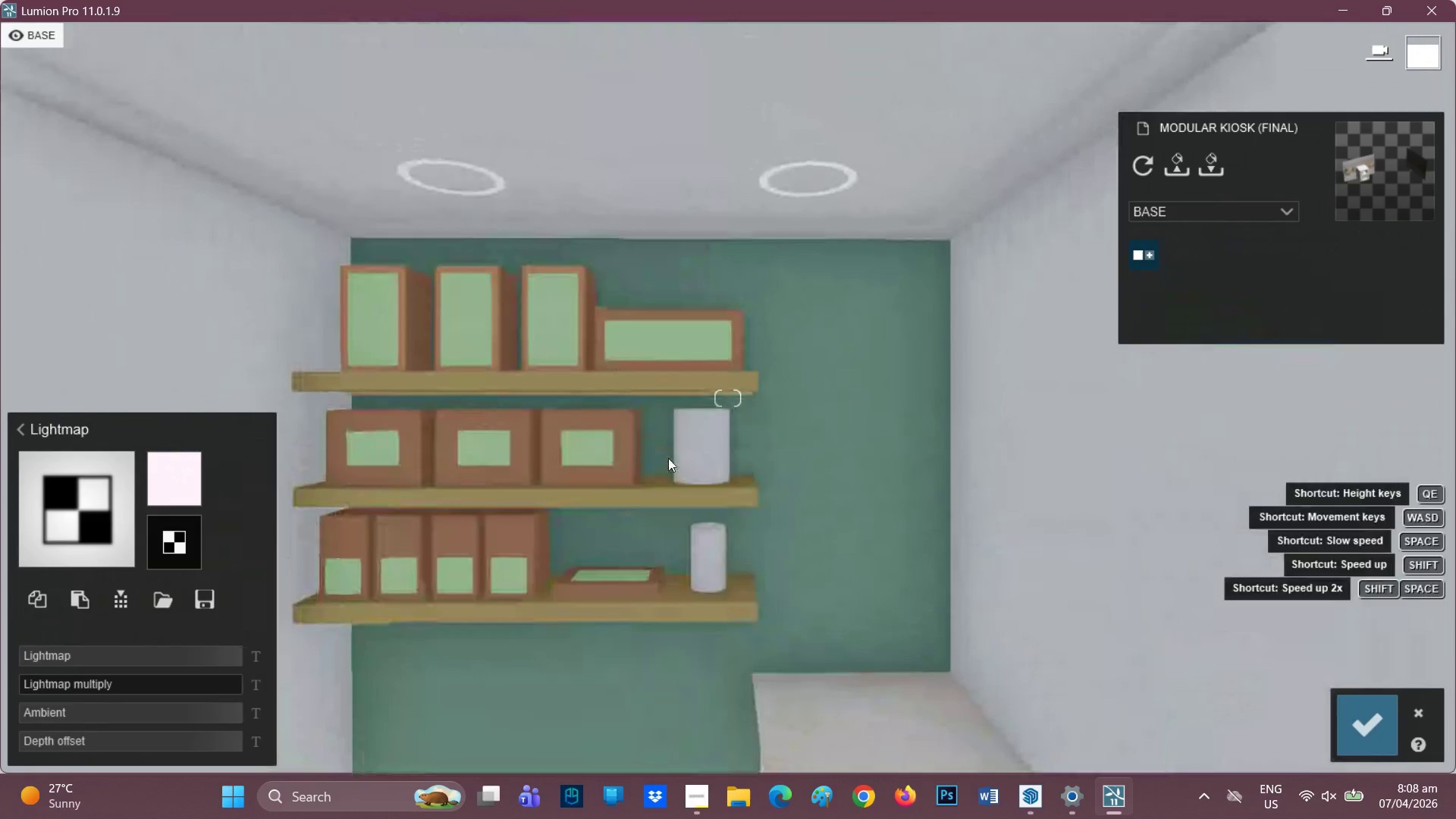 
scroll: coordinate [739, 400], scroll_direction: up, amount: 2.0
 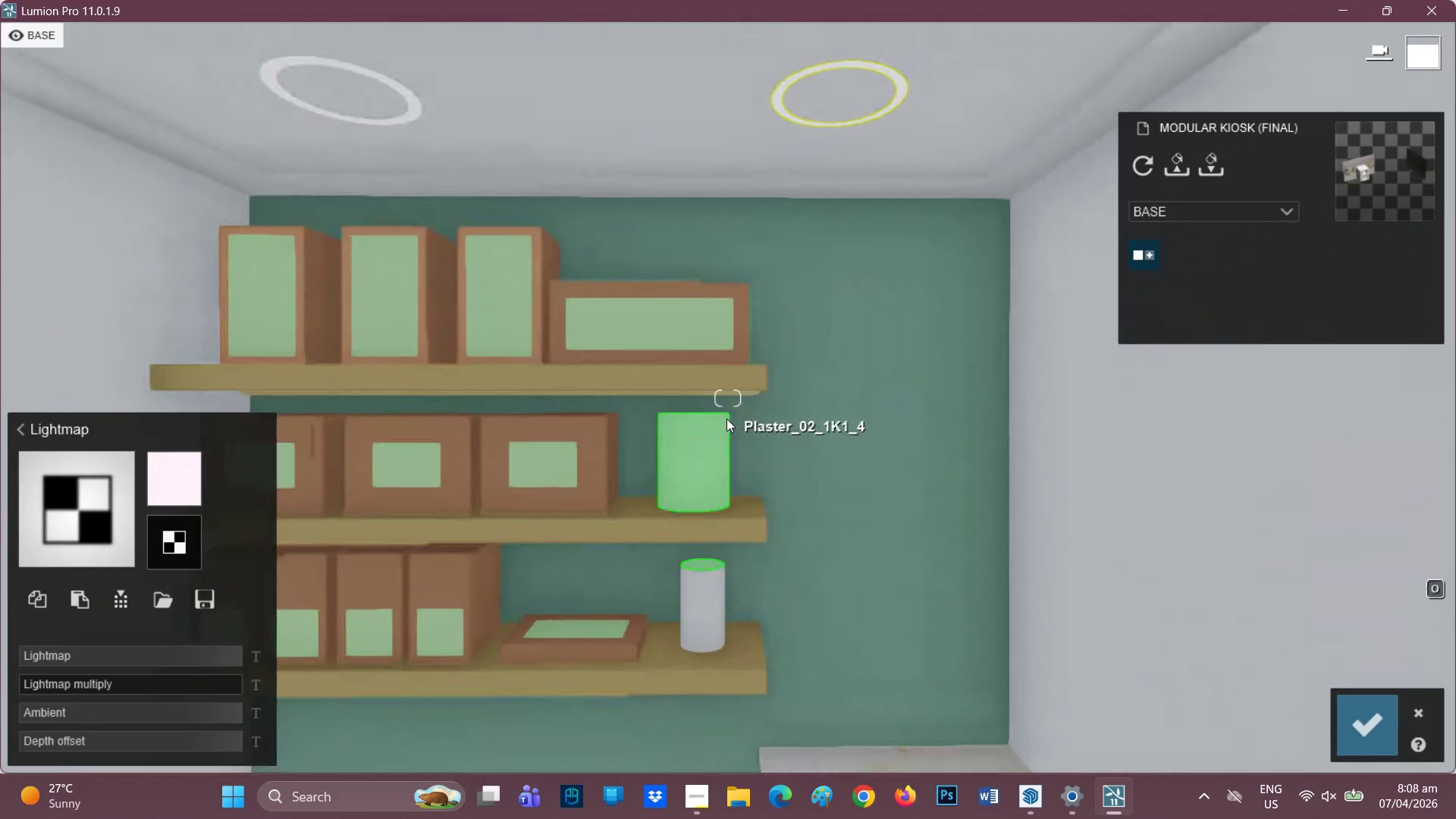 
key(E)
 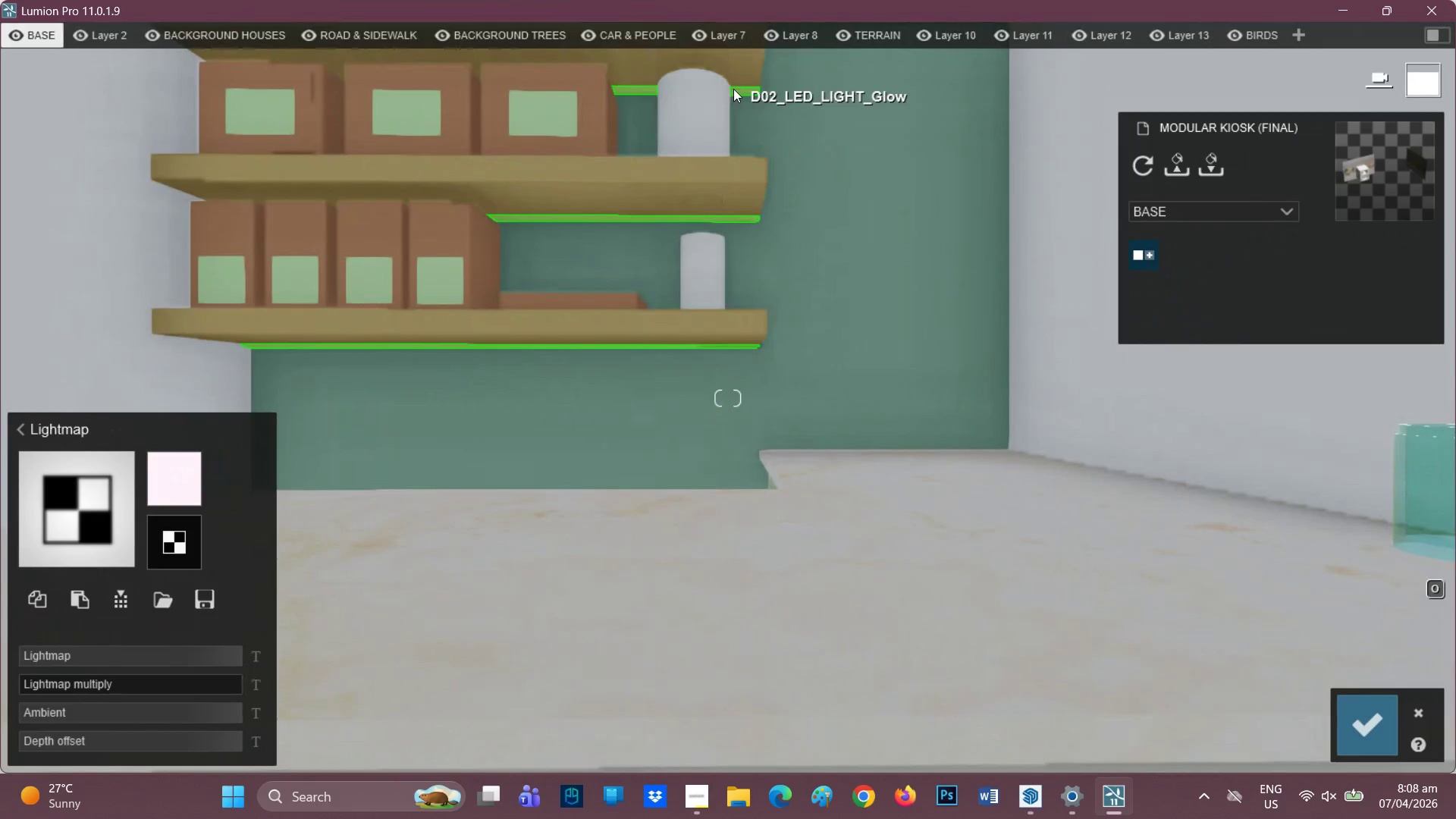 
left_click([737, 89])
 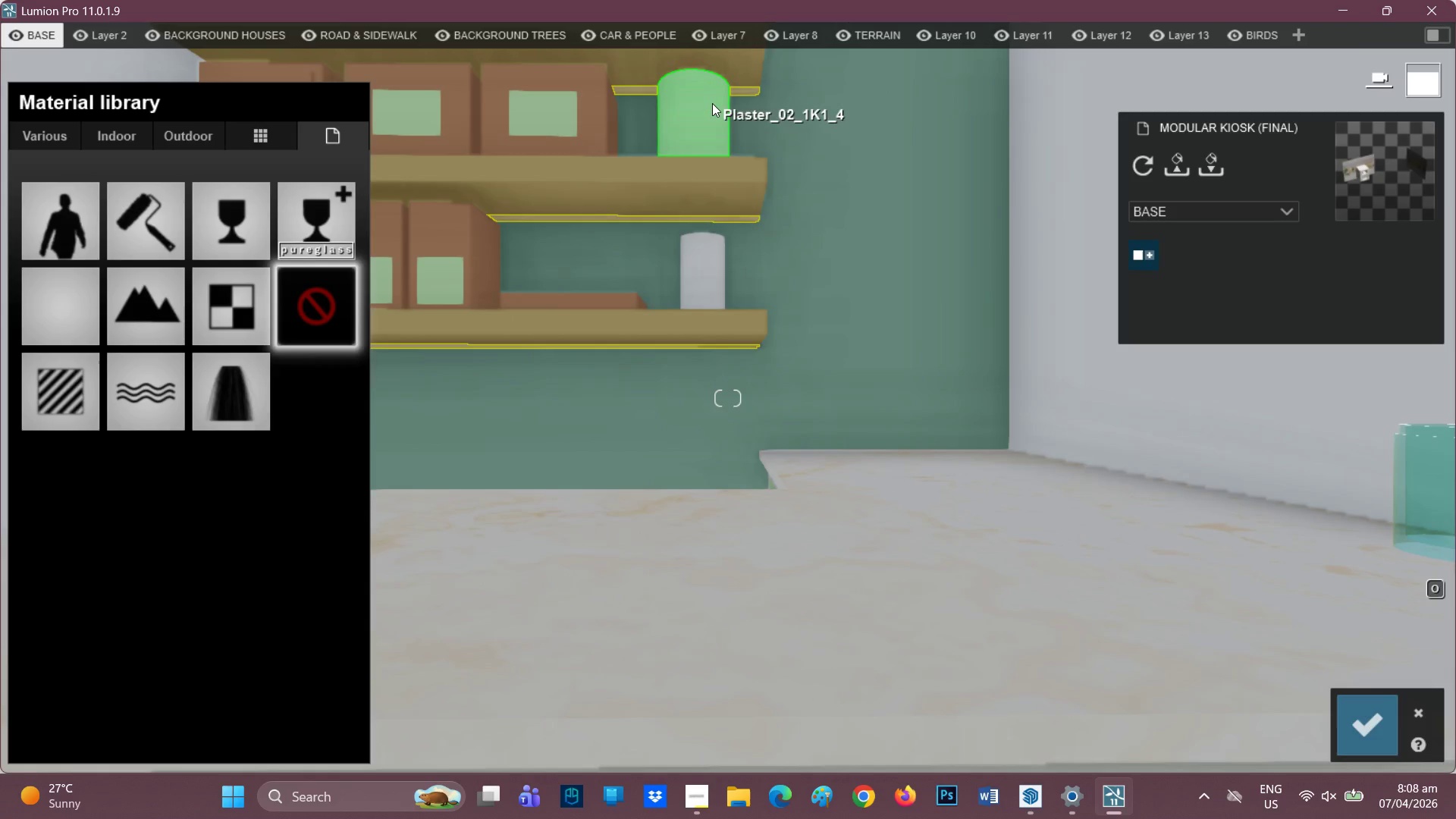 
wait(5.97)
 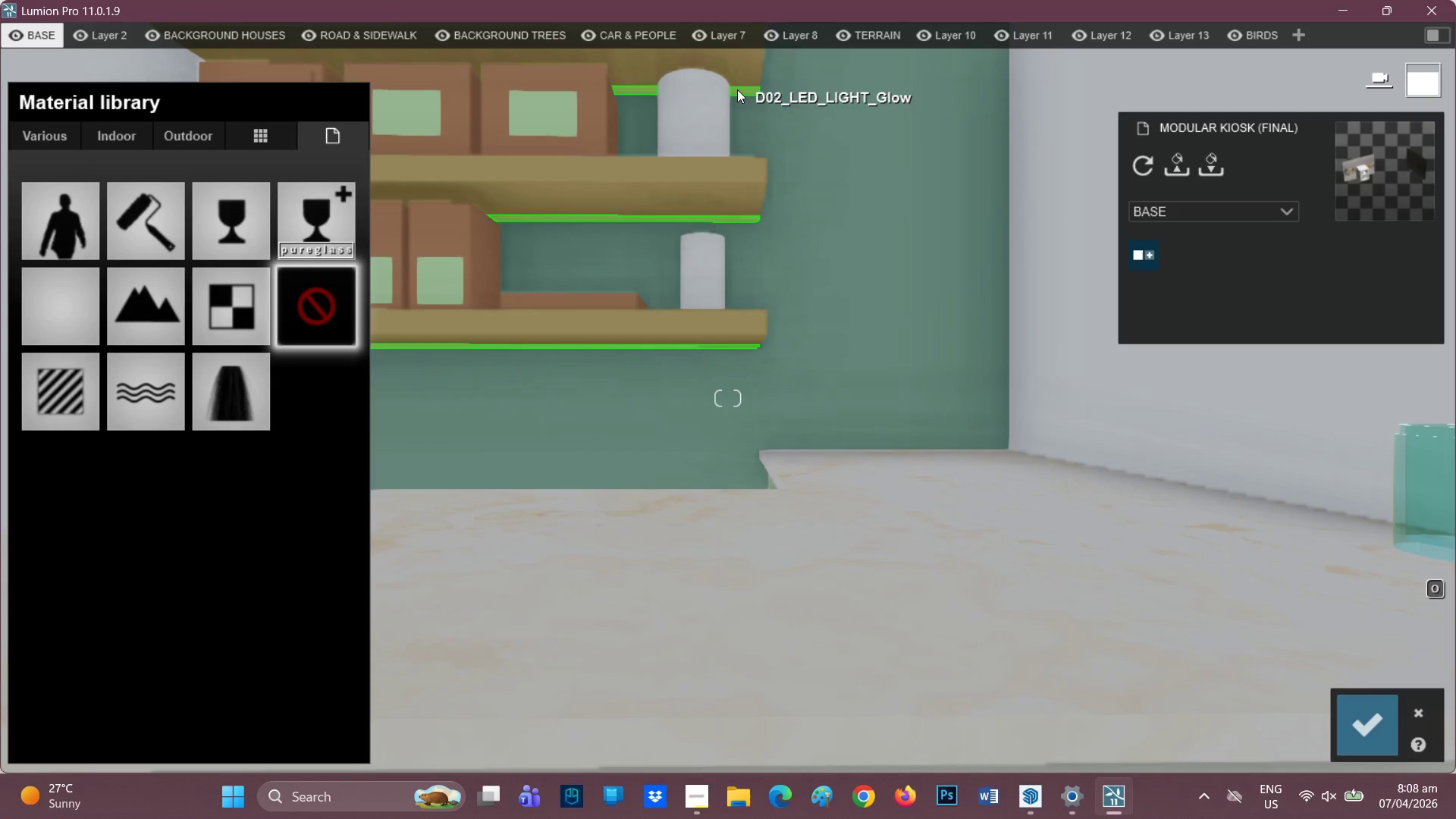 
left_click([742, 93])
 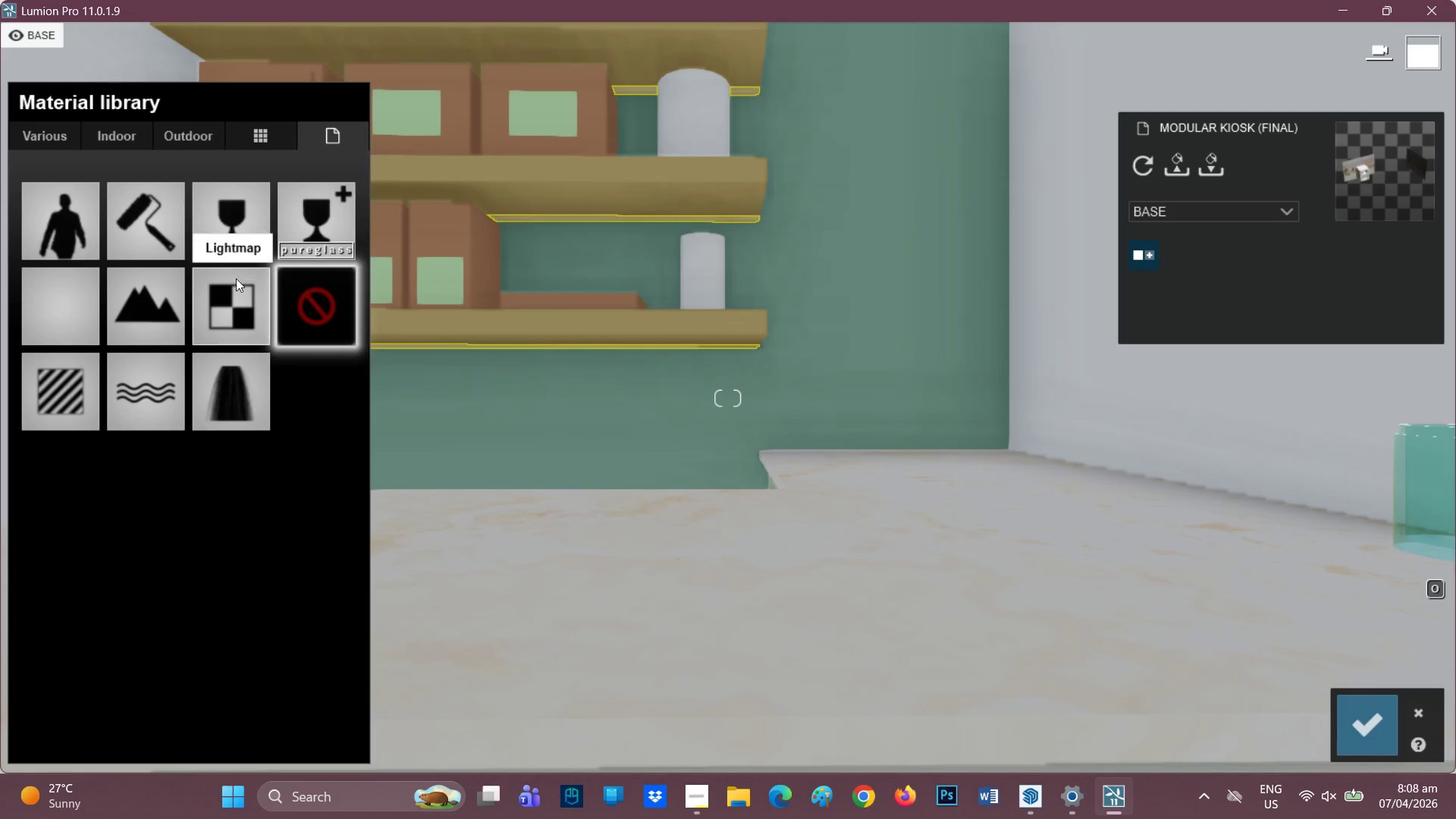 
left_click_drag(start_coordinate=[238, 281], to_coordinate=[242, 281])
 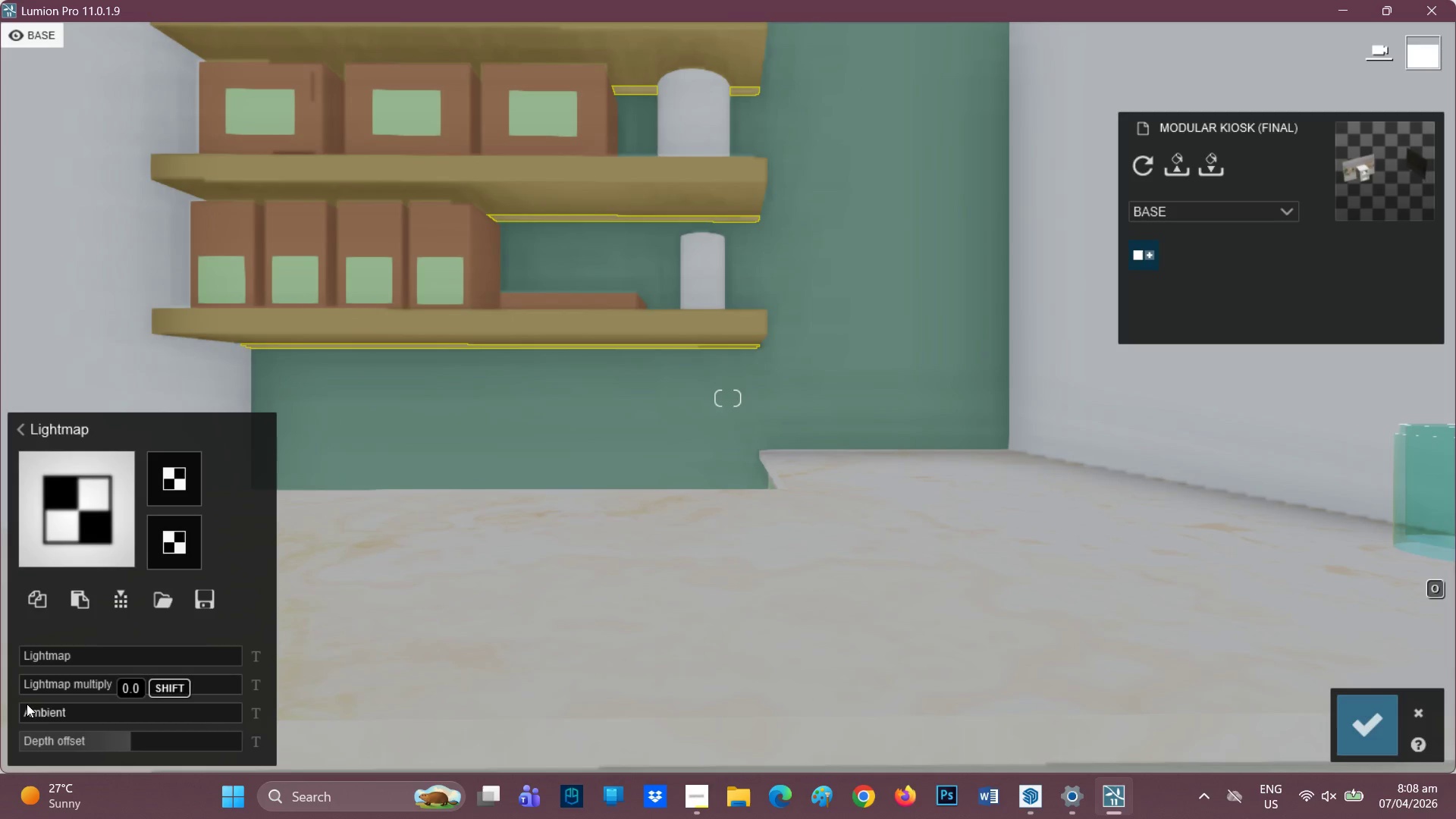 
left_click_drag(start_coordinate=[45, 707], to_coordinate=[284, 698])
 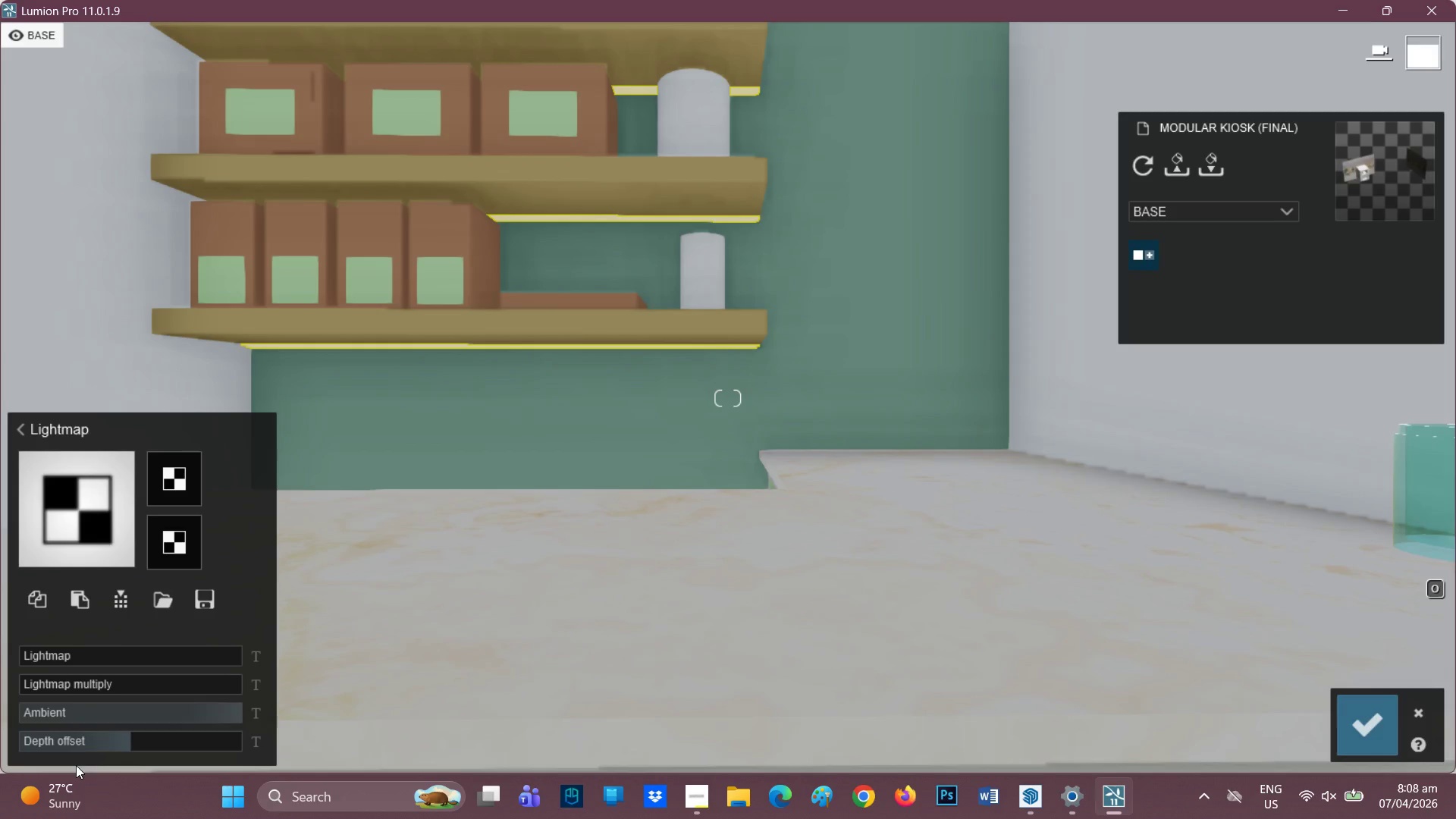 
left_click_drag(start_coordinate=[48, 665], to_coordinate=[262, 663])
 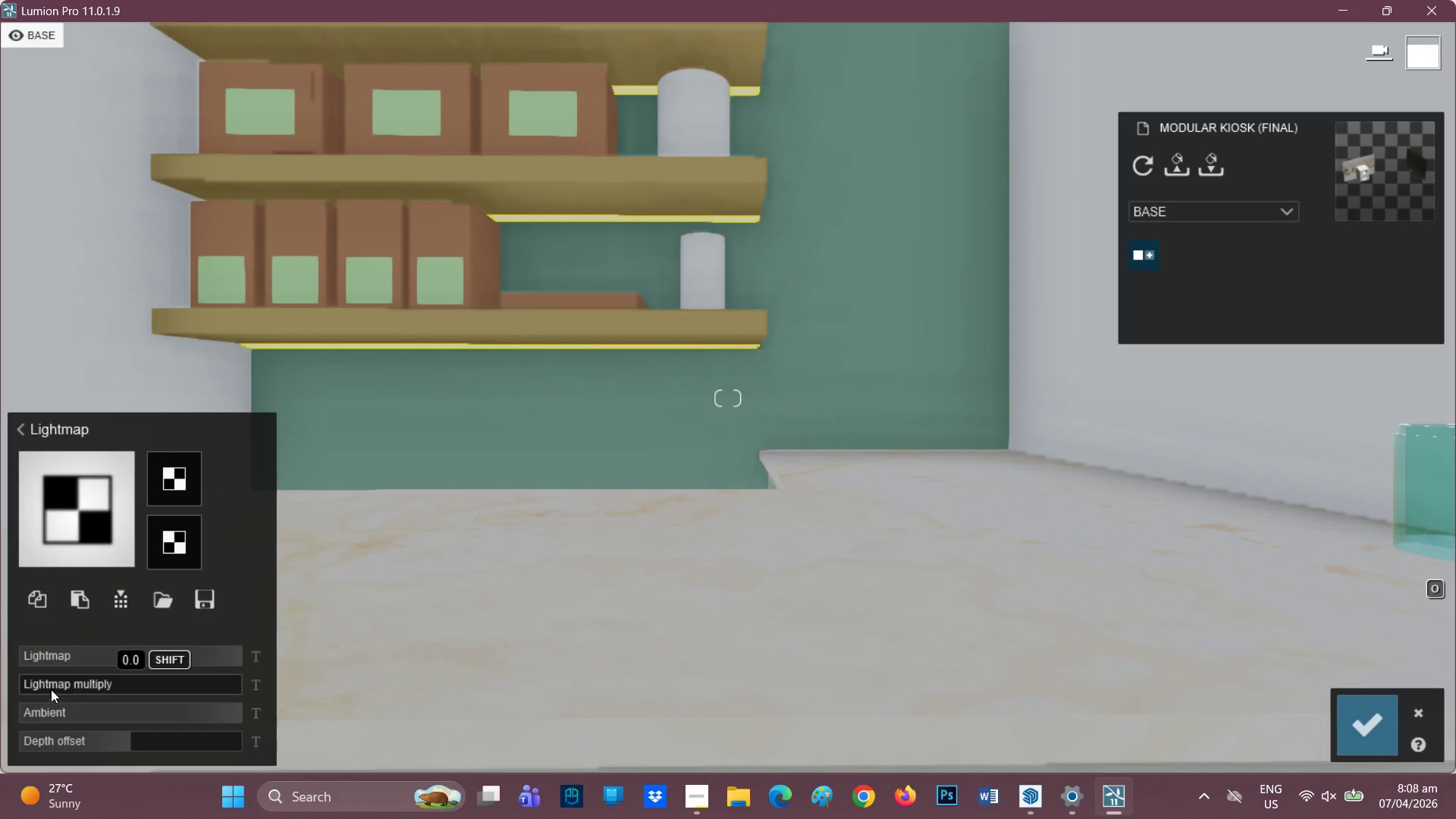 
left_click_drag(start_coordinate=[51, 689], to_coordinate=[17, 689])
 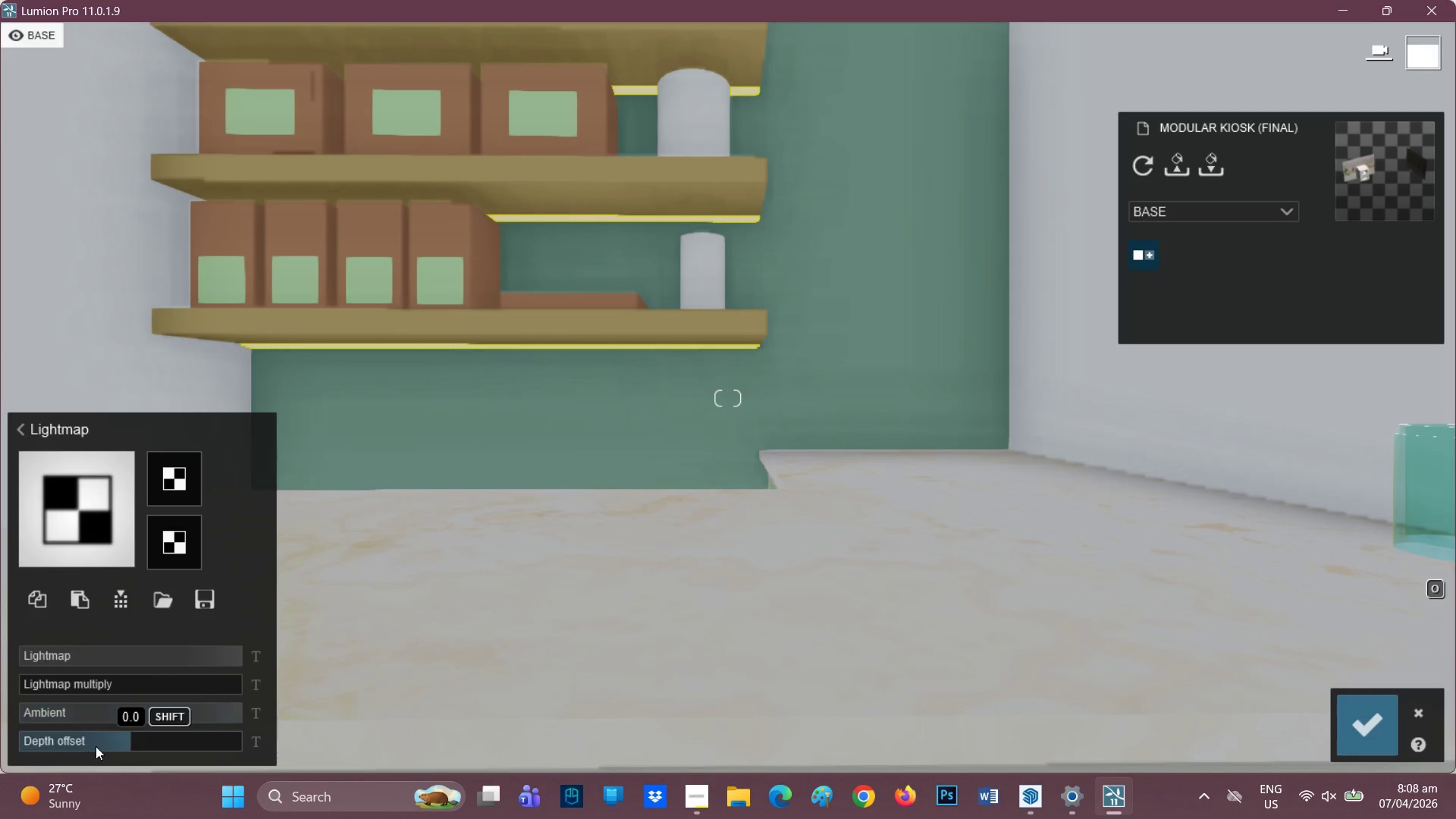 
left_click_drag(start_coordinate=[97, 745], to_coordinate=[281, 739])
 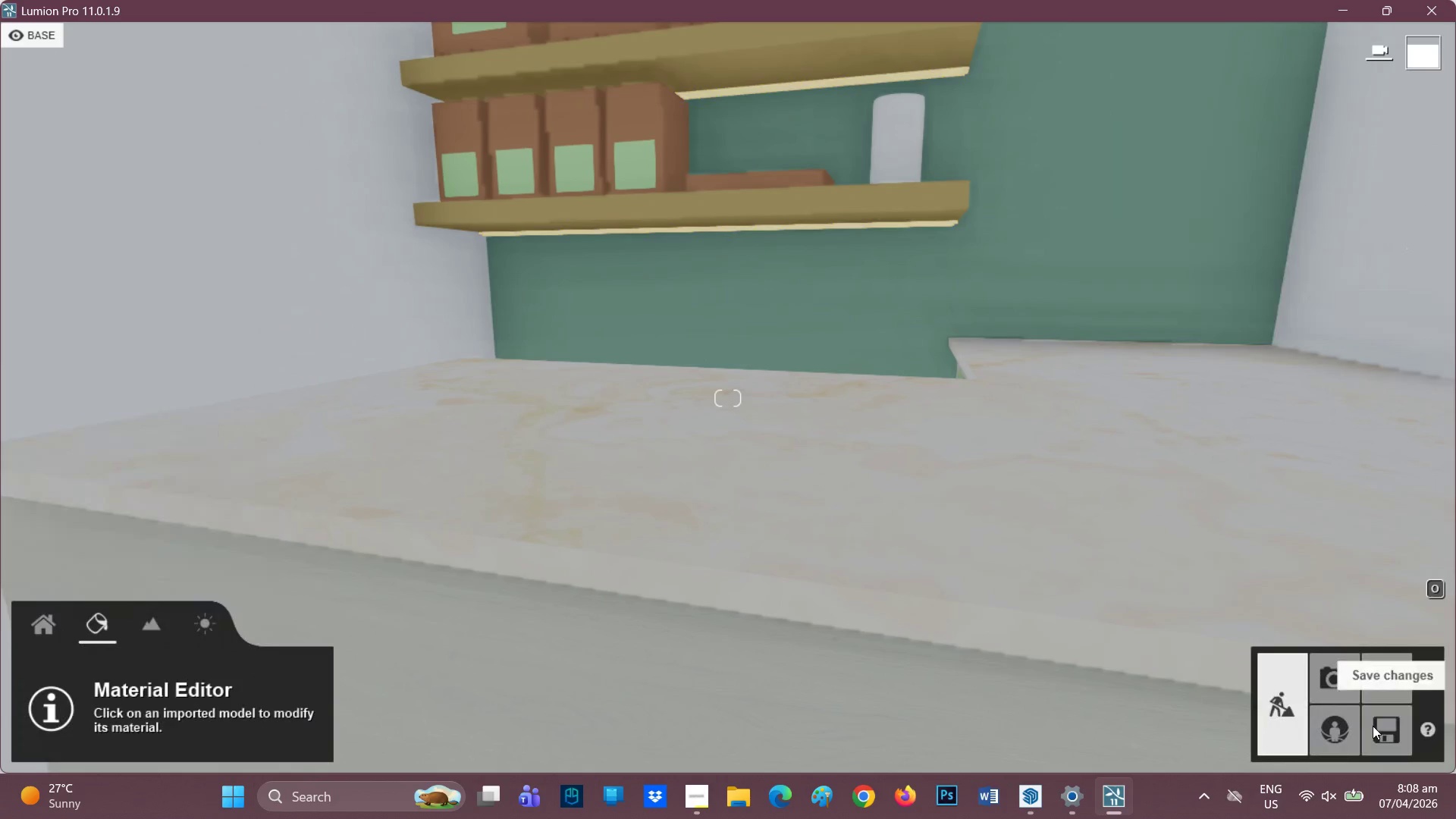 
wait(5.42)
 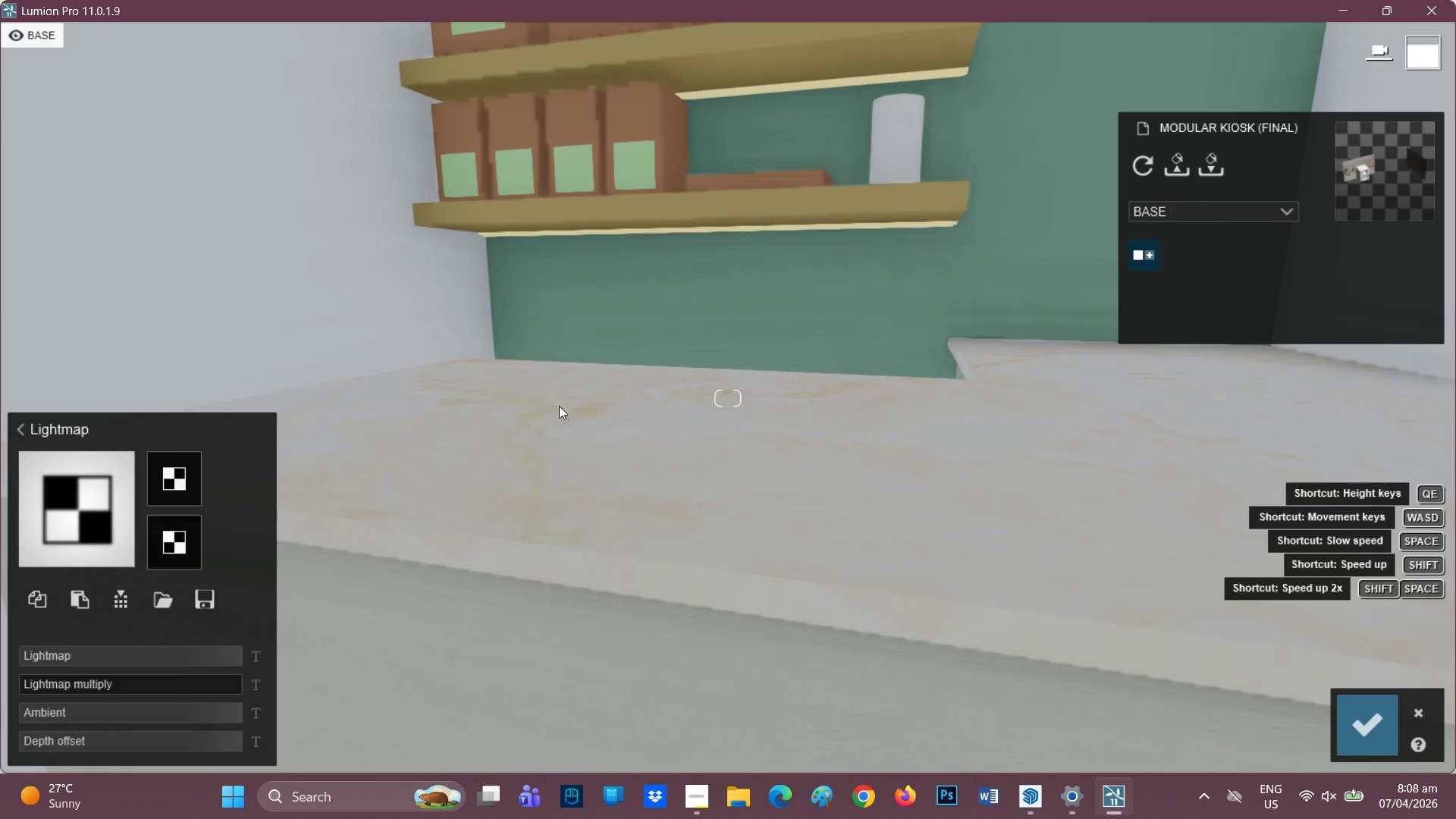 
left_click([210, 617])
 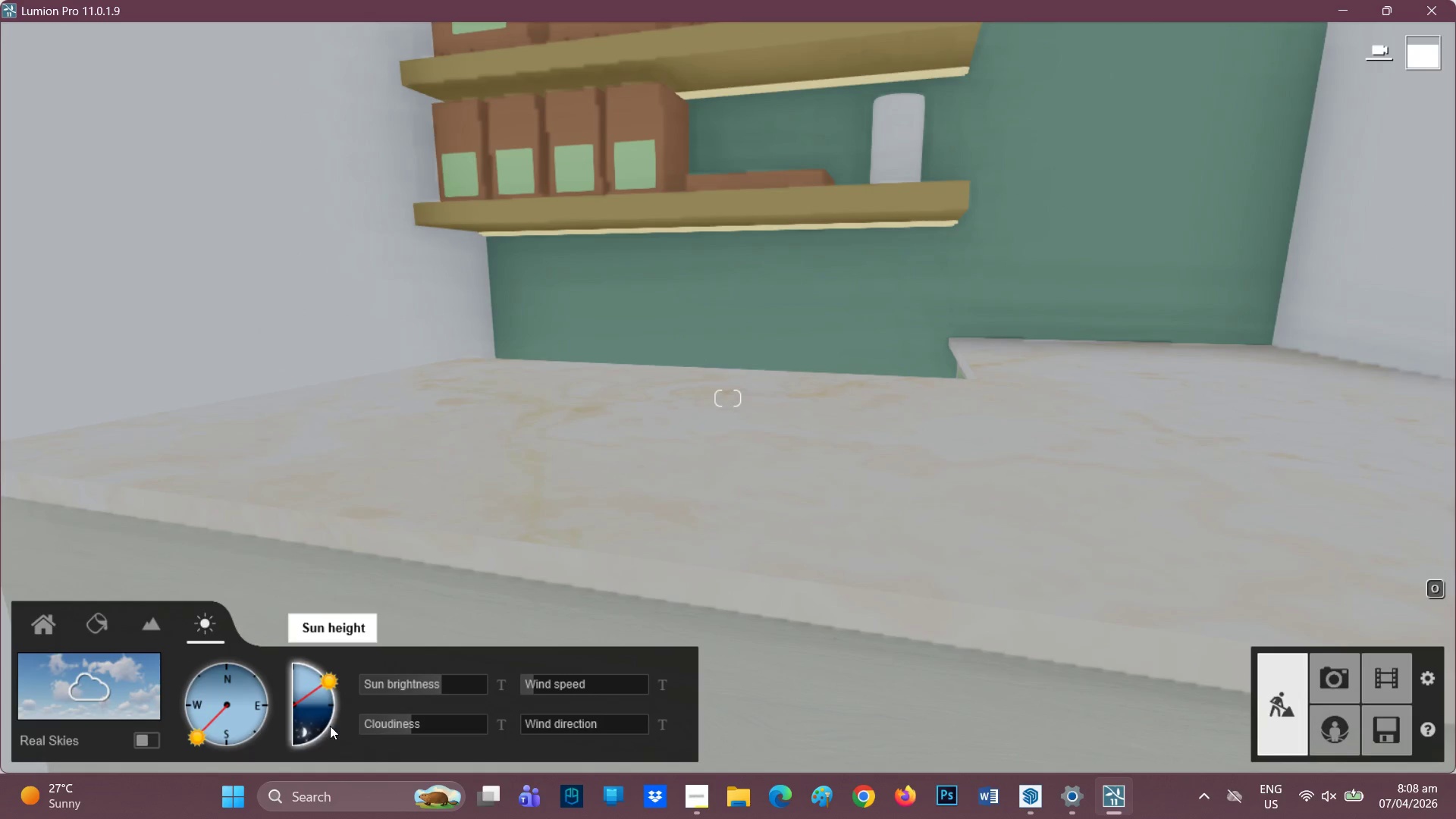 
left_click([322, 717])
 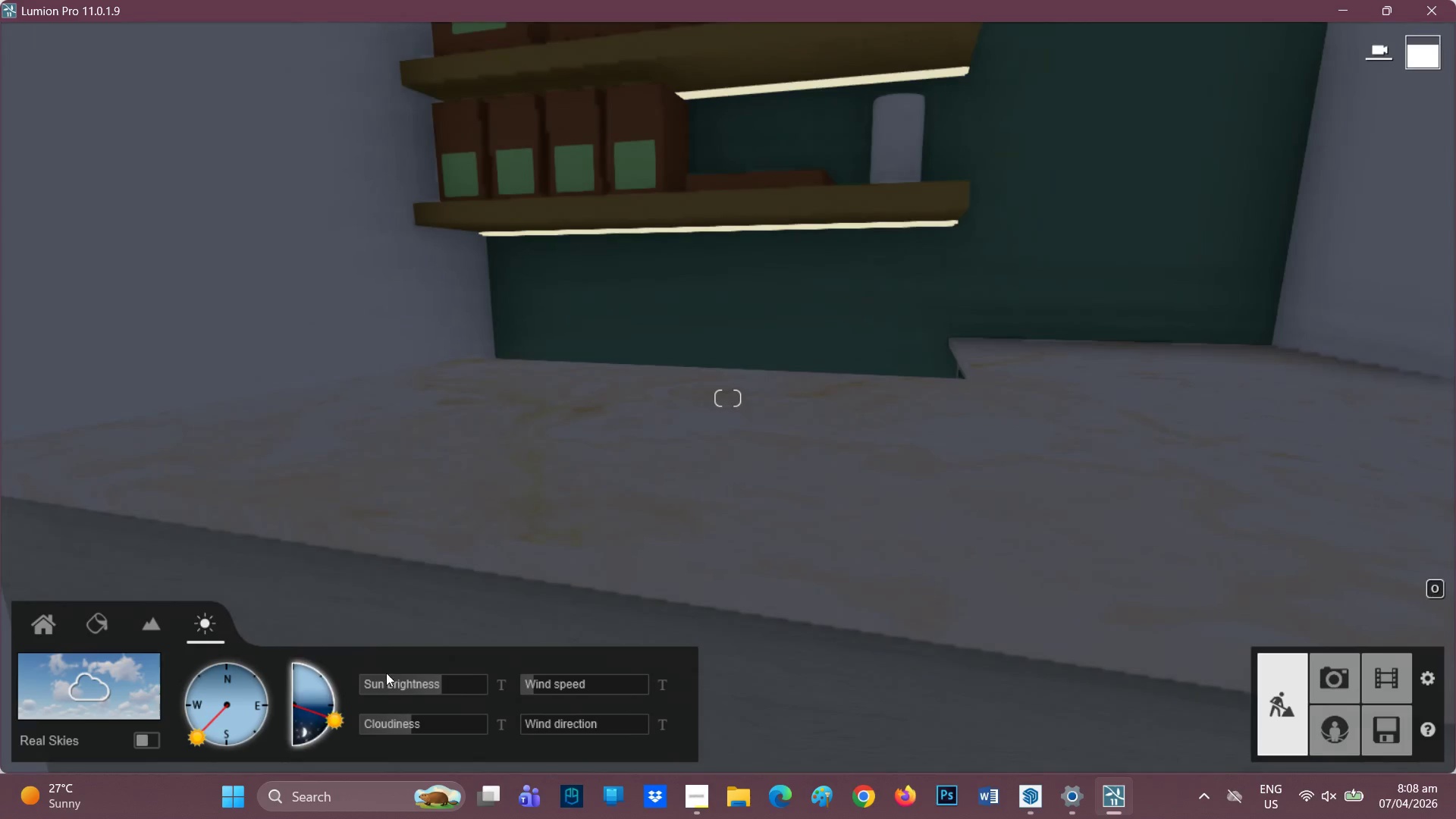 
scroll: coordinate [636, 365], scroll_direction: down, amount: 9.0
 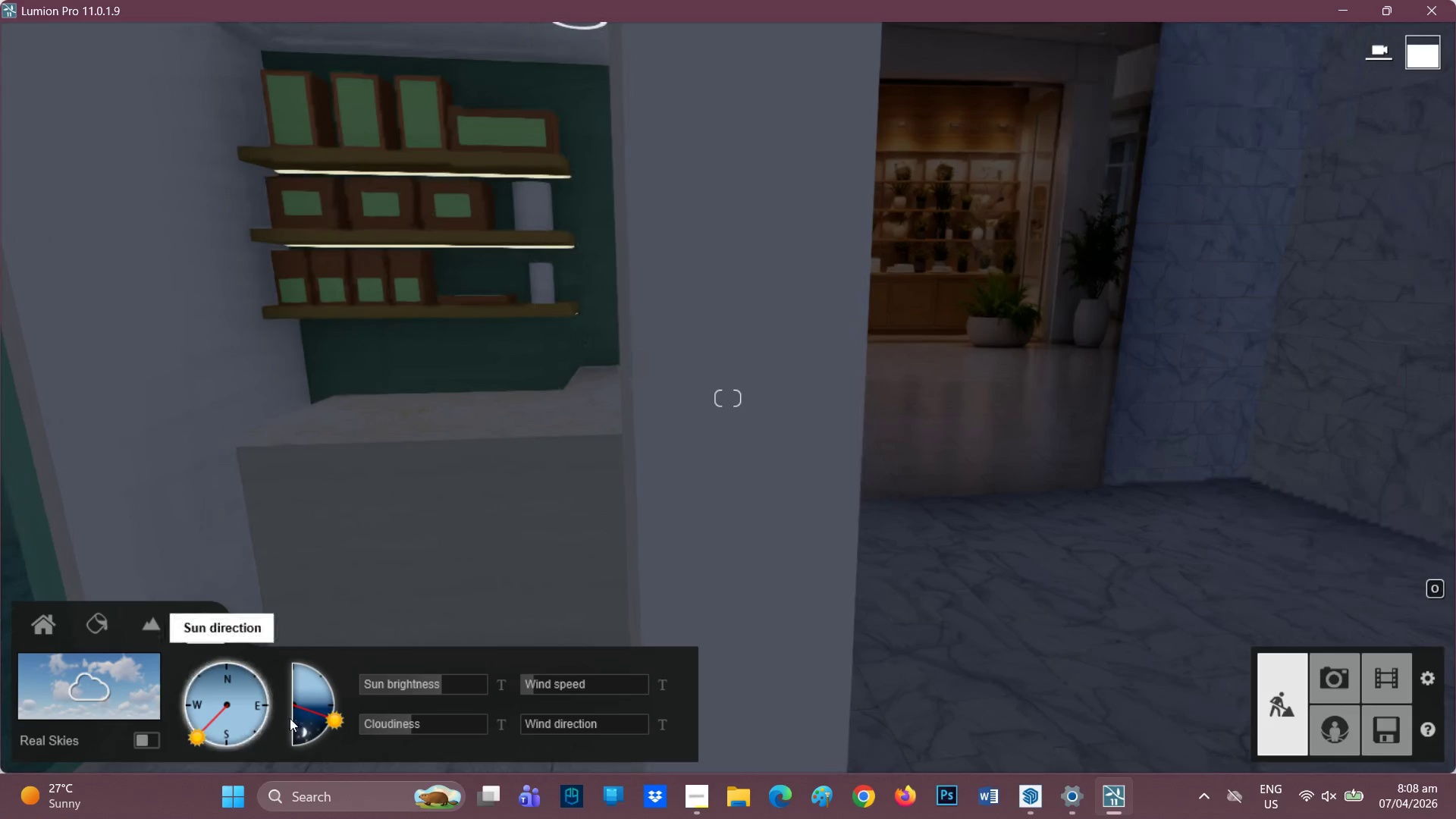 
left_click([322, 708])
 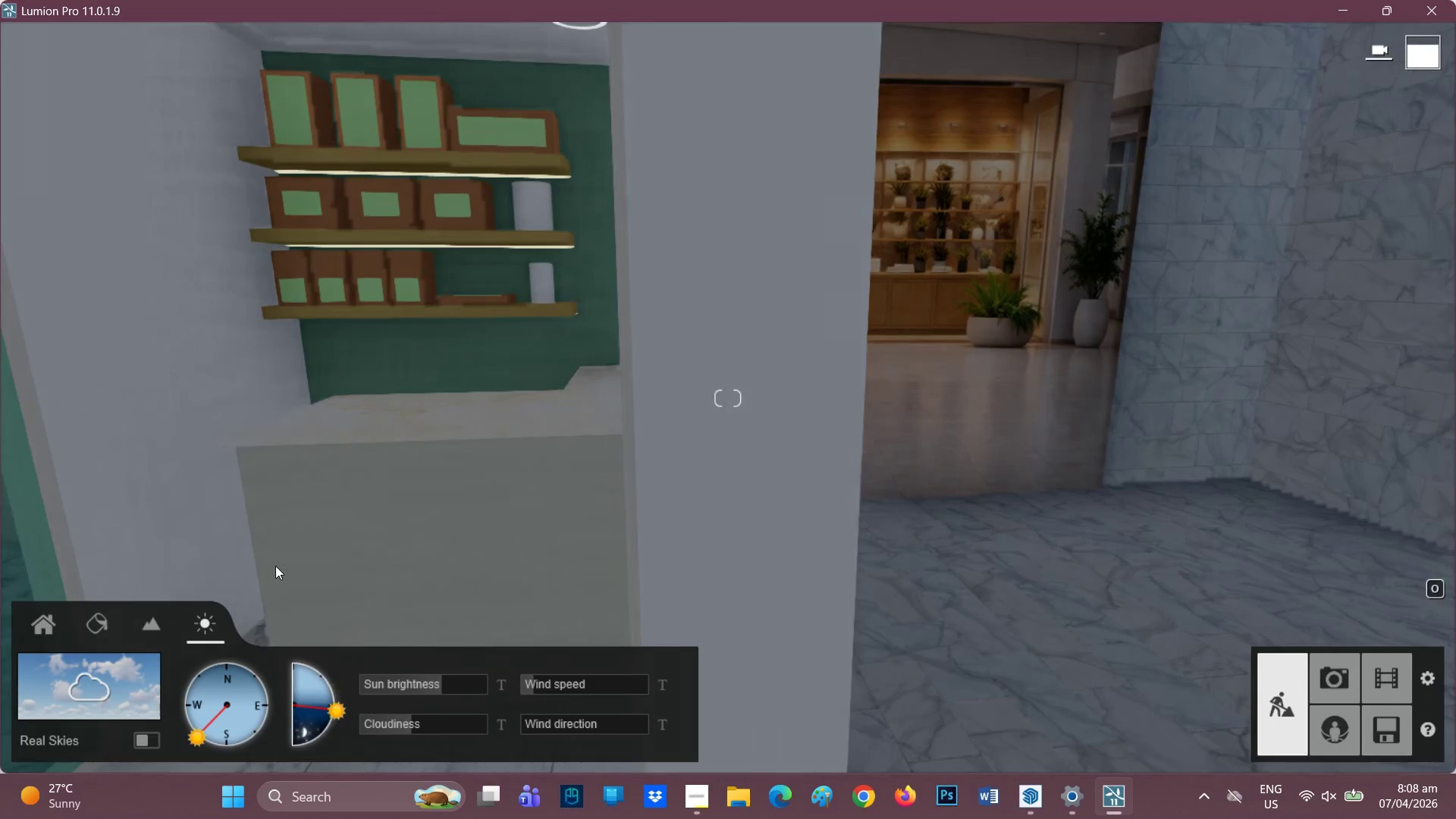 
key(A)
 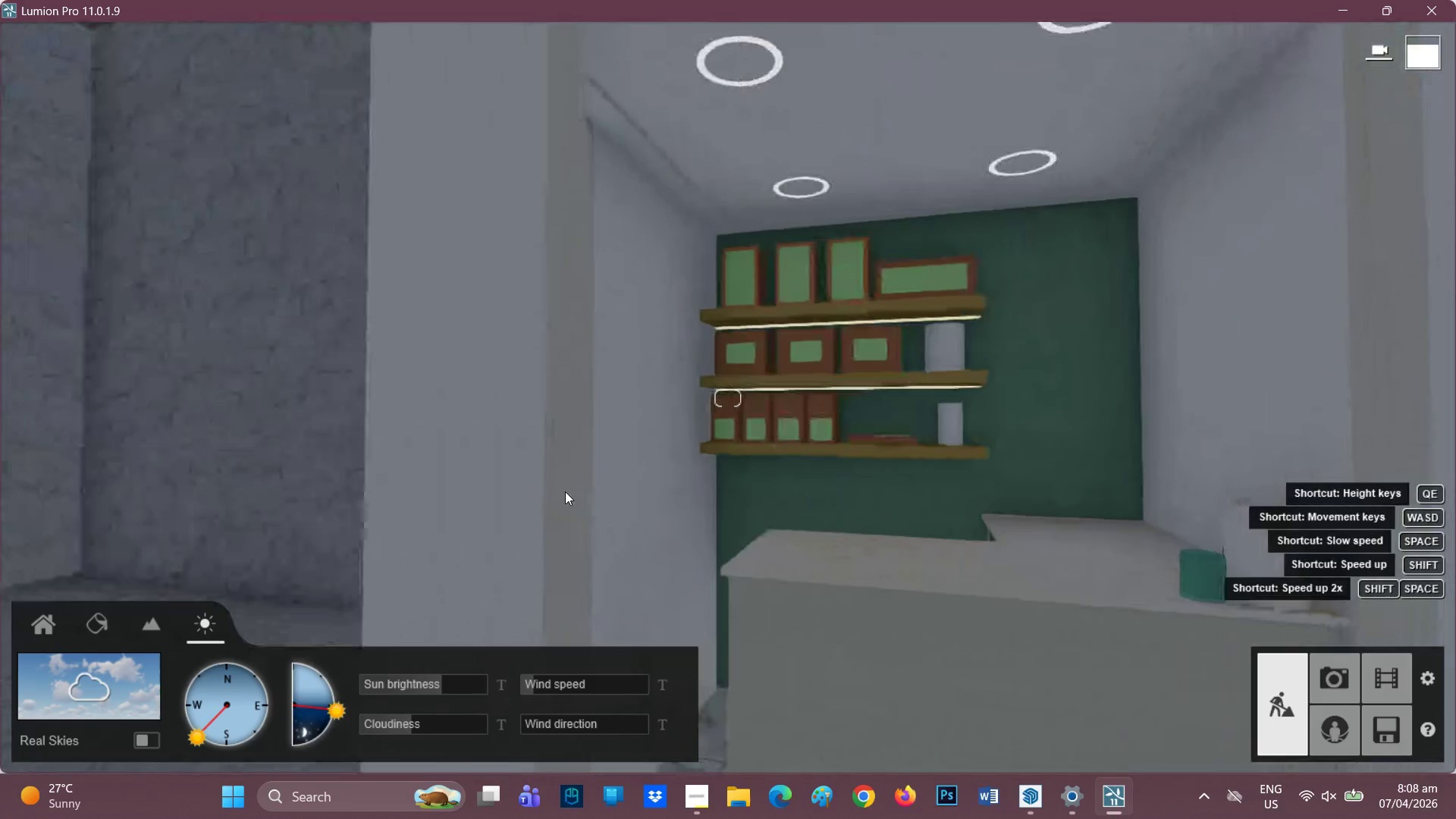 
scroll: coordinate [795, 480], scroll_direction: down, amount: 4.0
 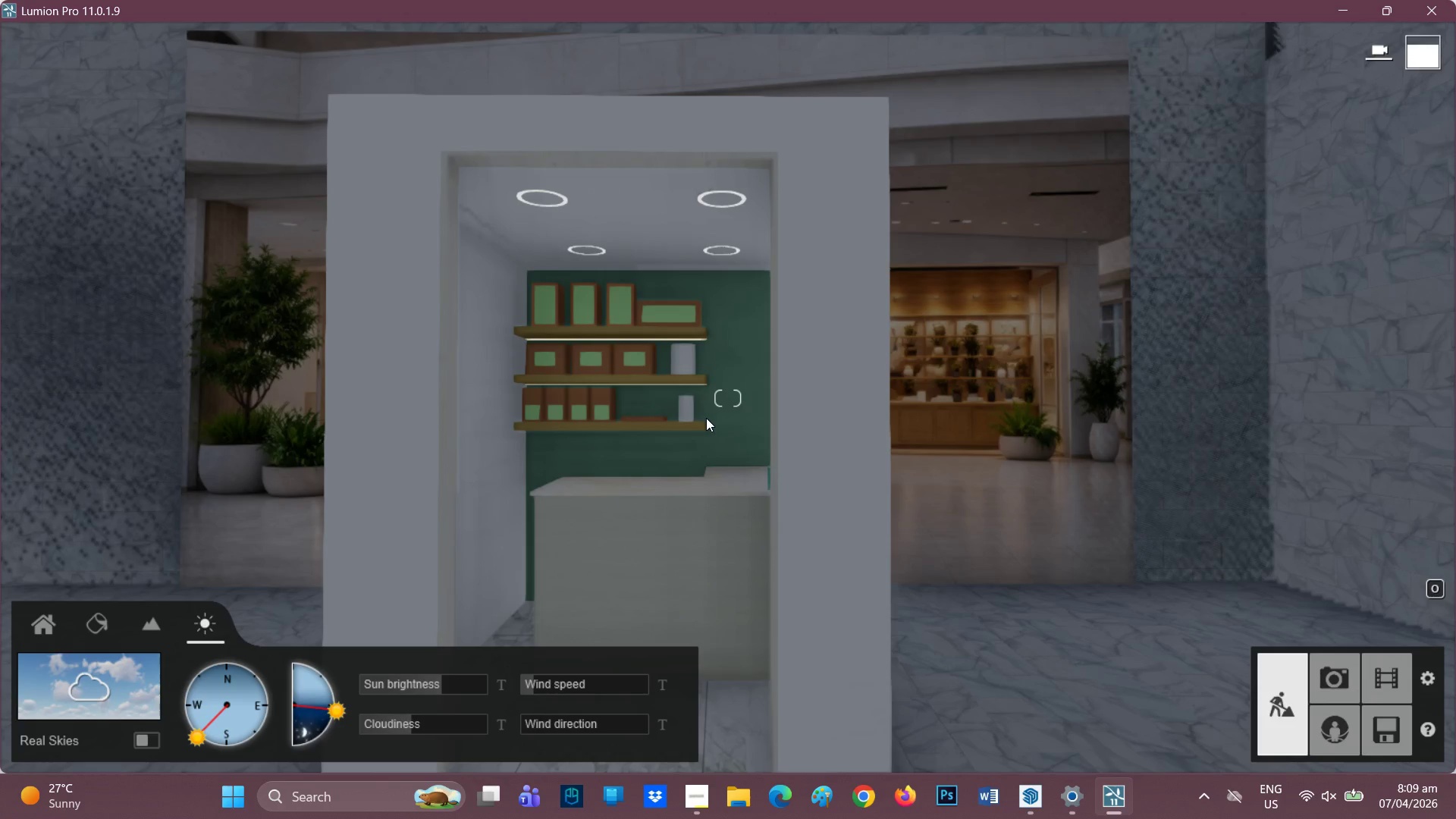 
wait(15.91)
 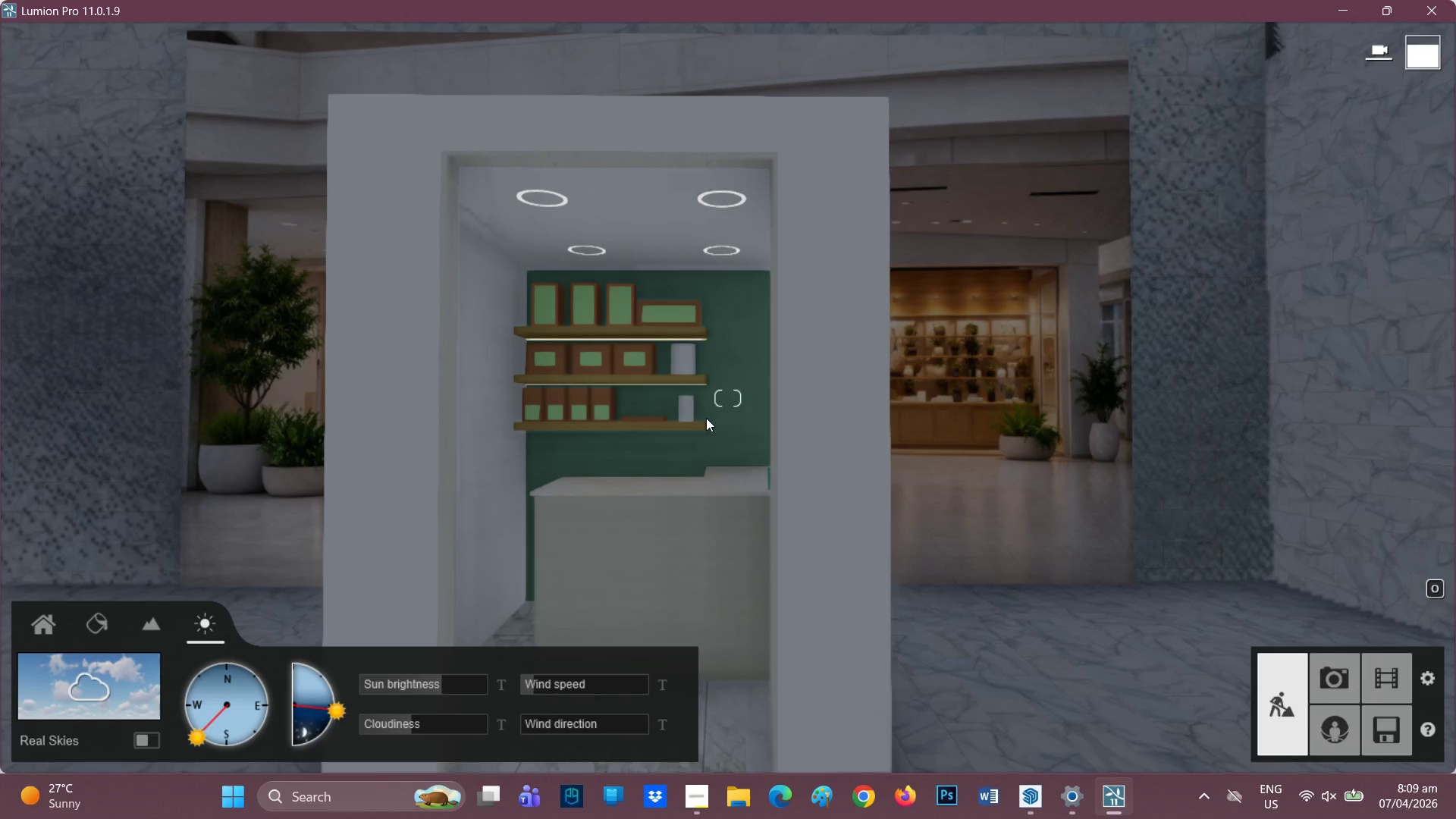 
scroll: coordinate [739, 340], scroll_direction: down, amount: 1.0
 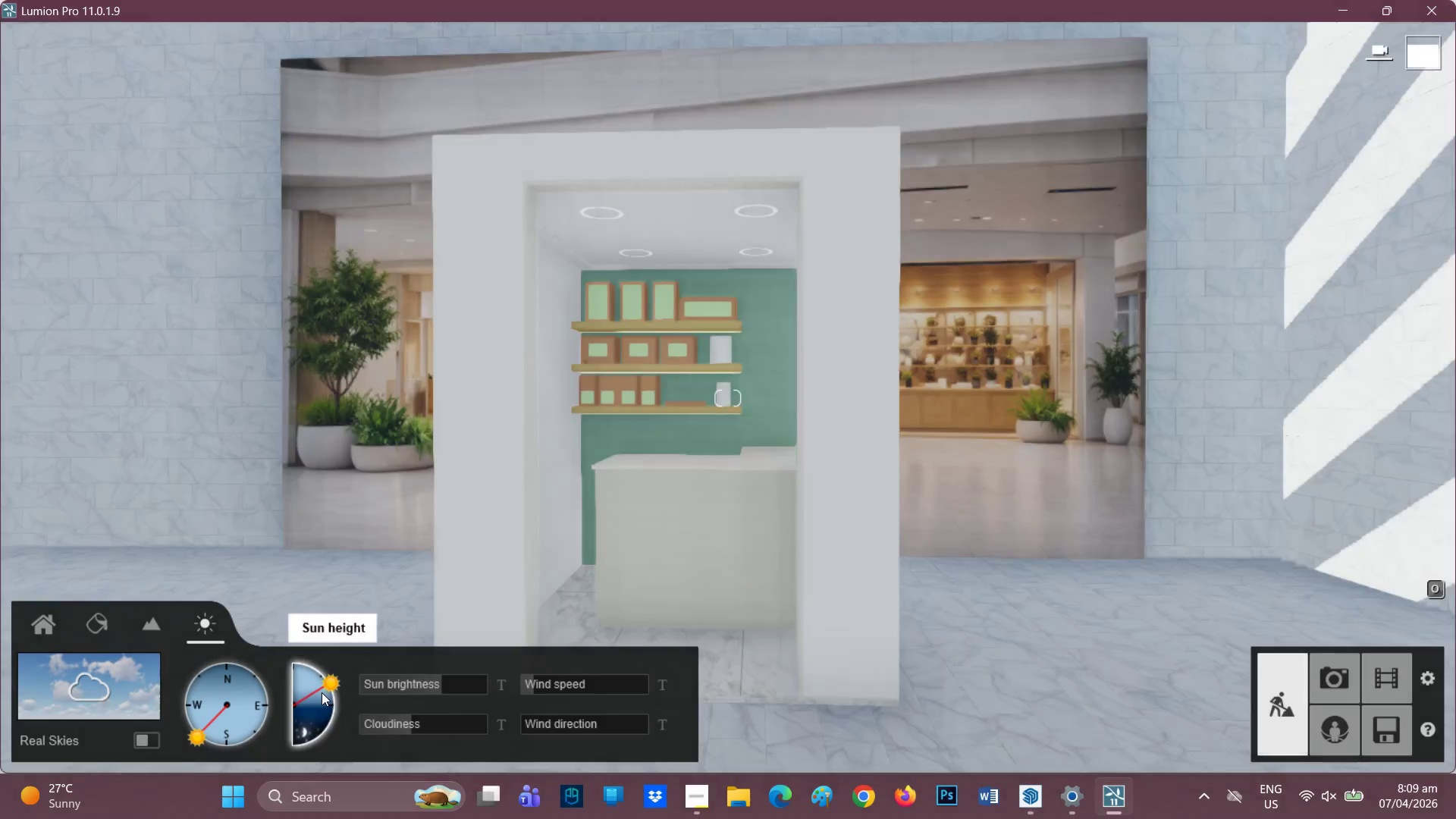 
left_click([331, 693])
 